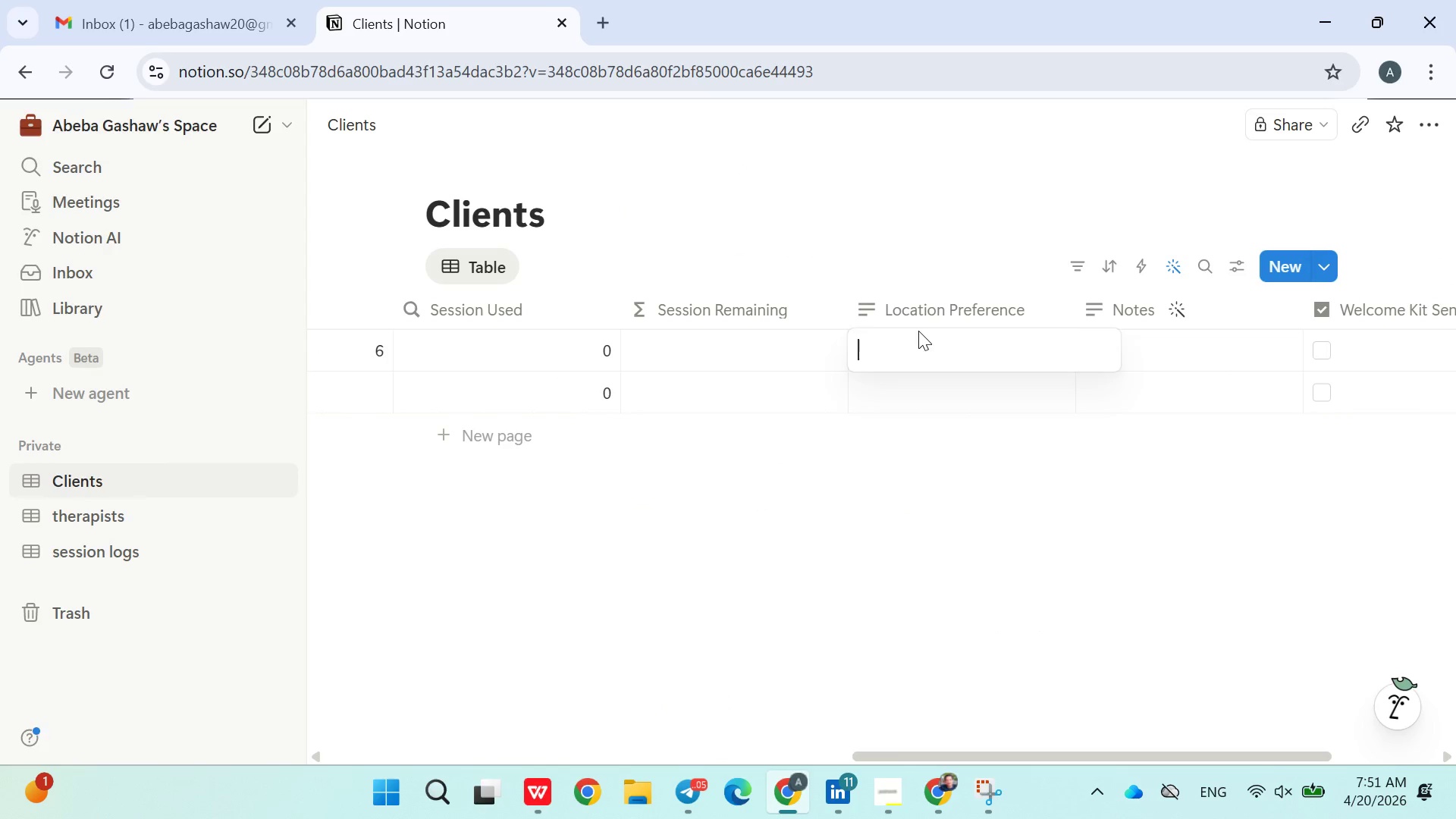 
type(USA)
 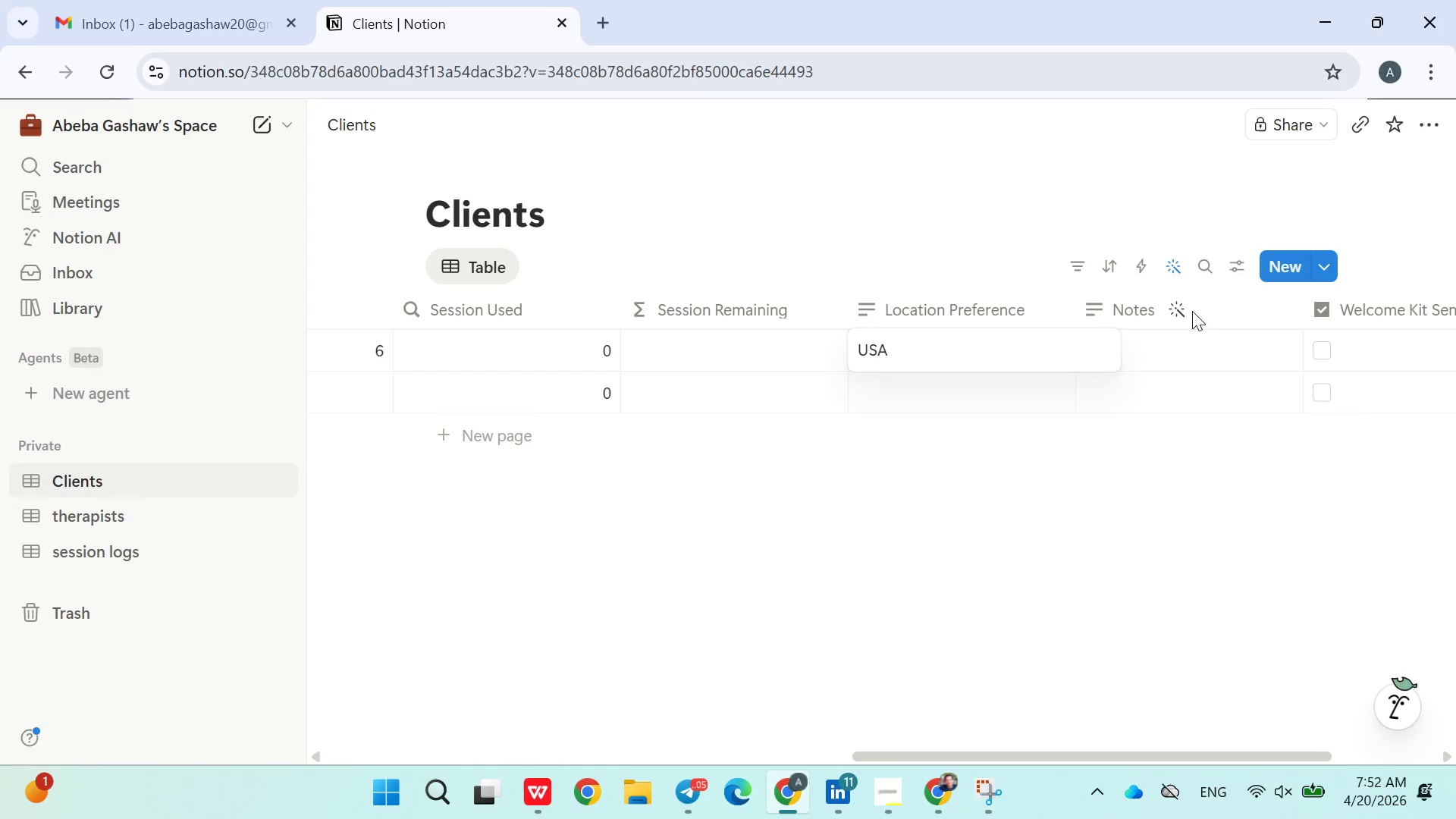 
left_click([1160, 372])
 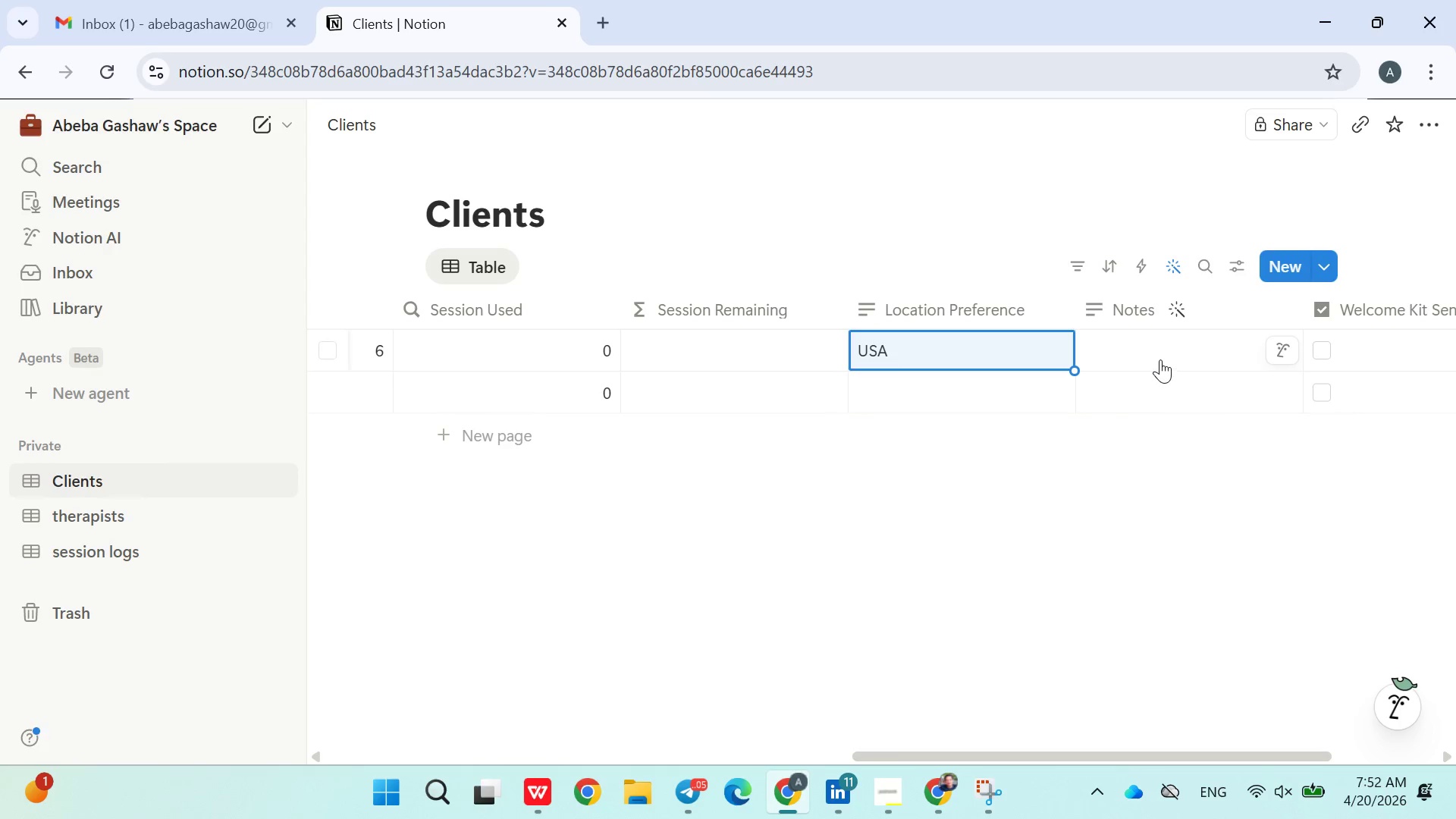 
left_click([1160, 359])
 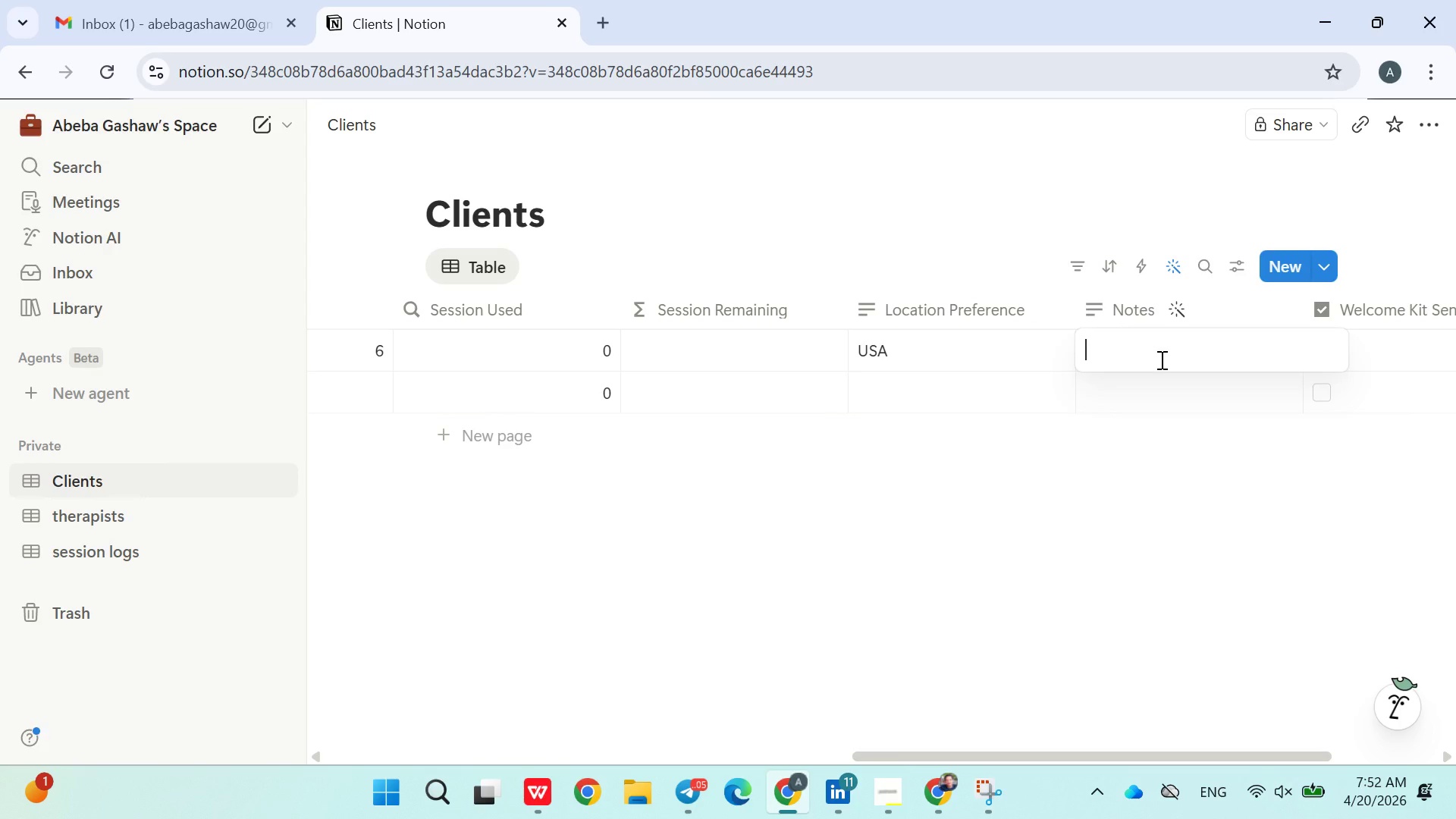 
double_click([915, 349])
 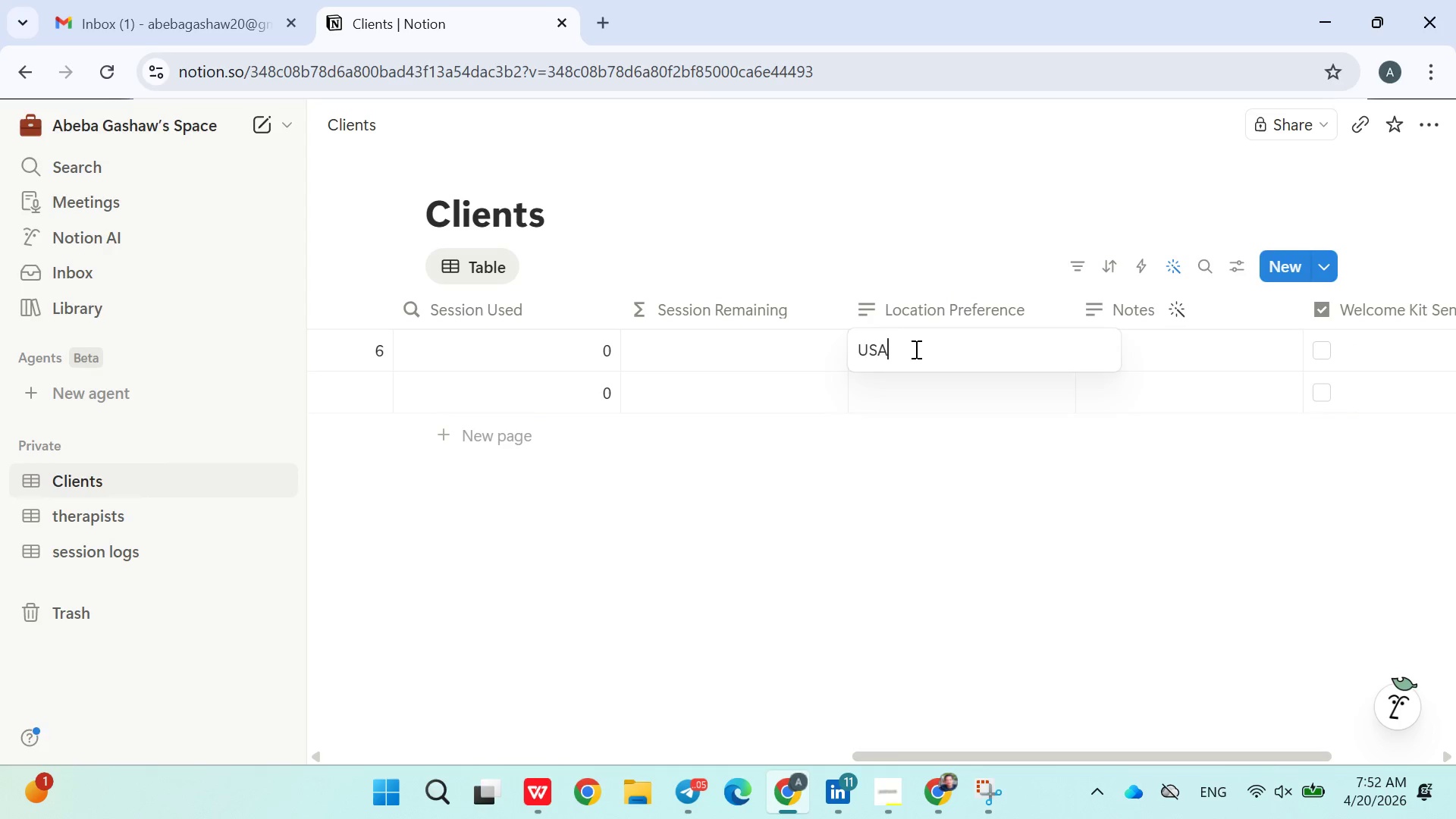 
triple_click([915, 349])
 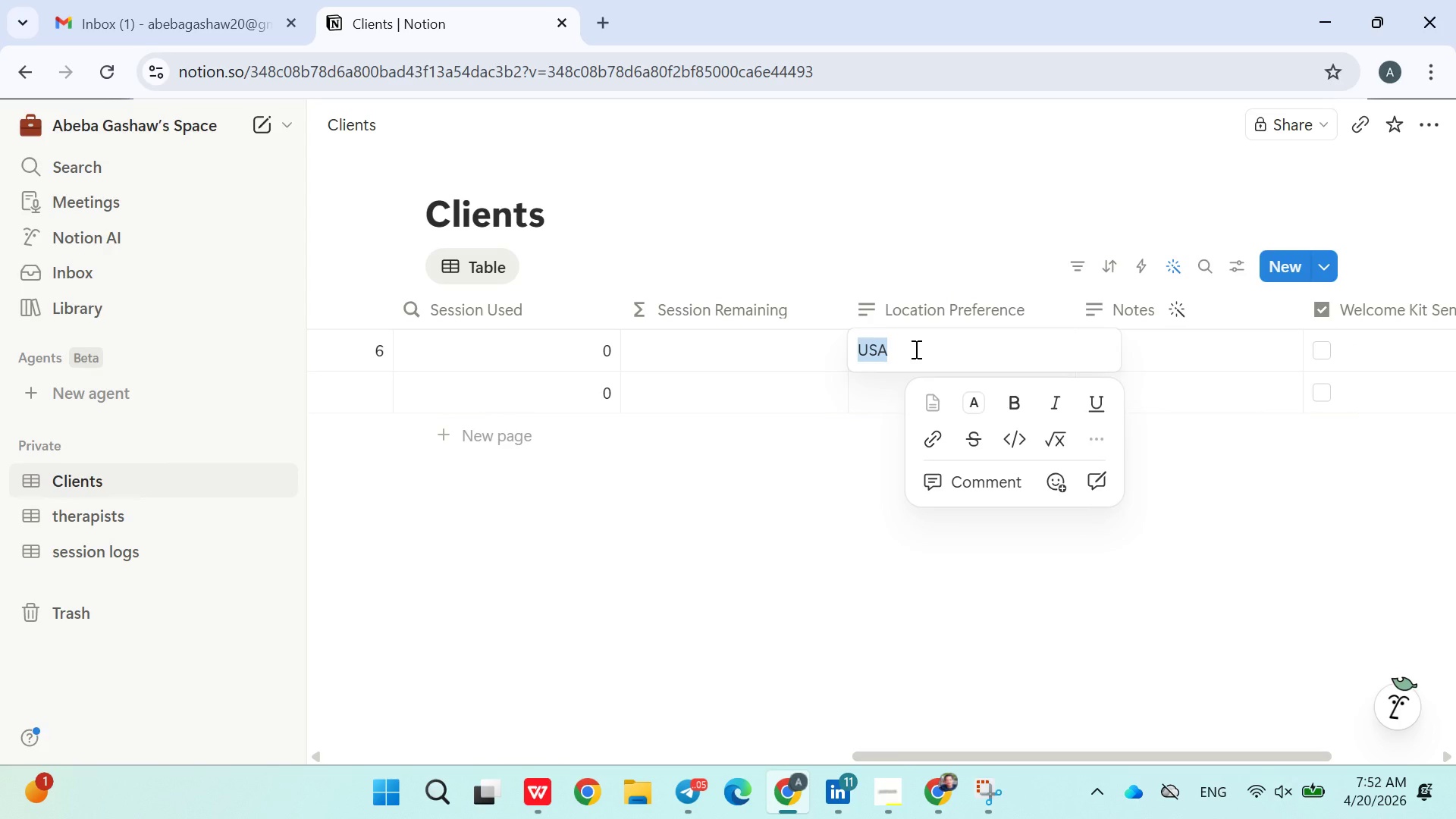 
type(Forest Park)
 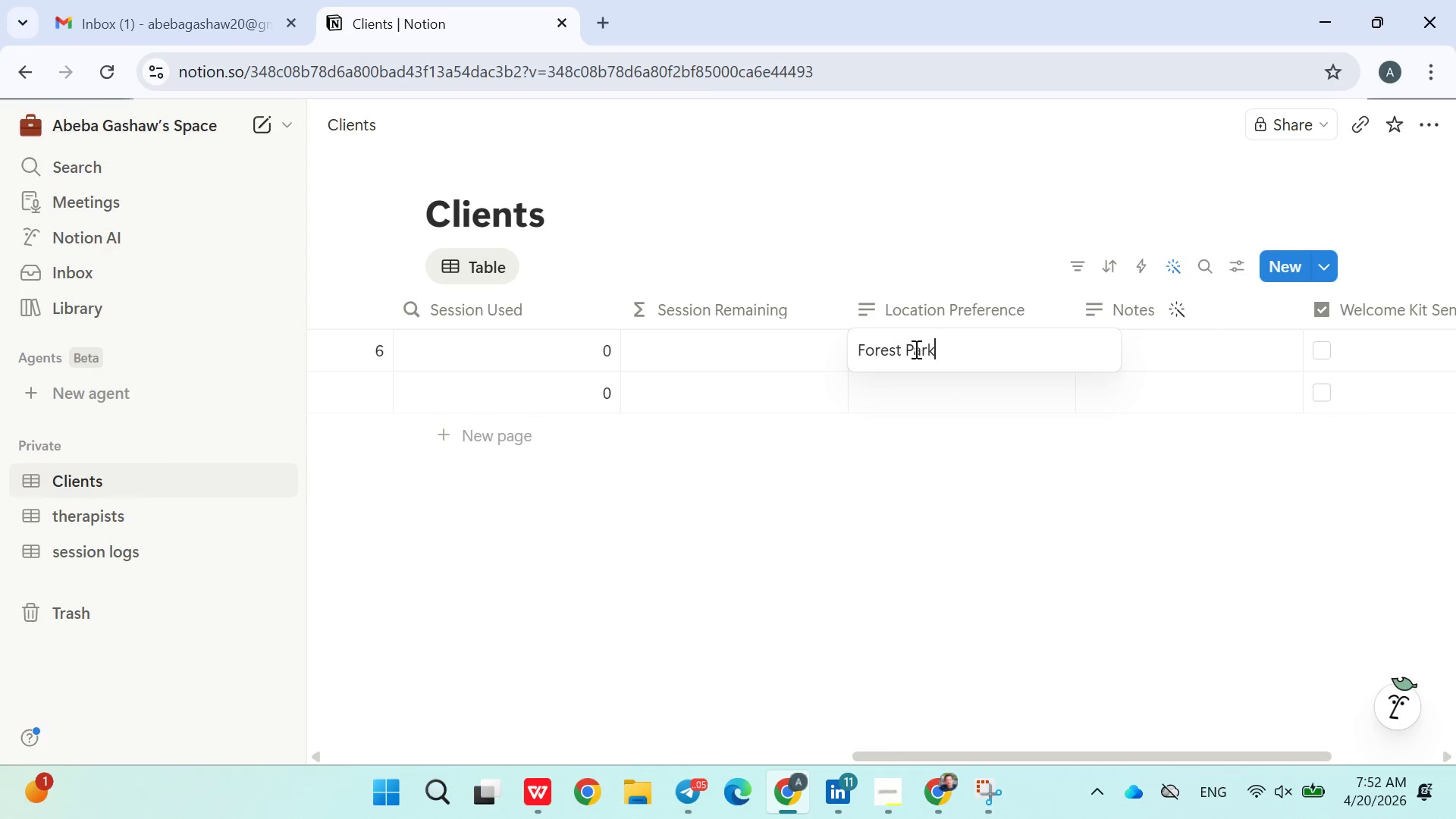 
left_click([1170, 353])
 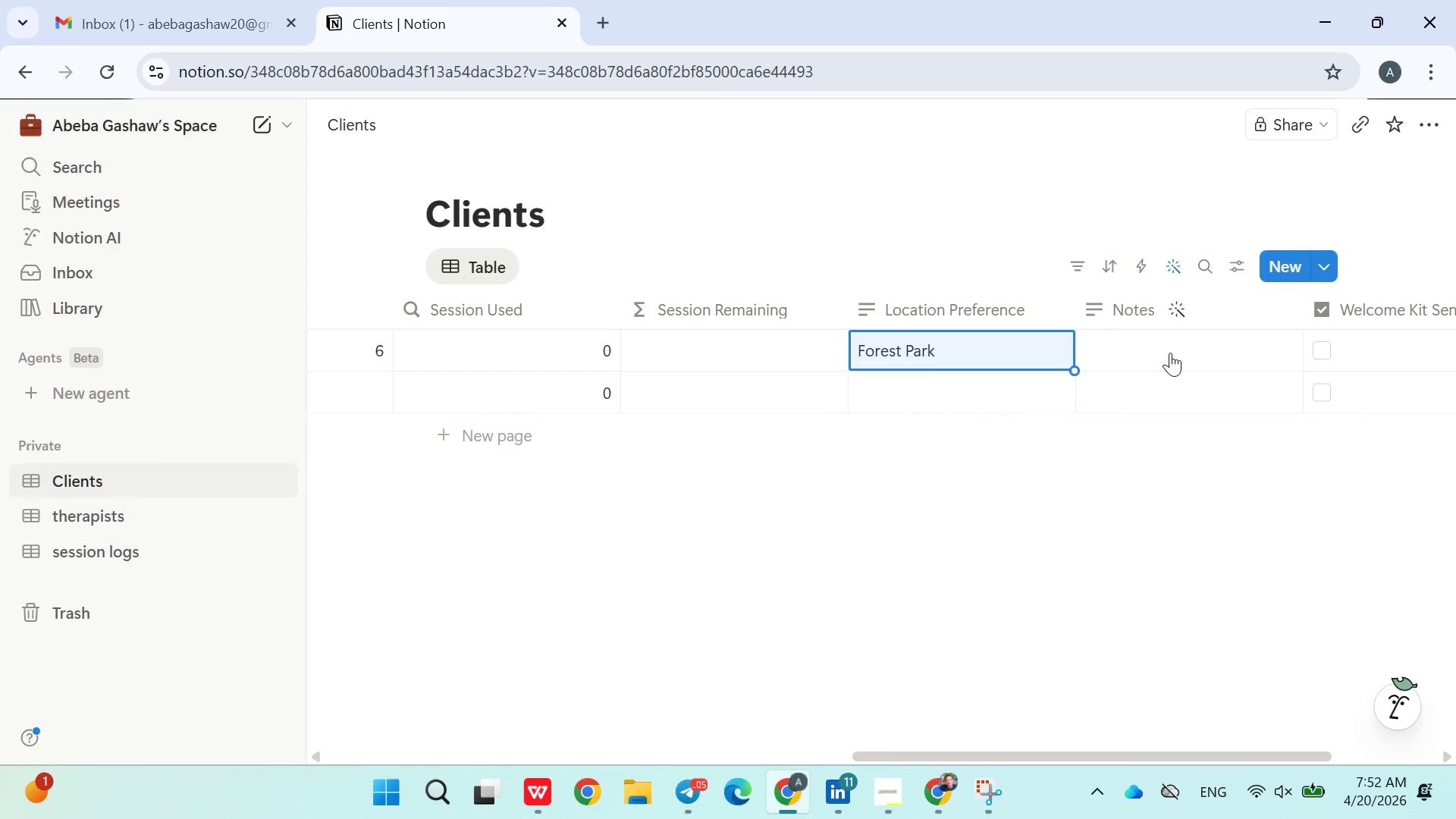 
left_click([1154, 351])
 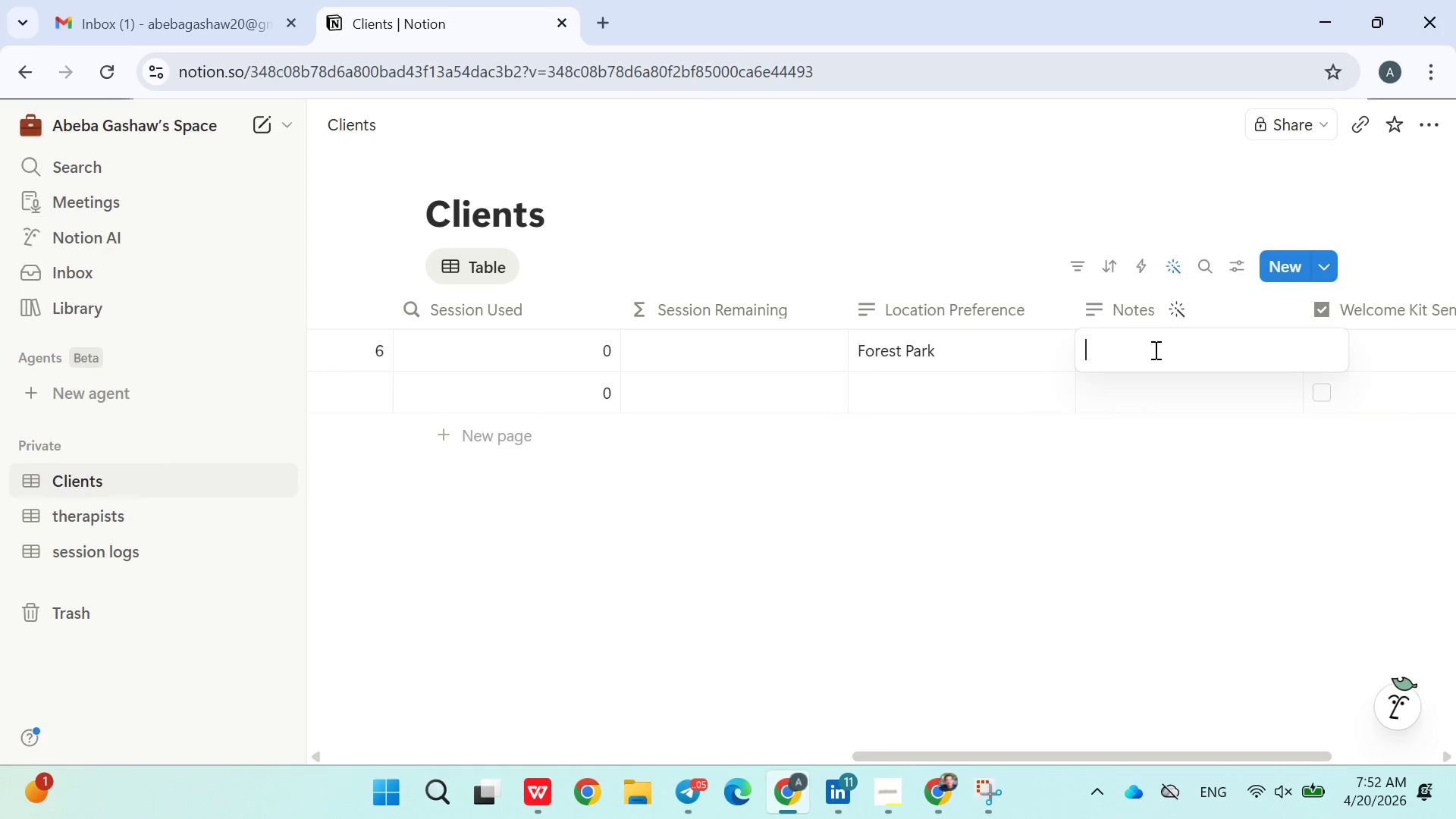 
type(Interested in anxiety Support)
 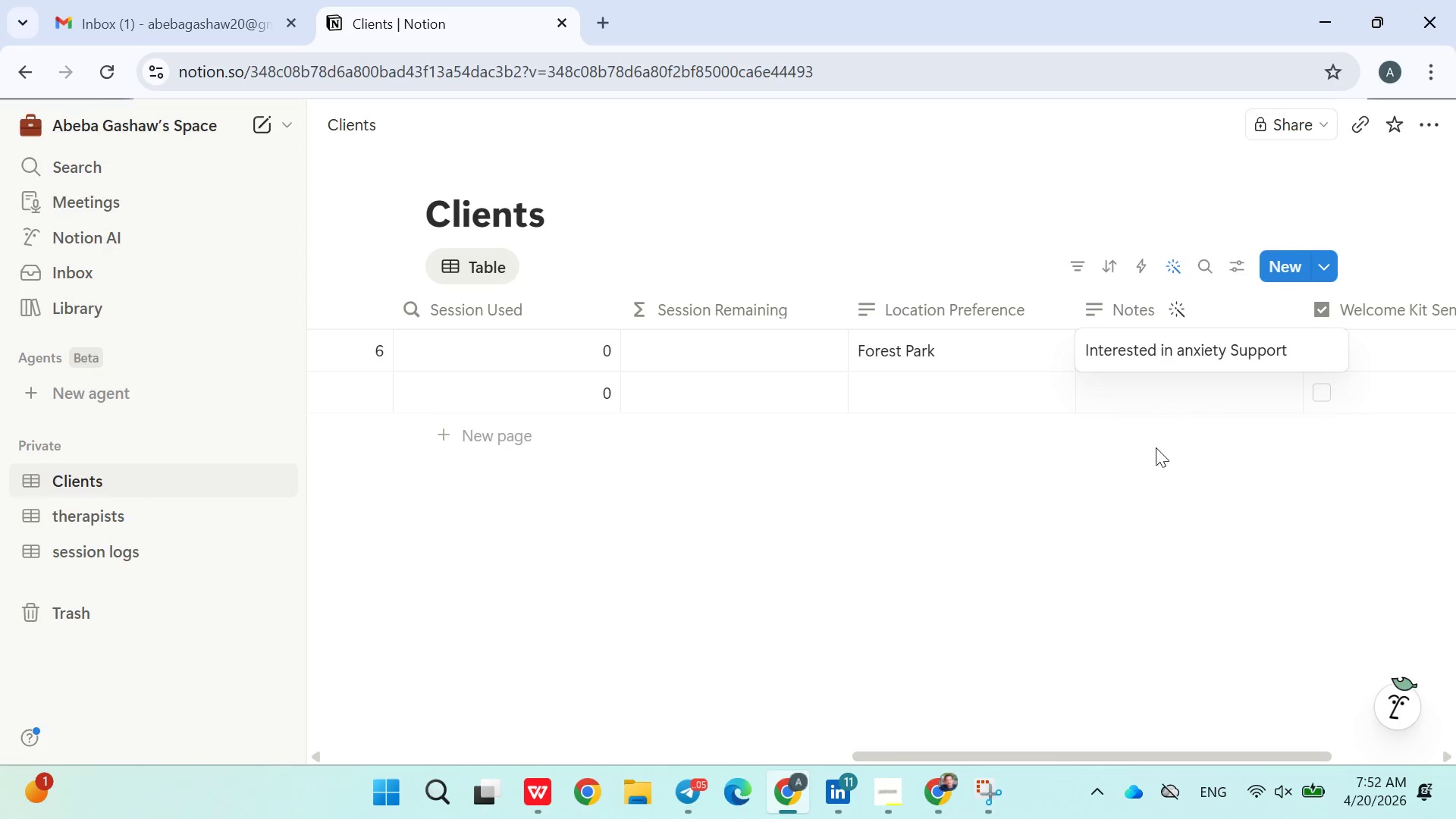 
left_click([1150, 453])
 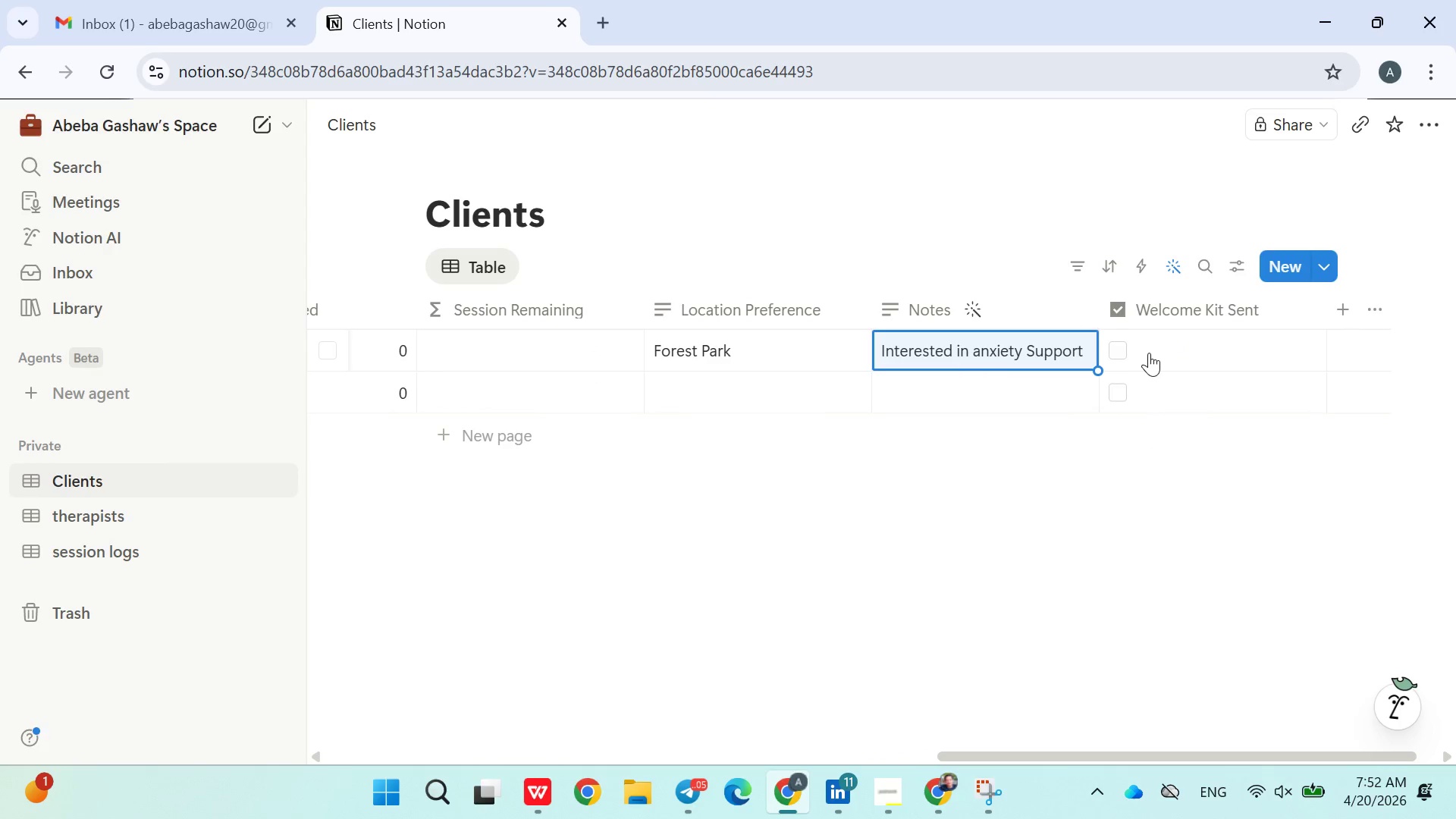 
left_click([1127, 352])
 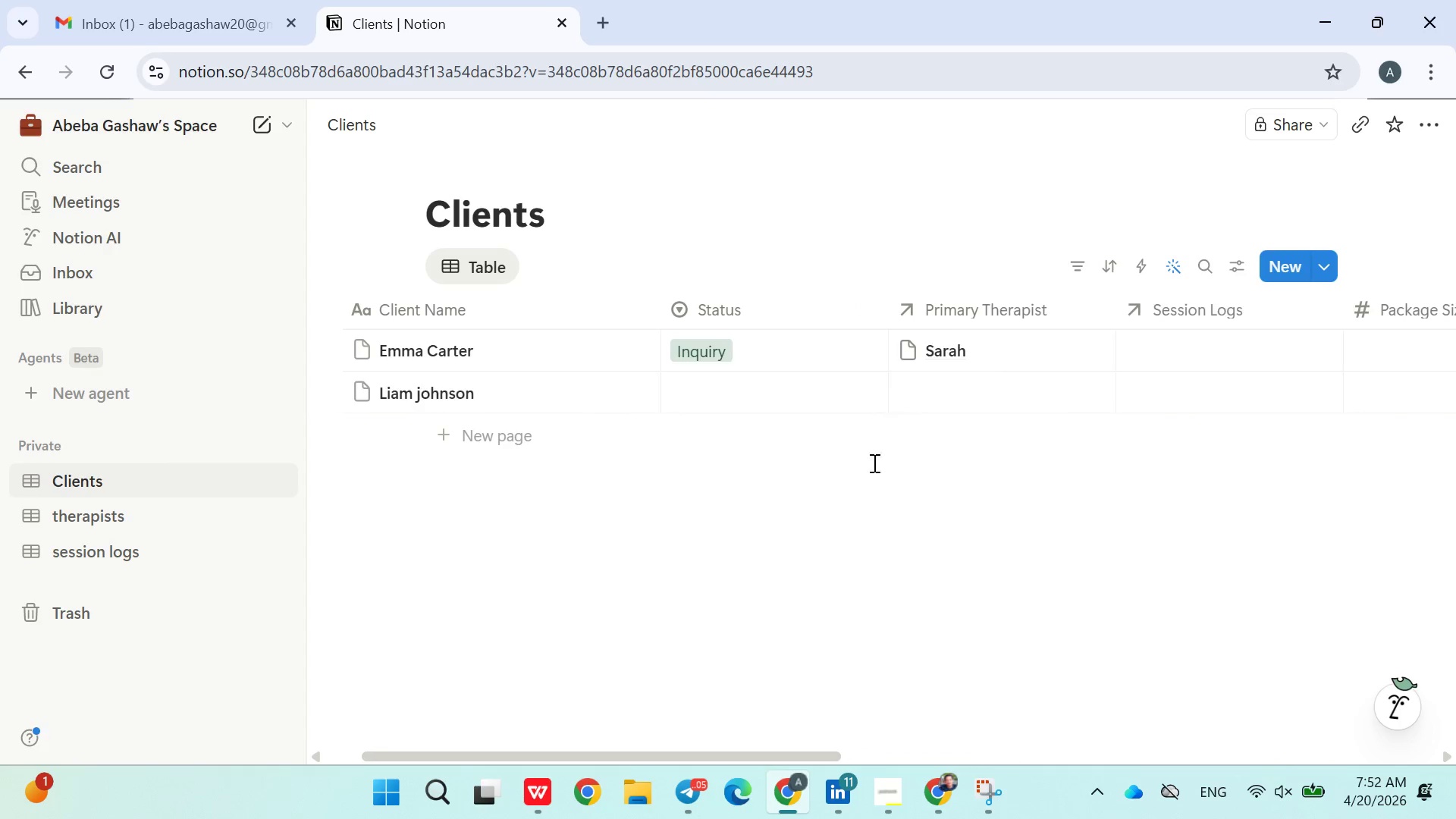 
left_click([742, 402])
 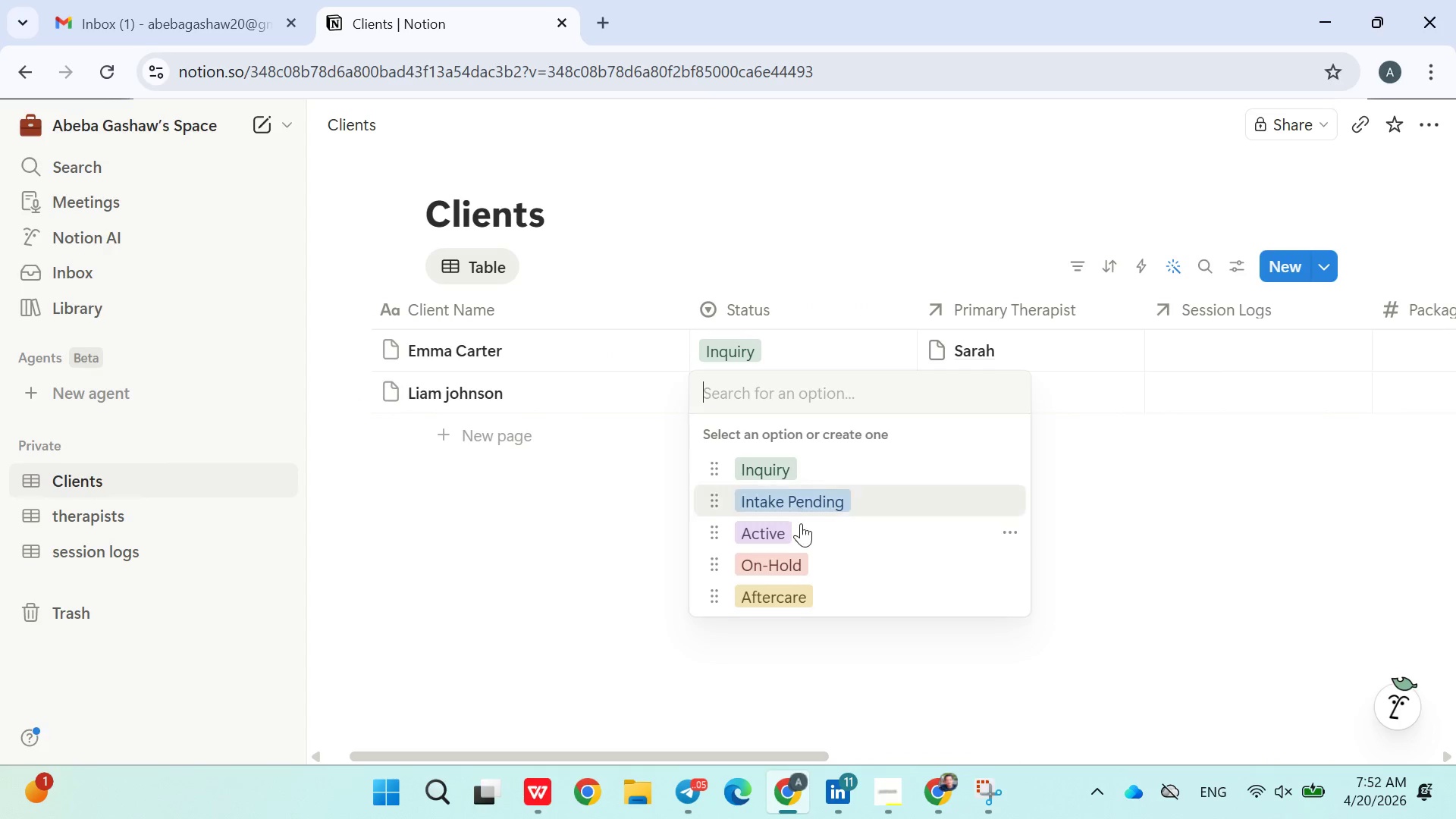 
left_click([801, 527])
 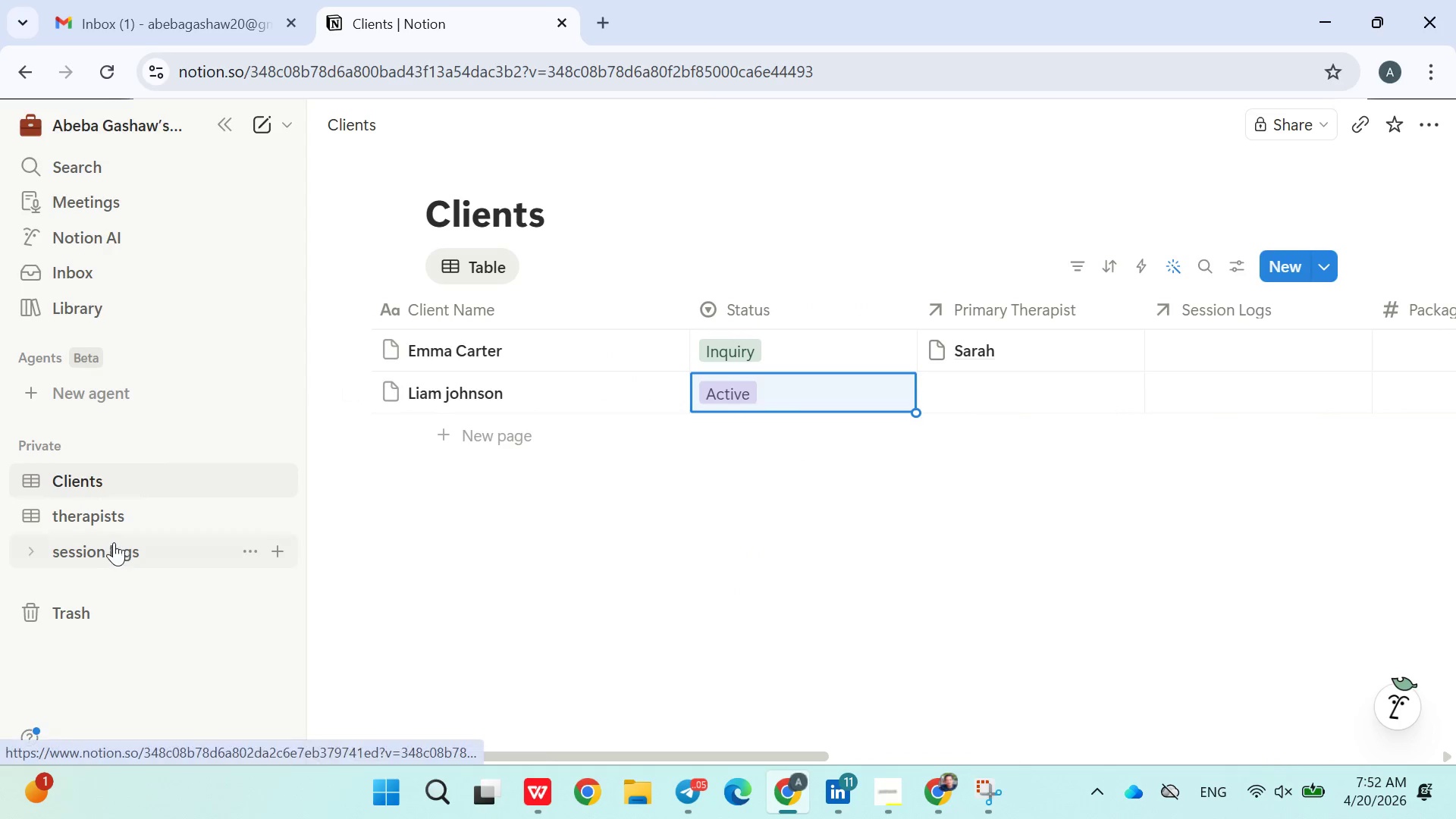 
left_click([111, 525])
 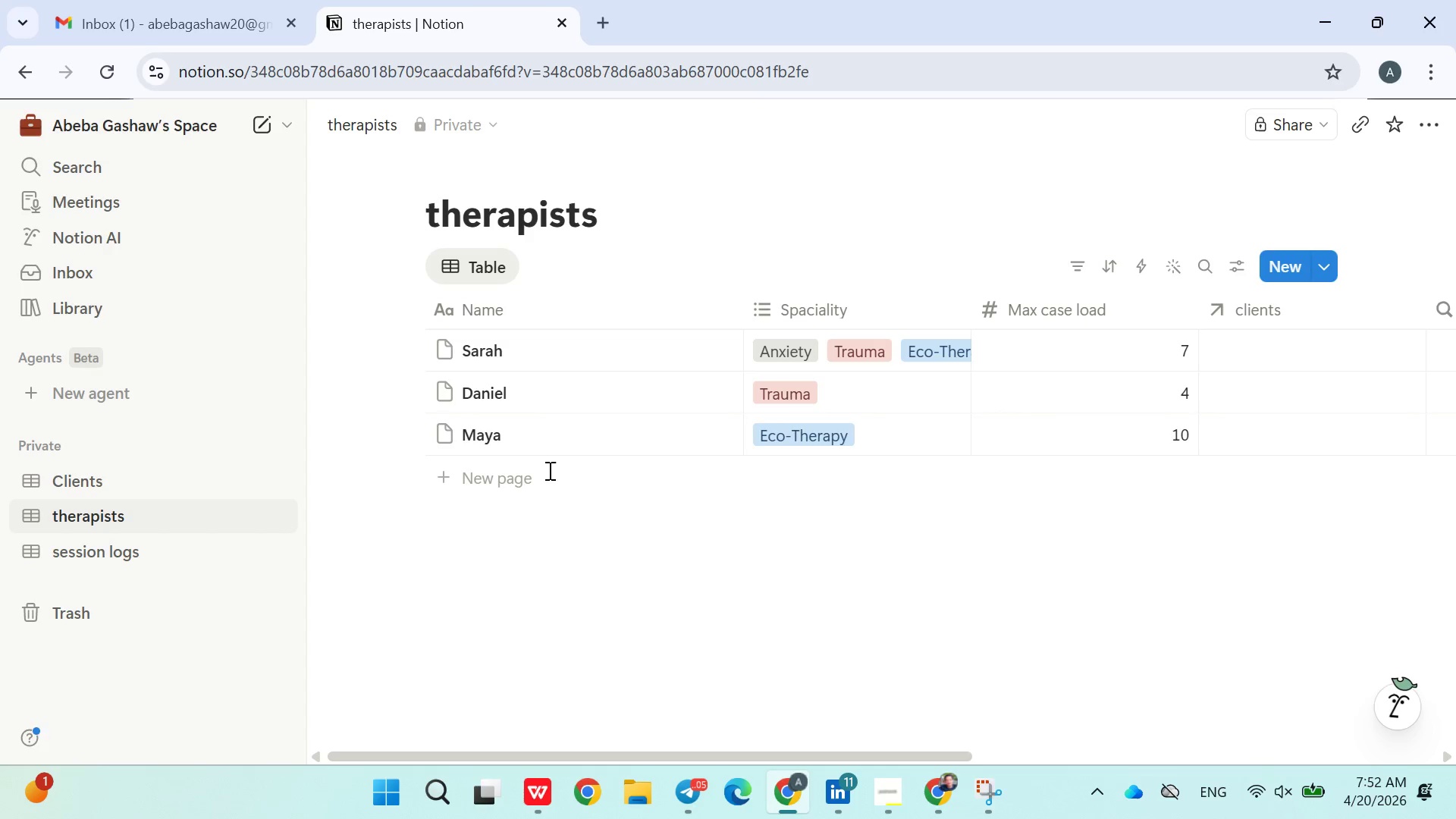 
left_click([91, 479])
 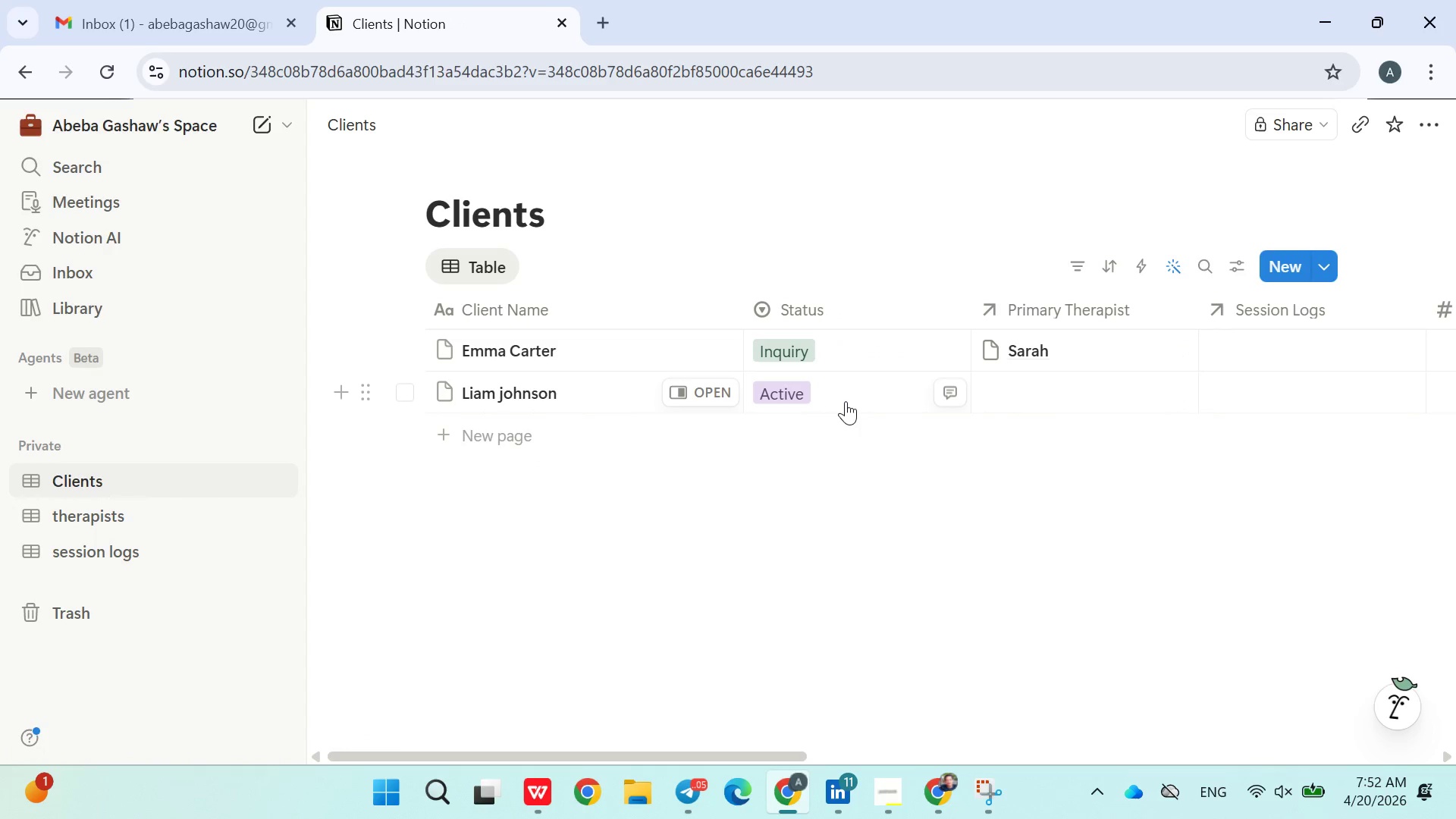 
wait(5.19)
 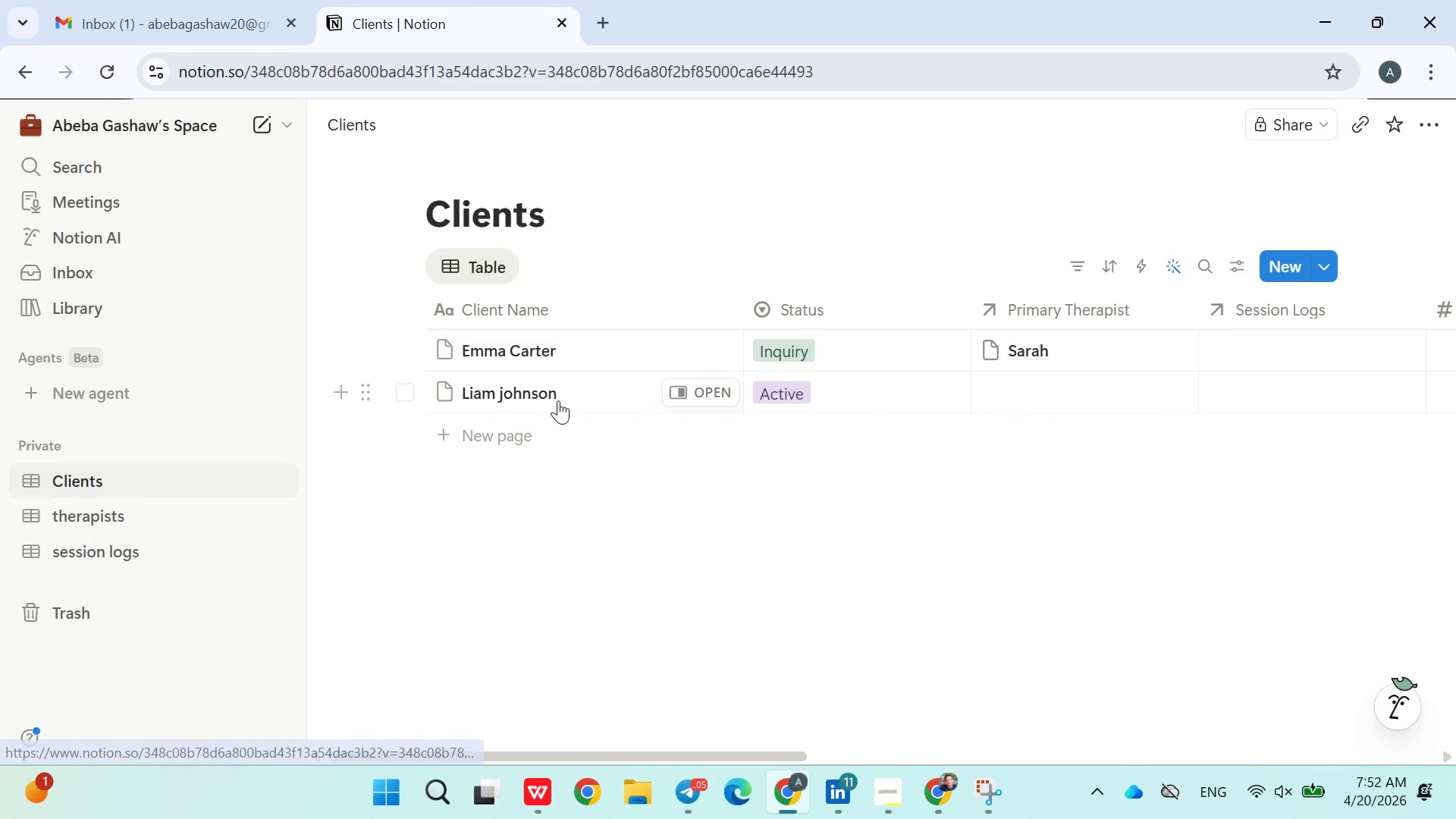 
left_click([1031, 397])
 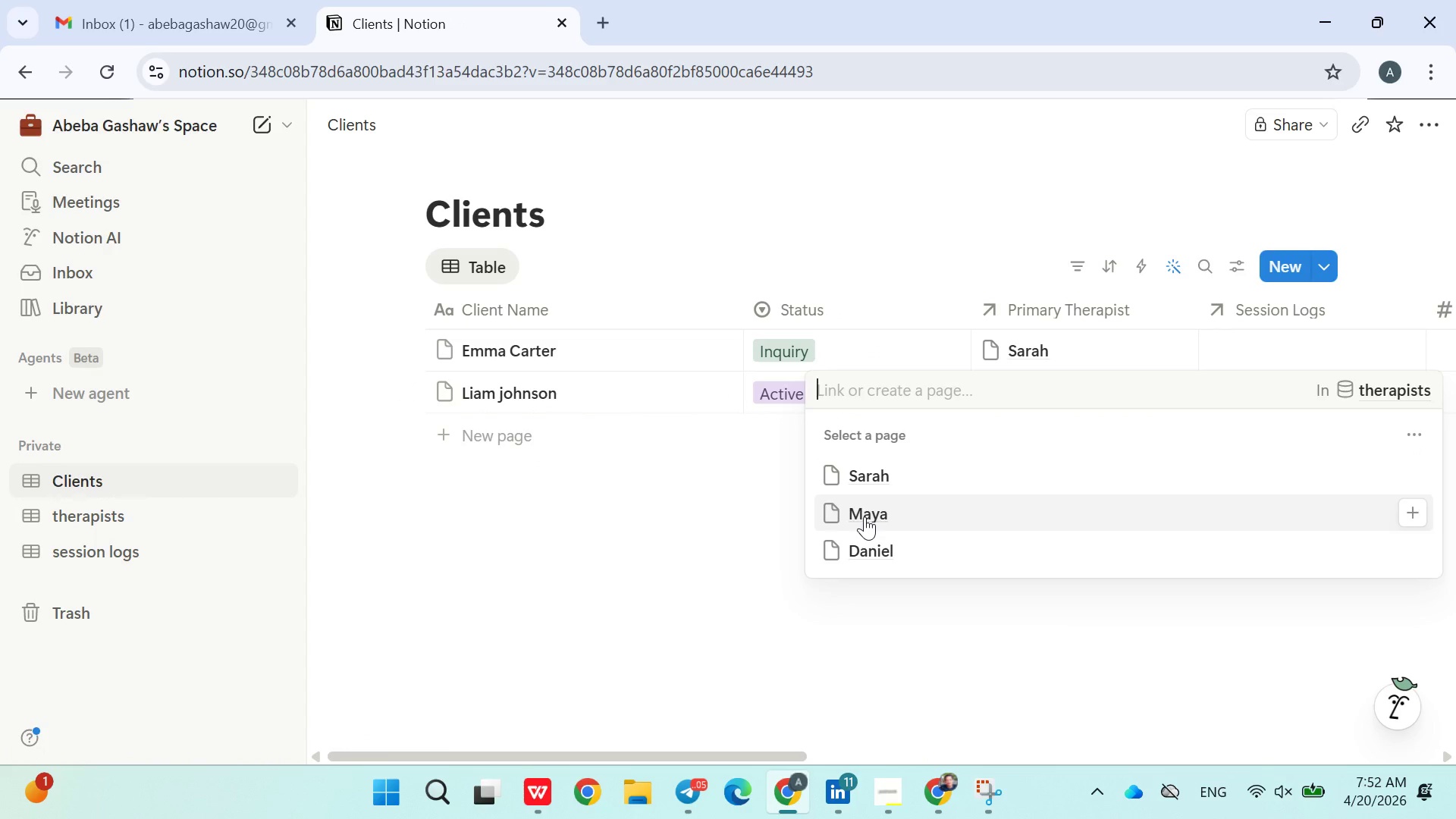 
left_click([708, 499])
 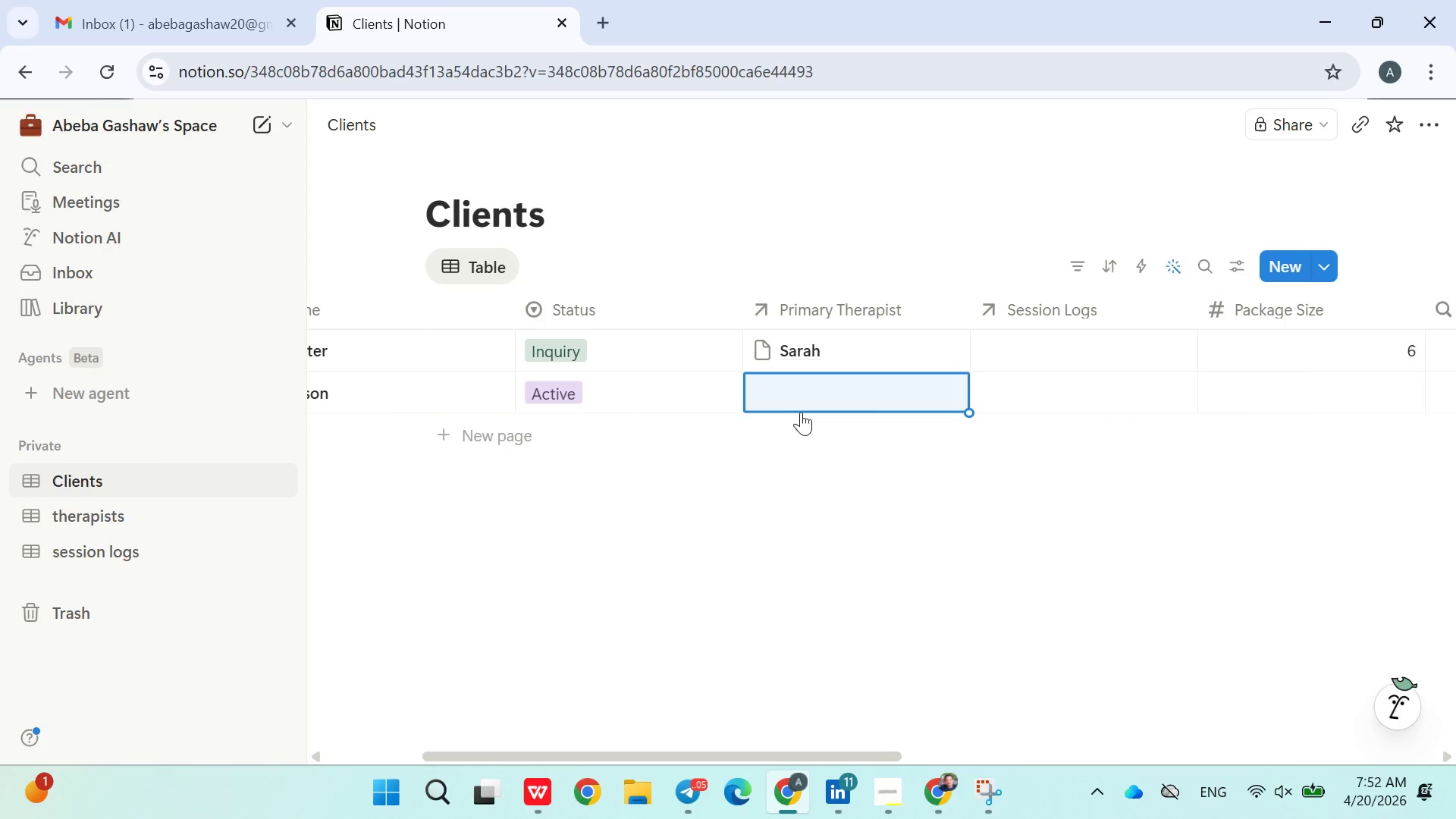 
left_click([598, 346])
 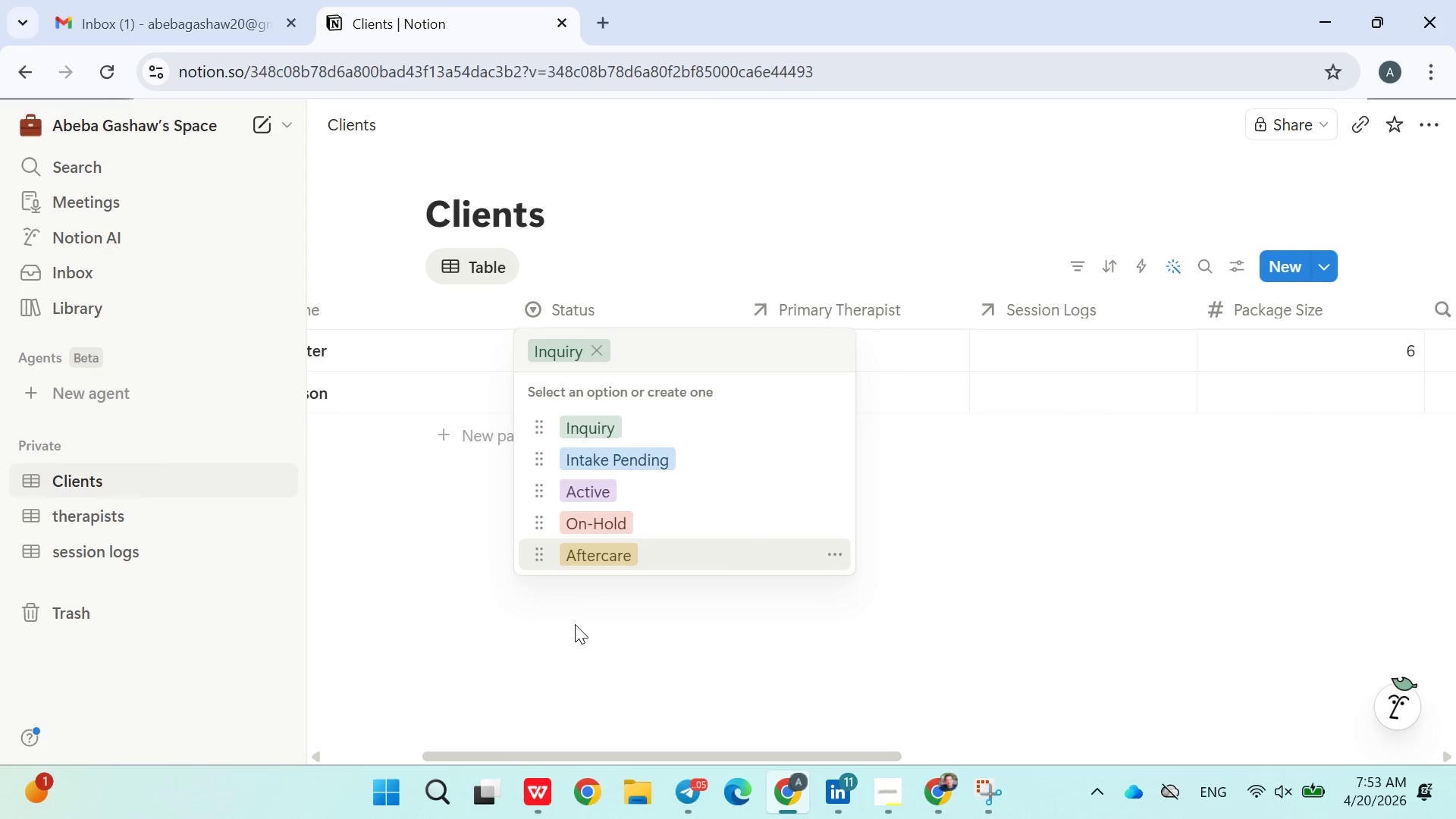 
left_click([575, 624])
 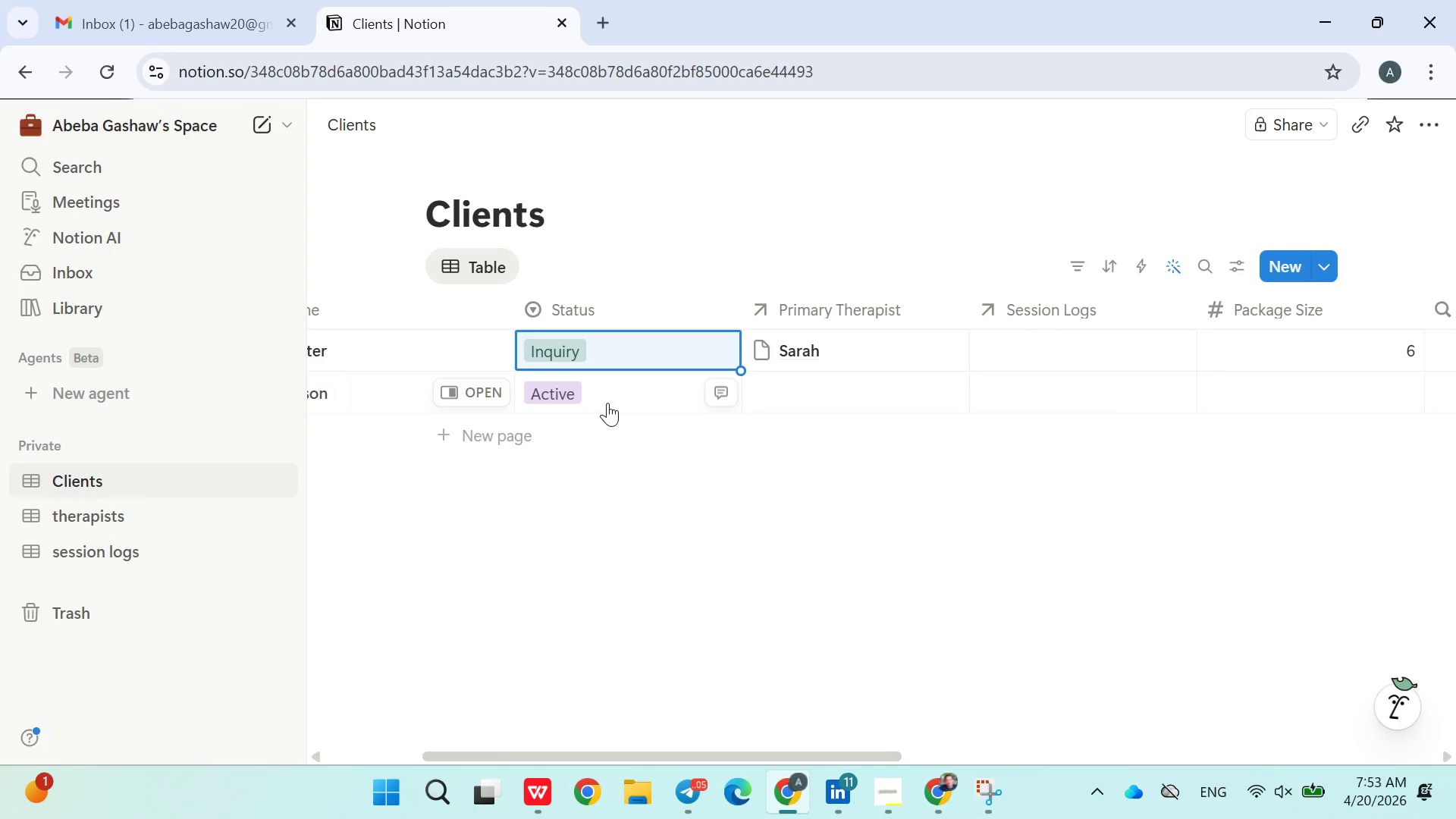 
left_click([614, 393])
 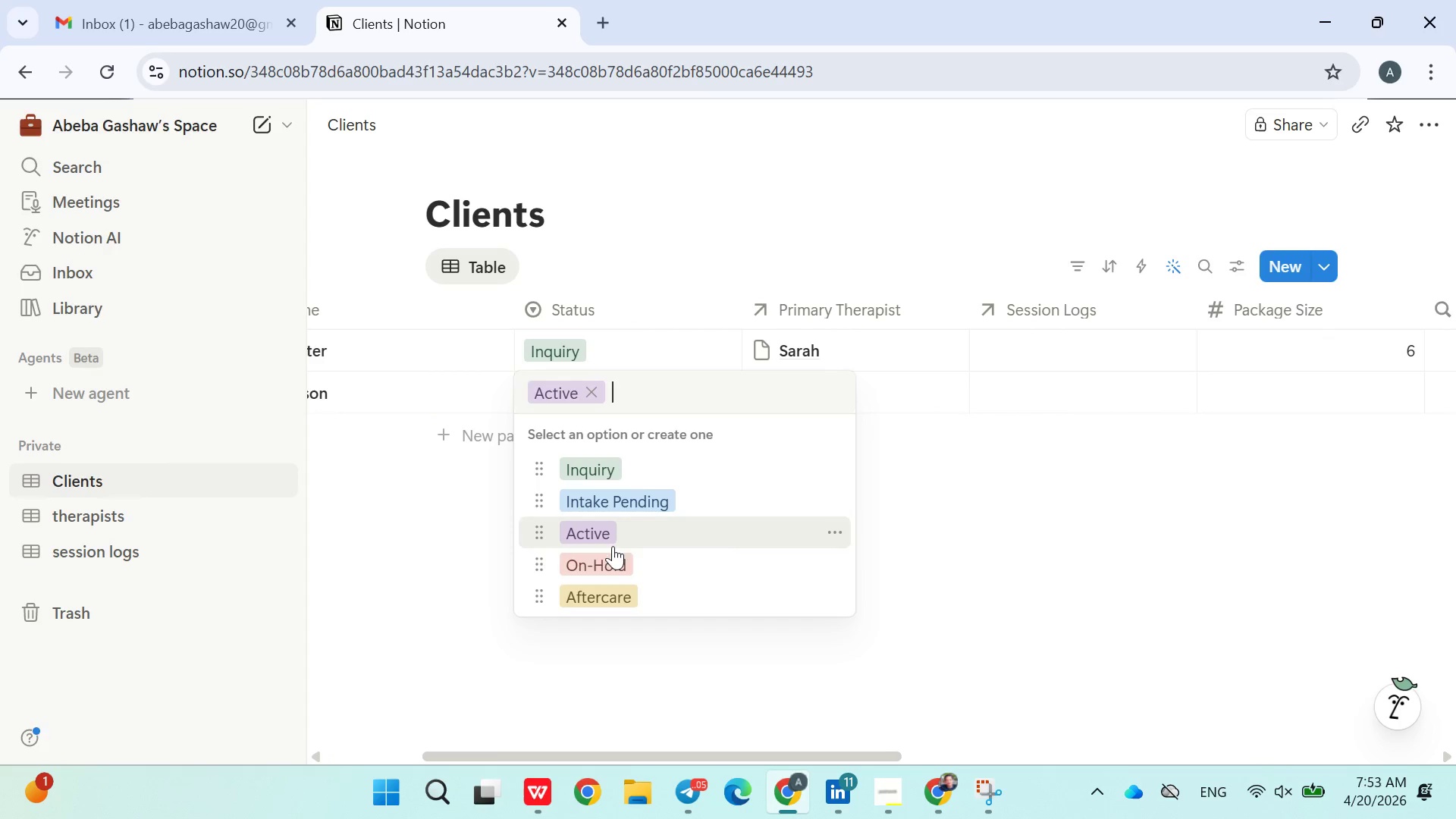 
left_click([451, 642])
 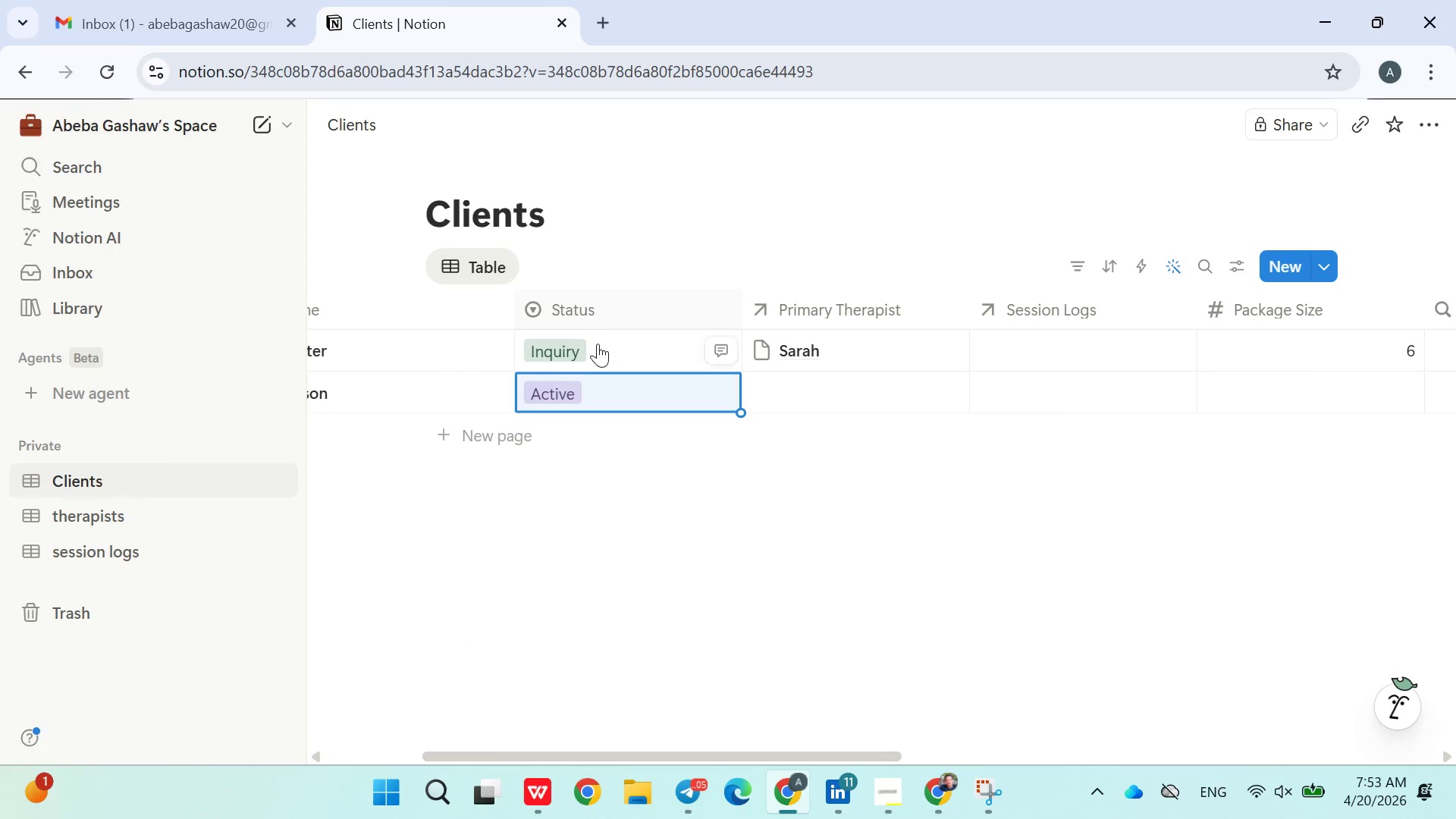 
left_click([602, 353])
 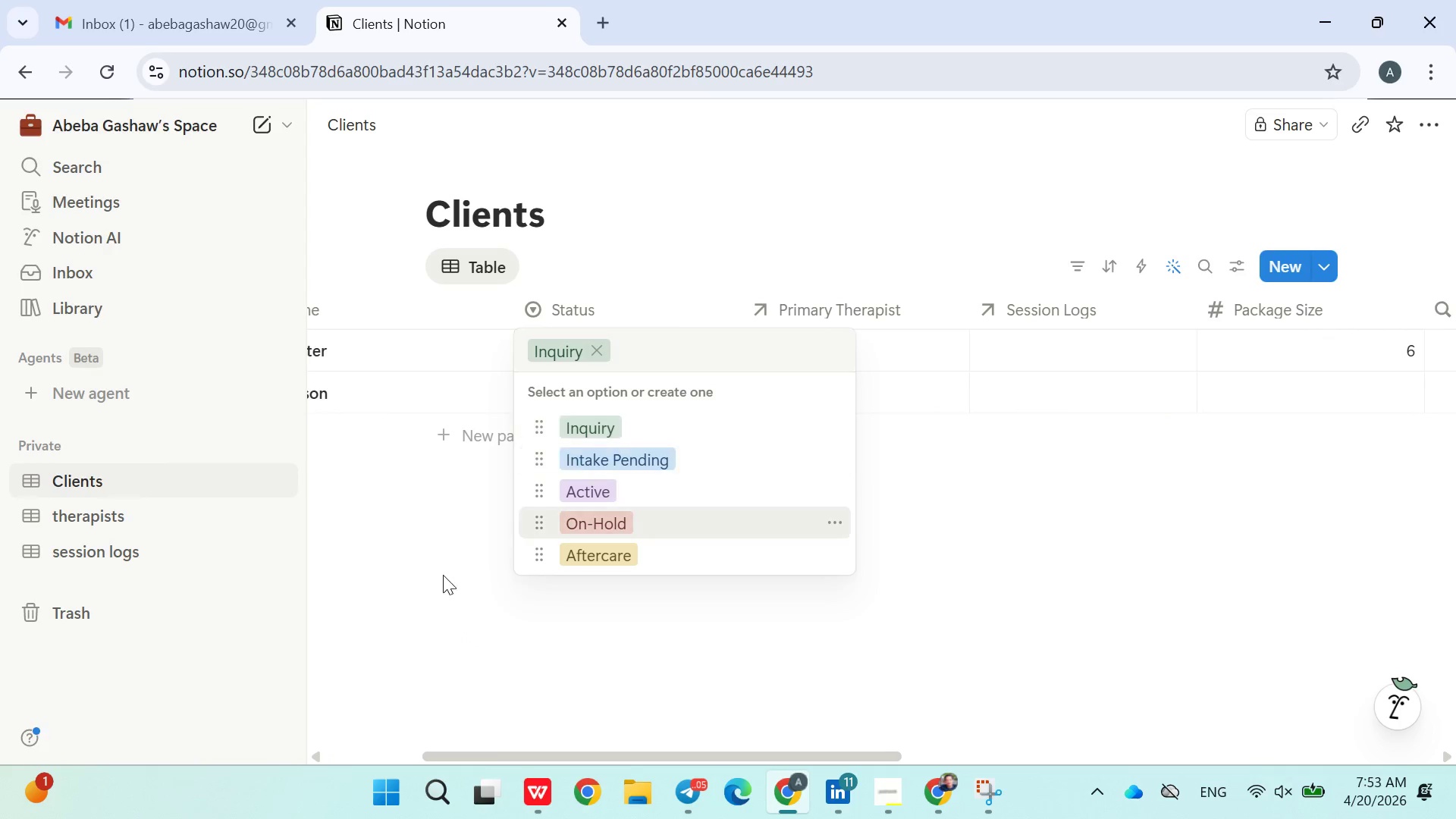 
left_click([406, 618])
 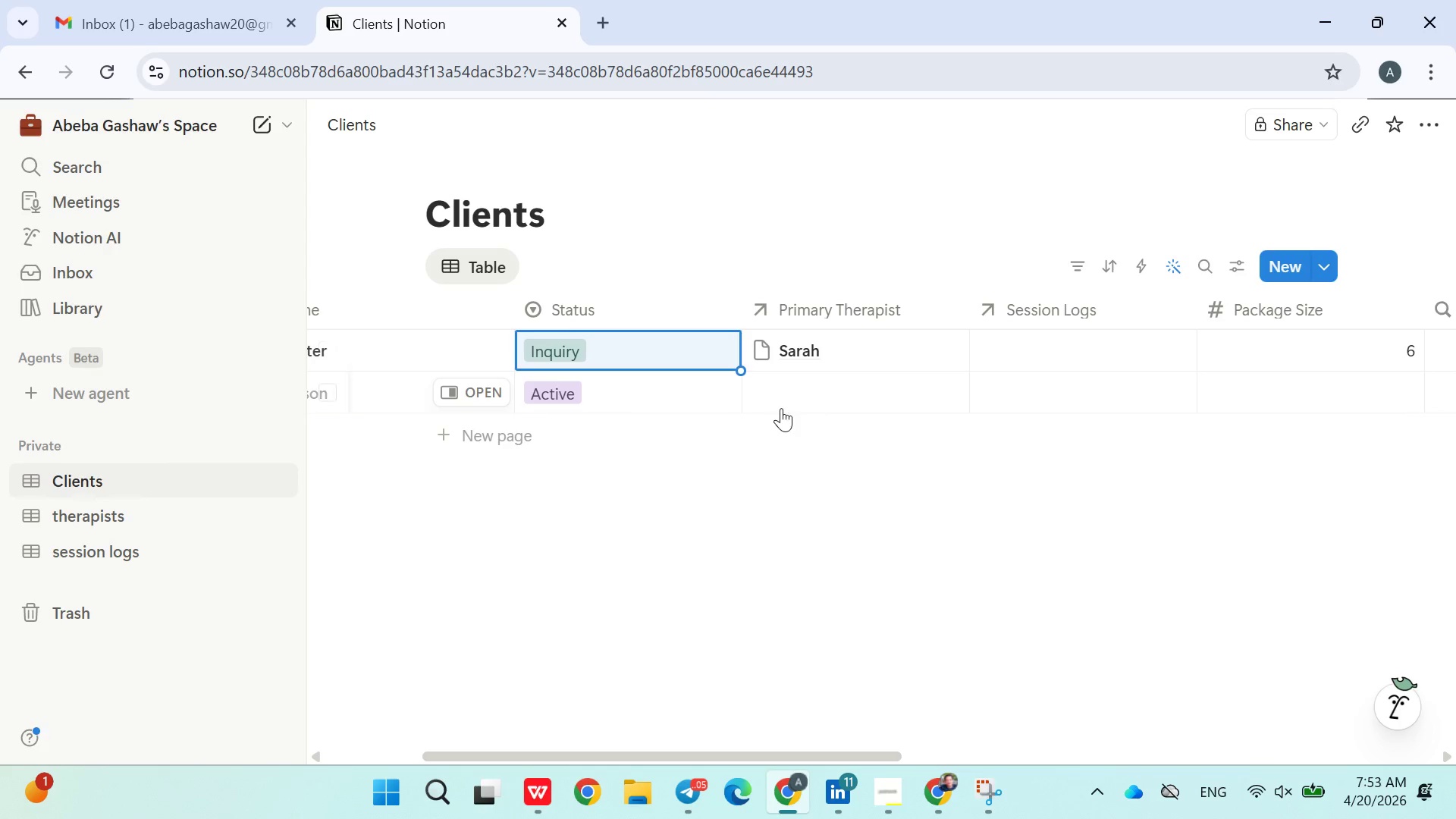 
left_click([781, 387])
 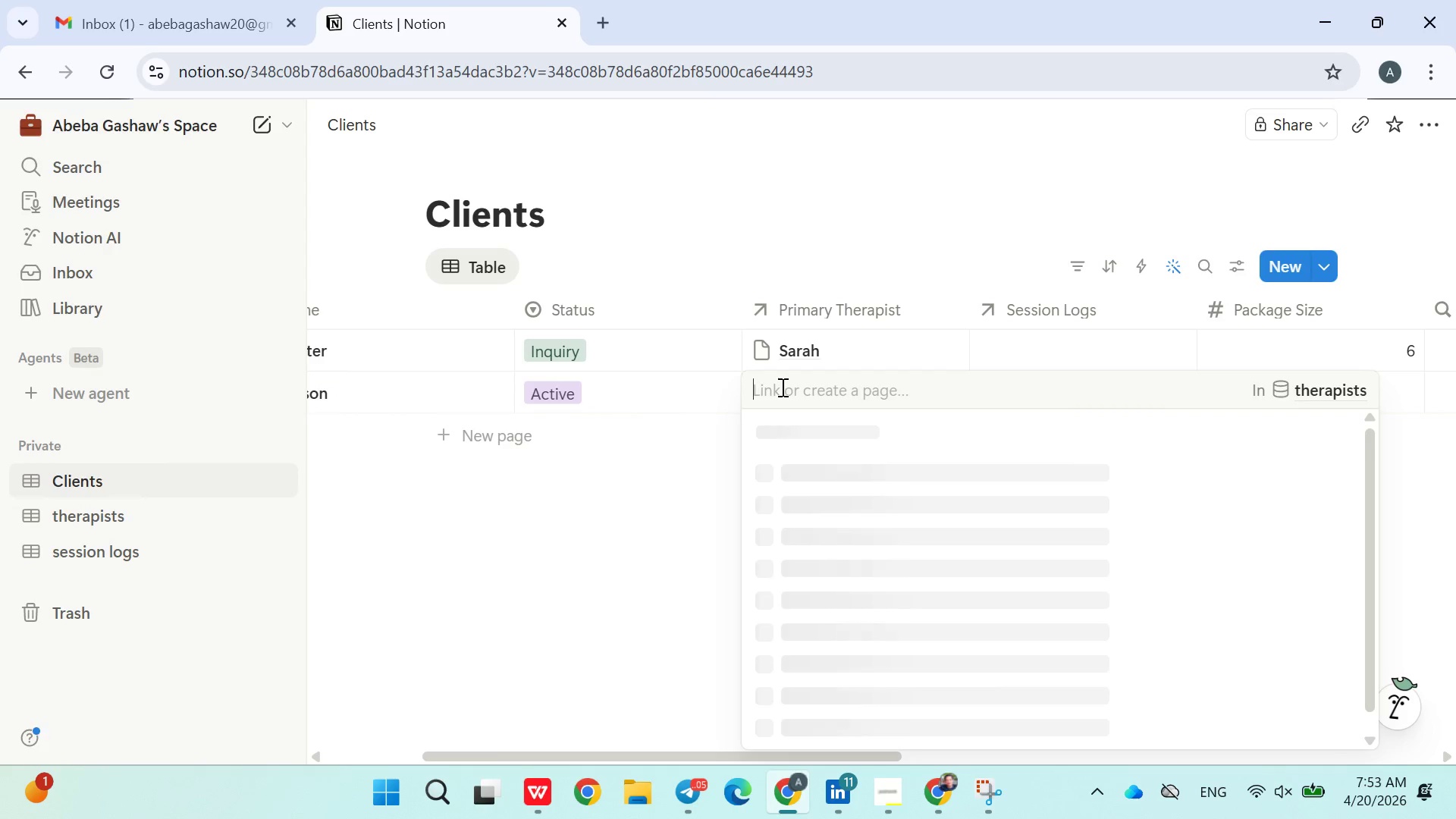 
mouse_move([819, 430])
 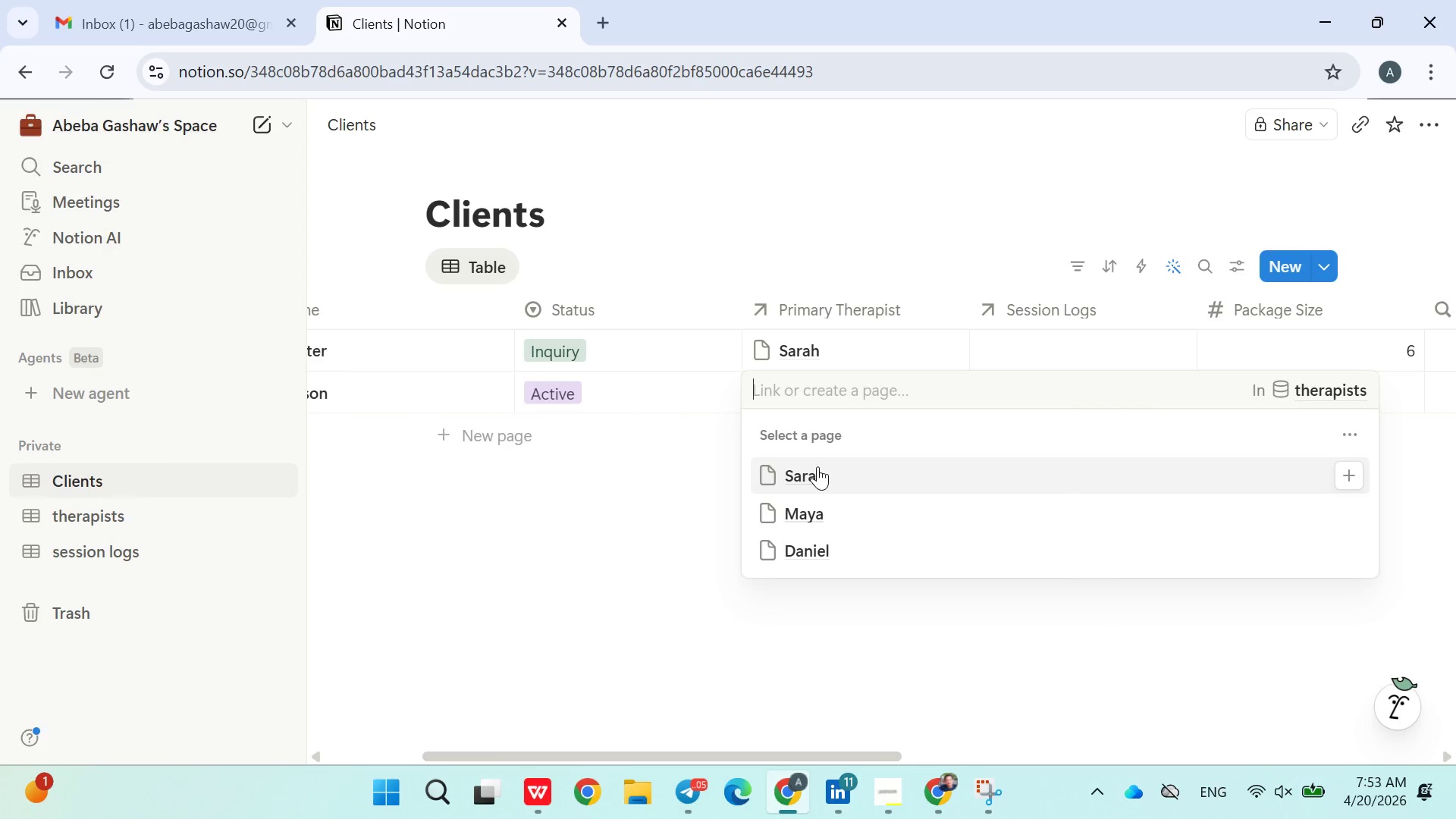 
left_click([814, 502])
 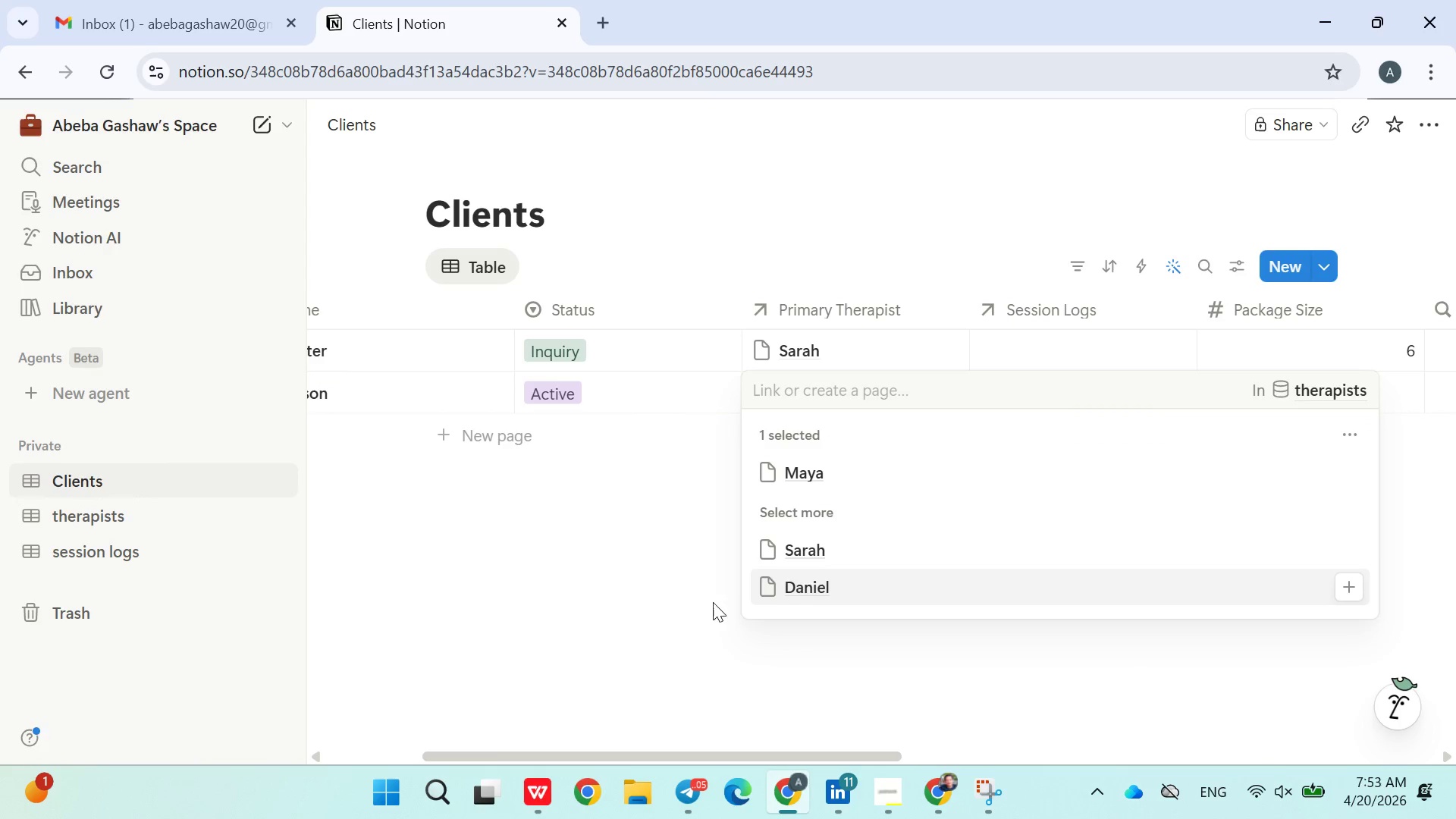 
left_click([626, 606])
 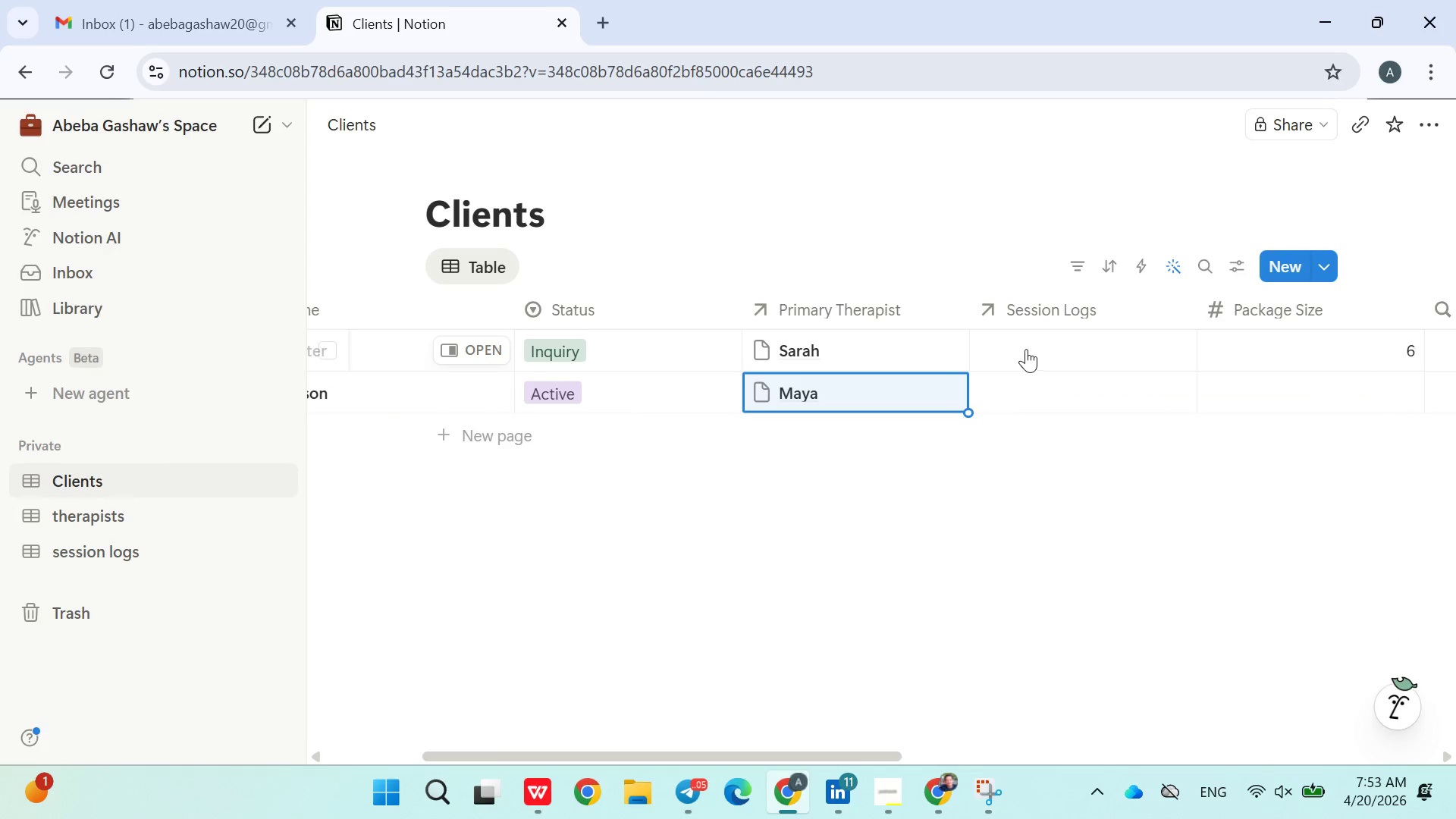 
left_click([1026, 349])
 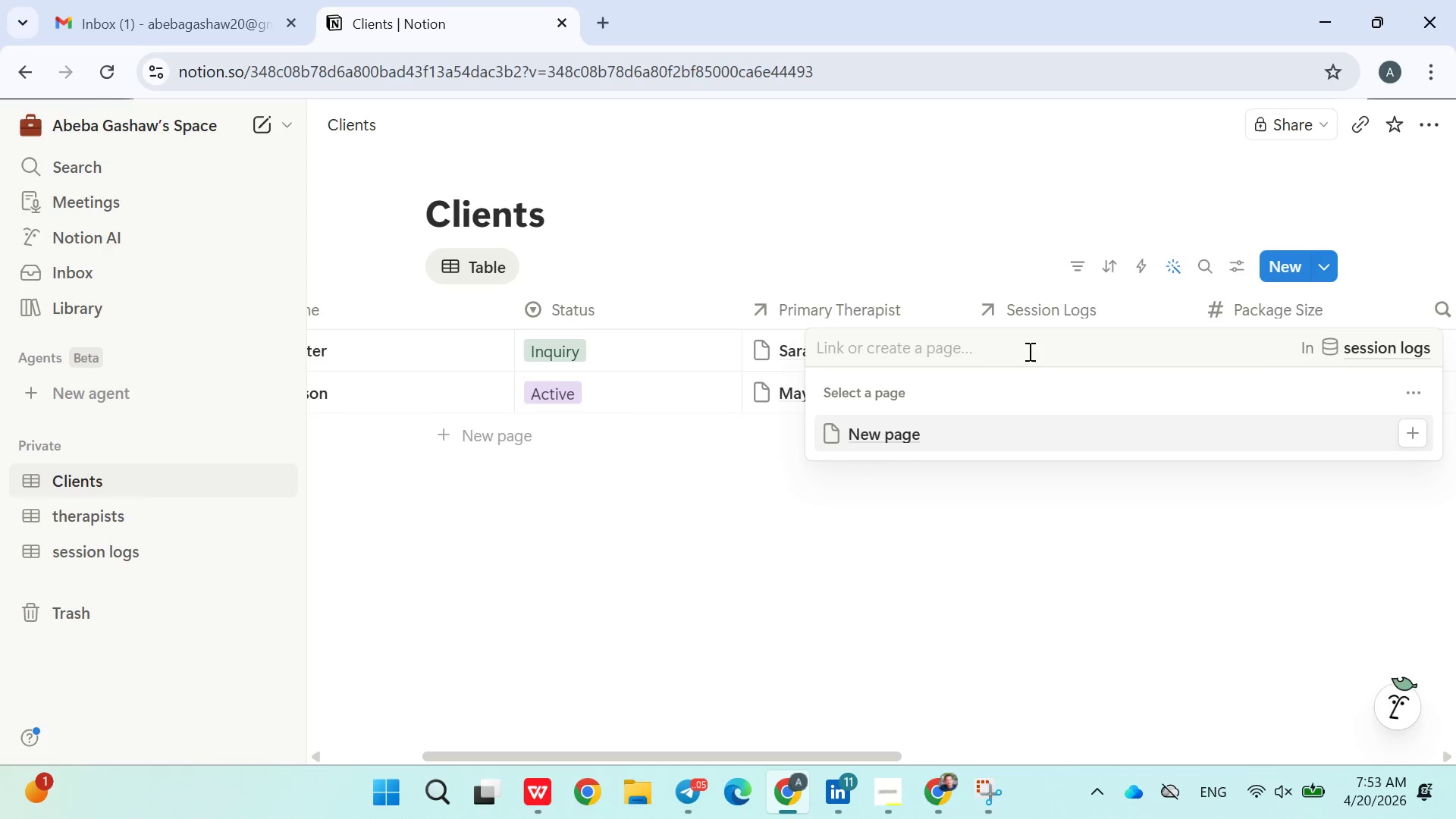 
left_click([866, 579])
 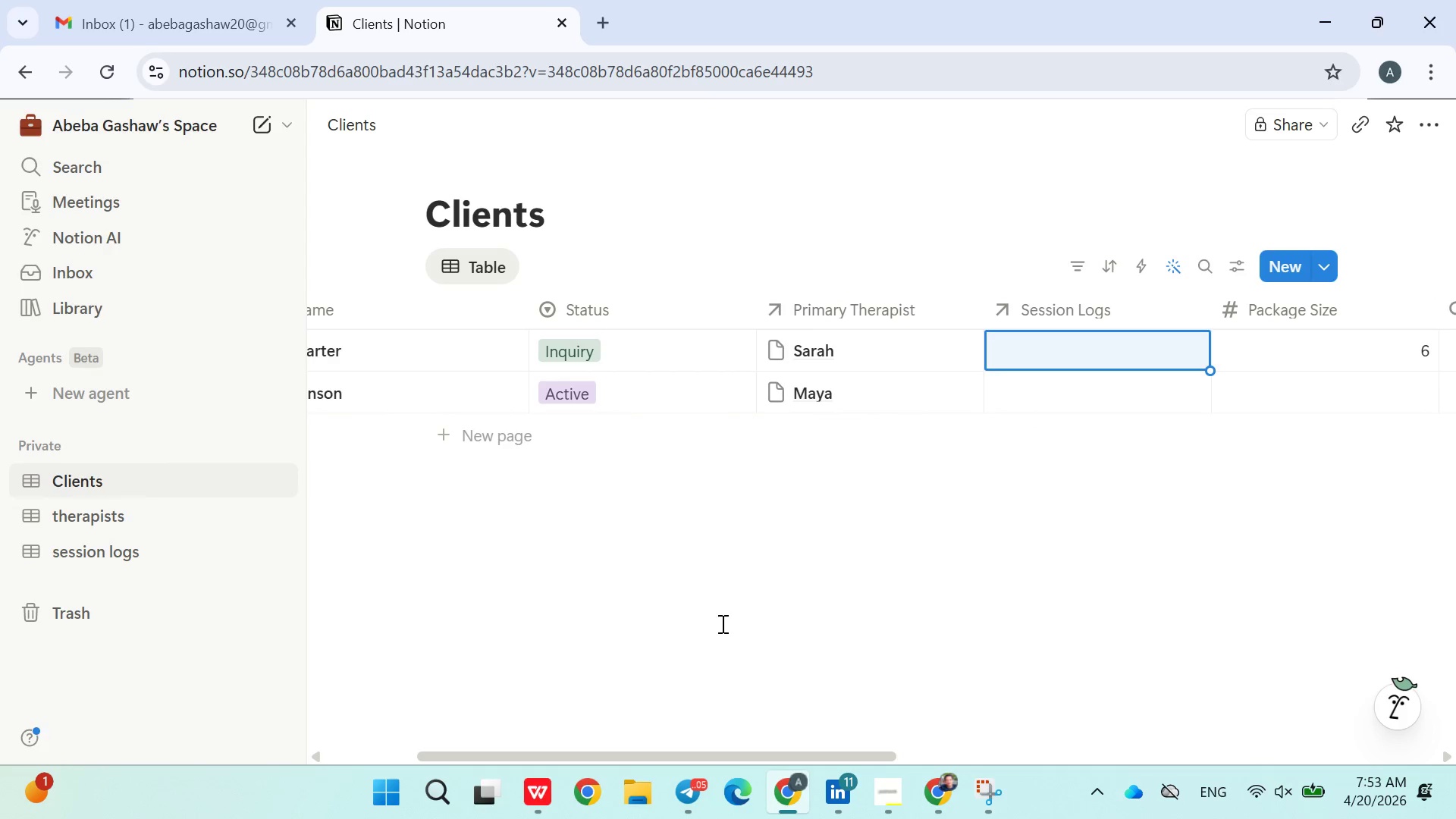 
wait(8.5)
 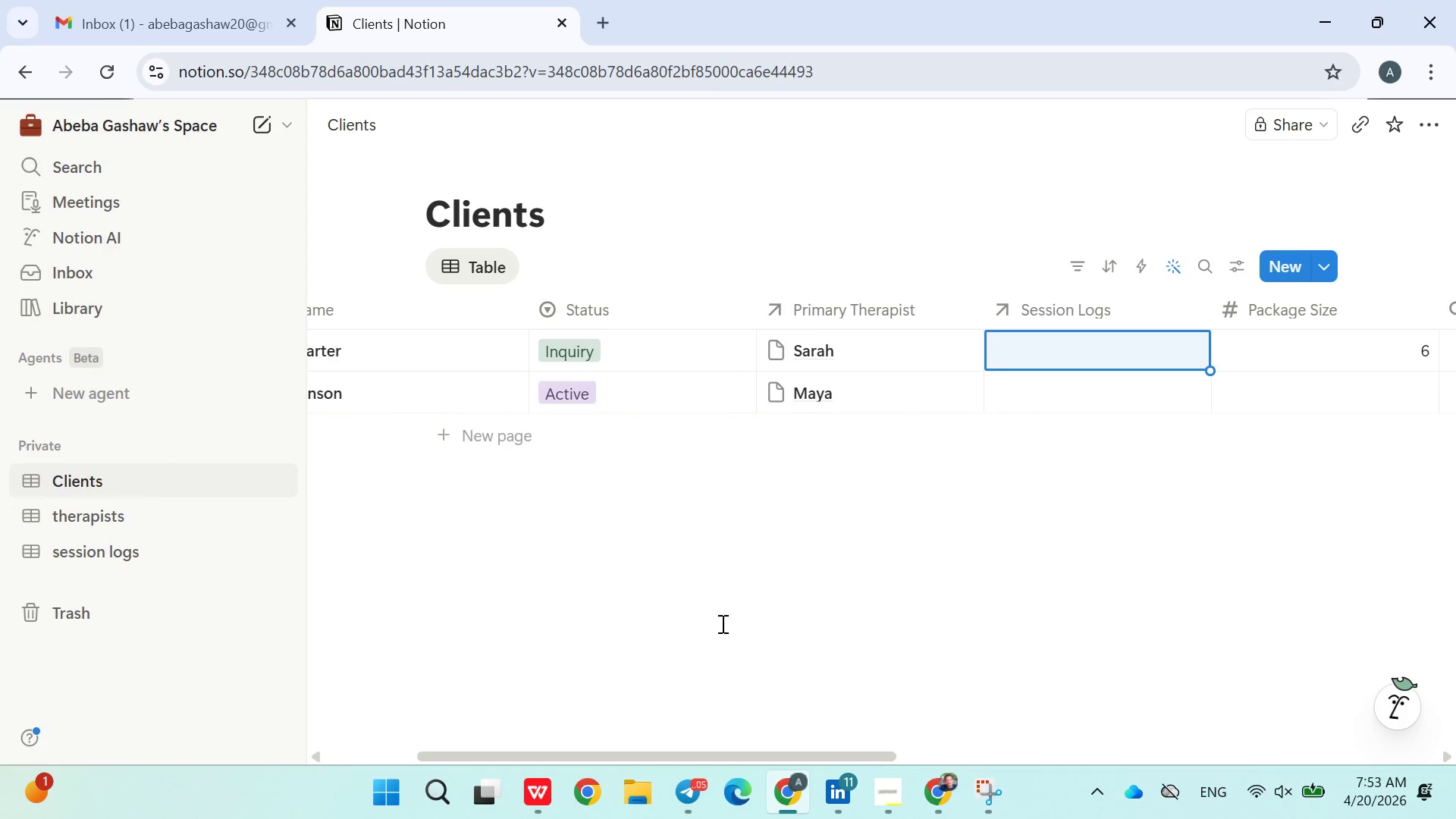 
left_click([39, 554])
 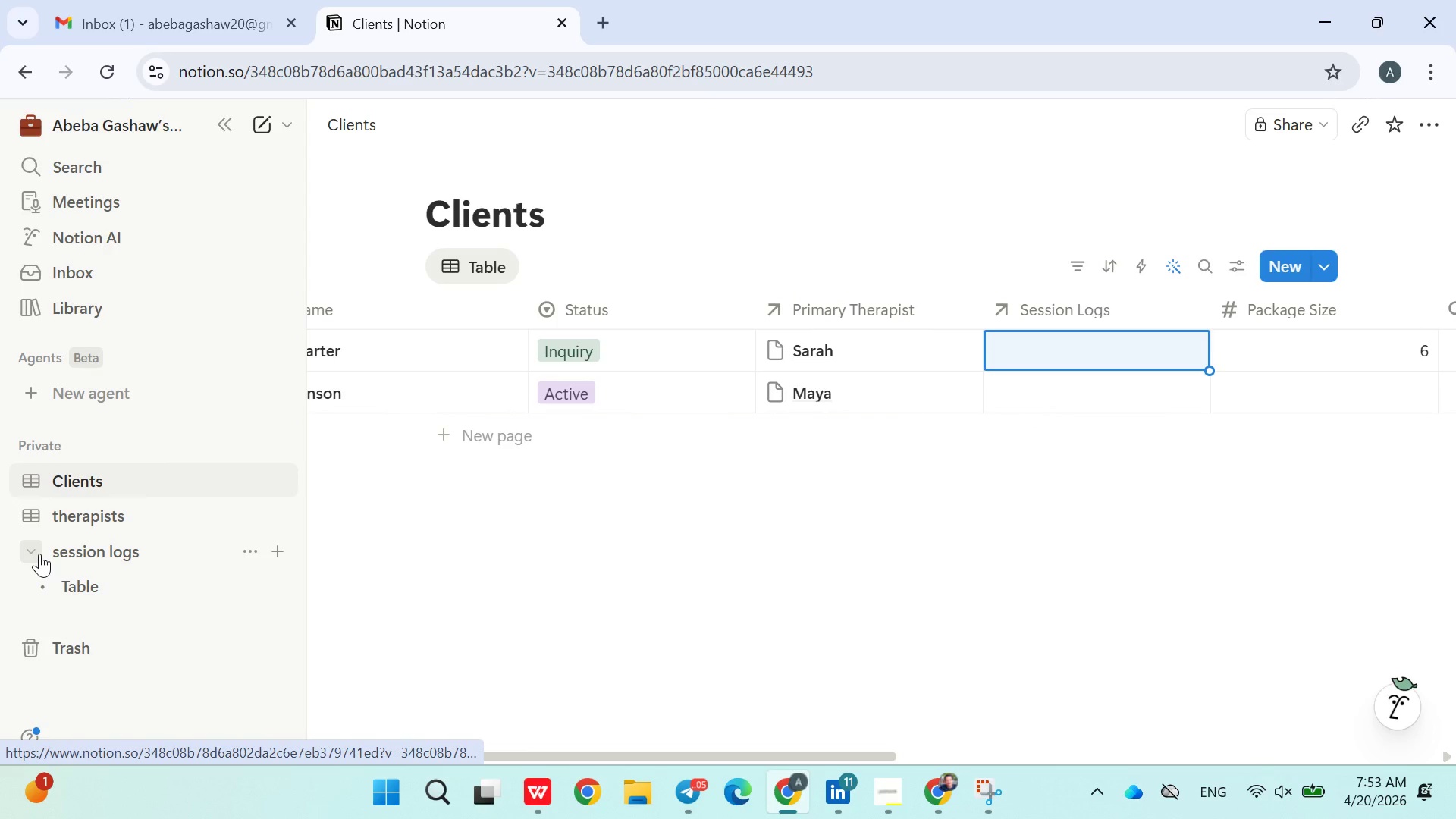 
left_click([39, 554])
 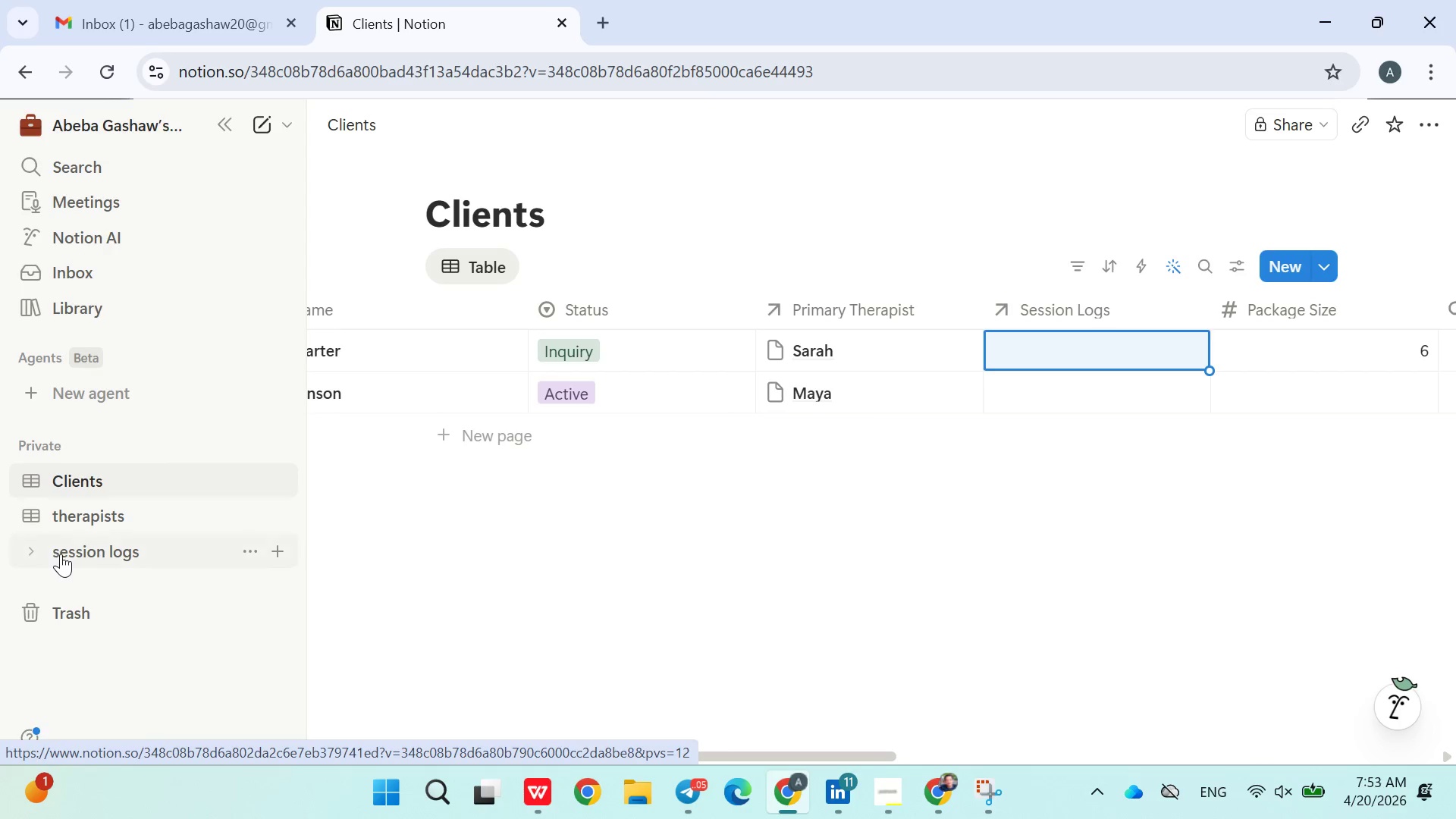 
left_click([65, 555])
 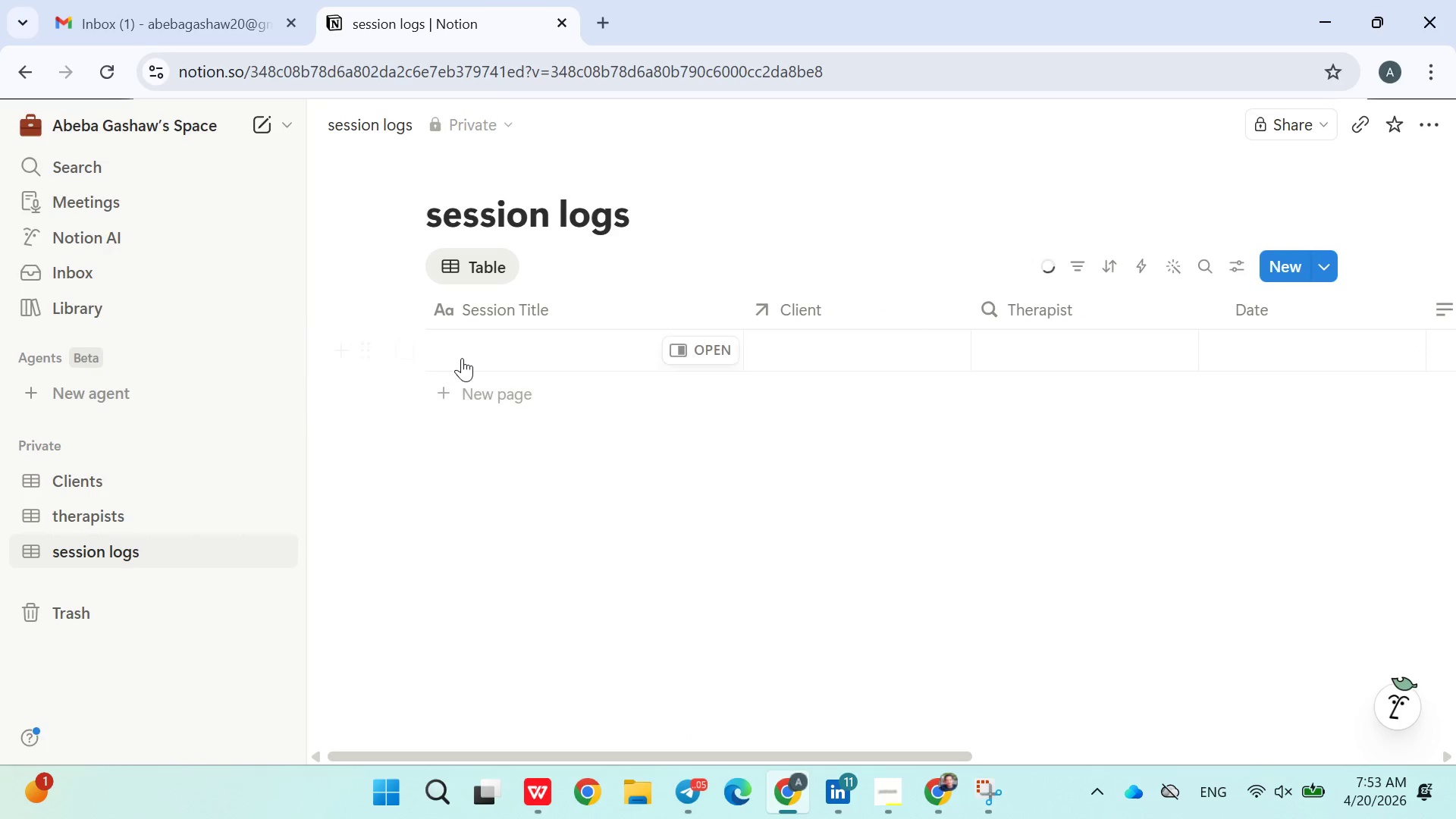 
left_click([490, 357])
 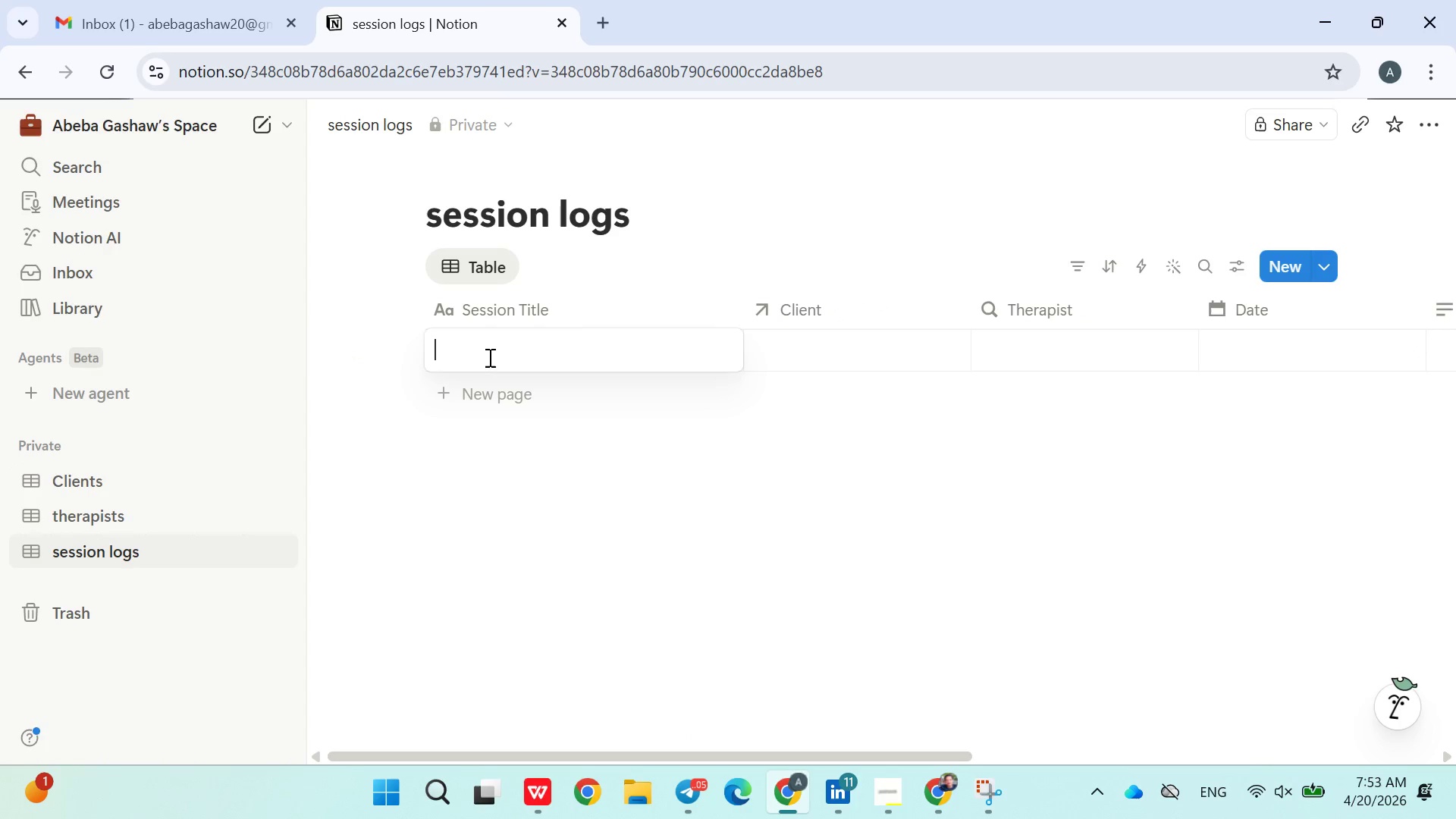 
wait(8.33)
 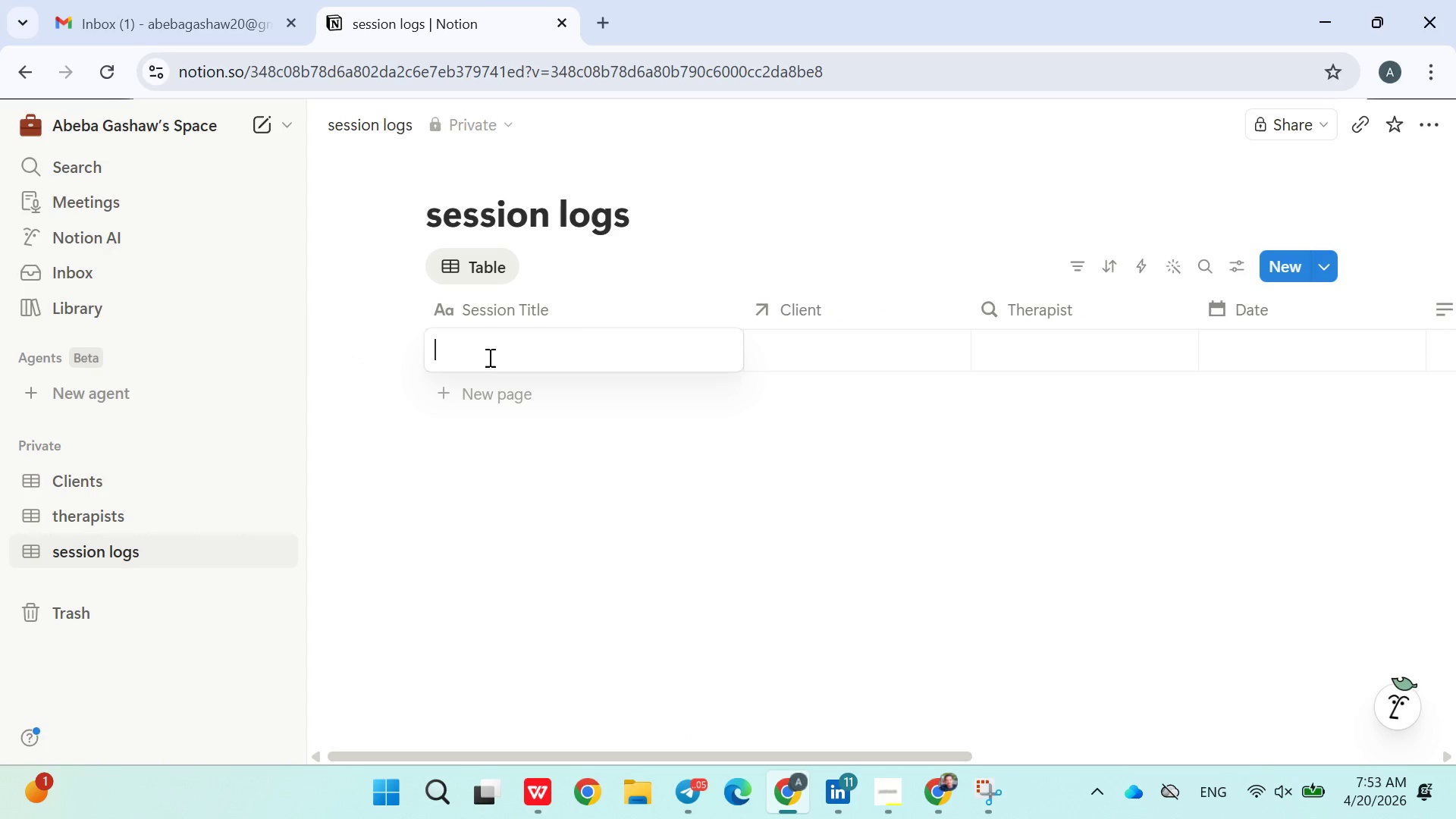 
left_click([105, 518])
 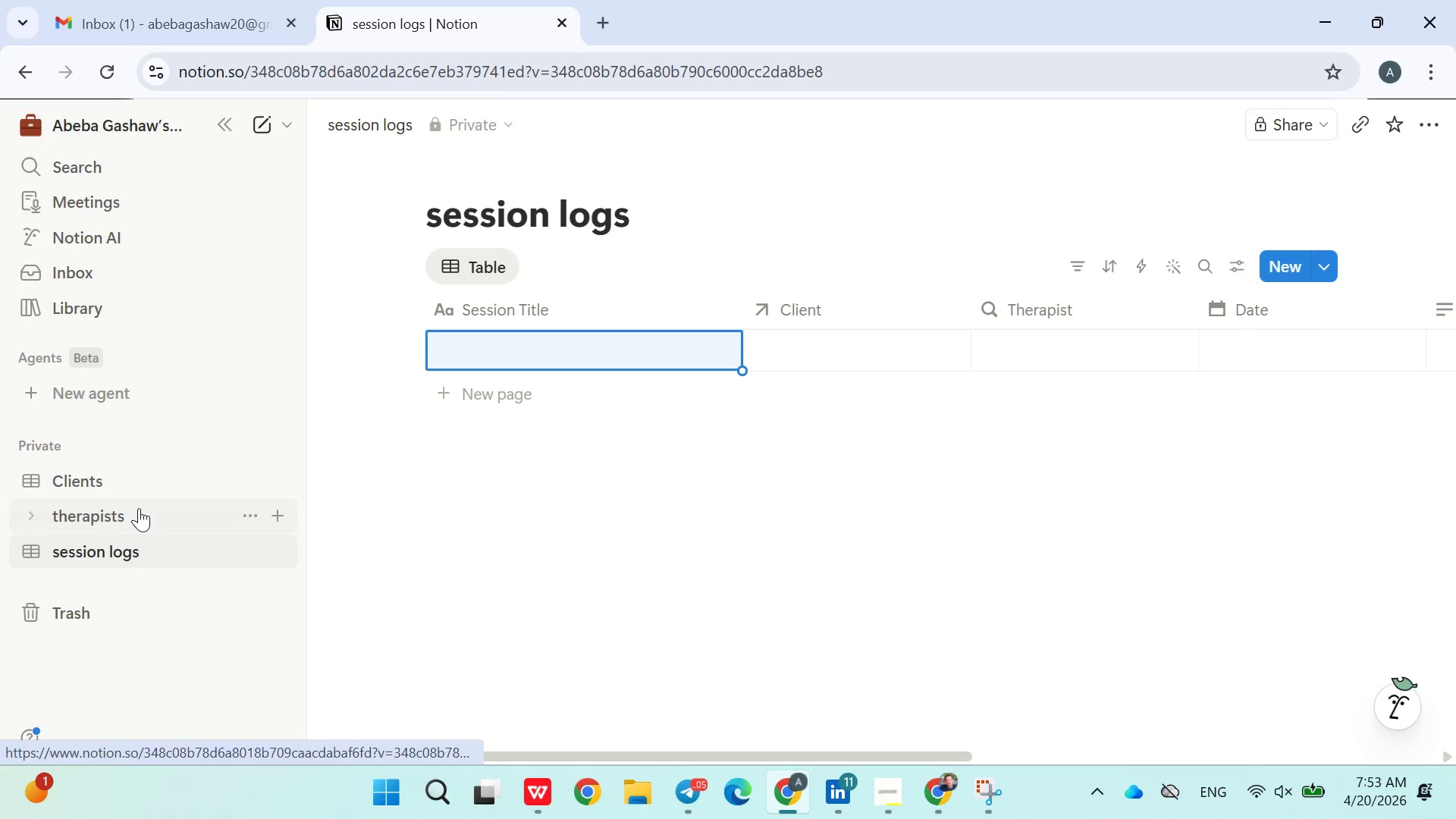 
left_click([137, 508])
 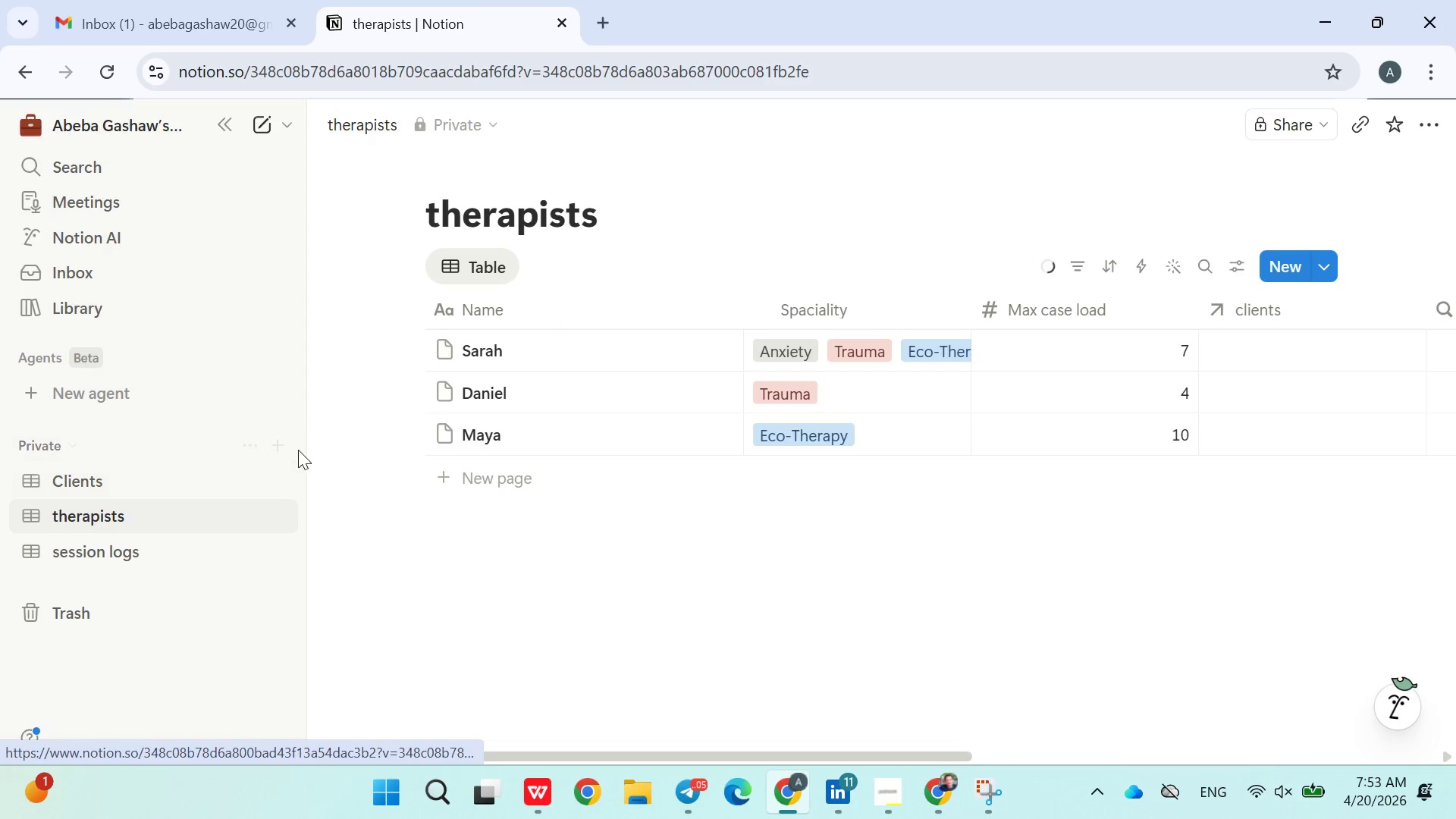 
left_click([152, 475])
 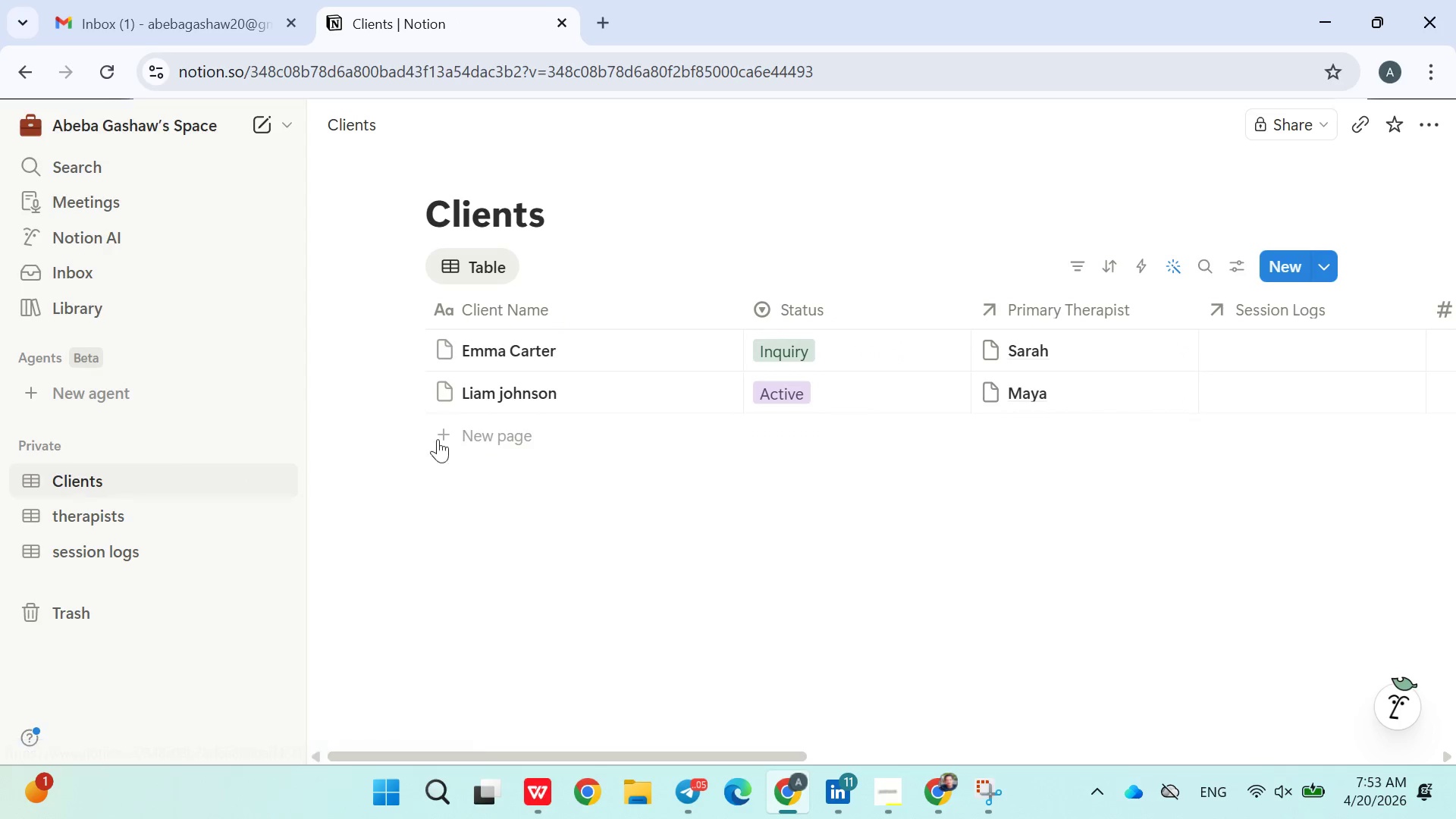 
left_click([468, 439])
 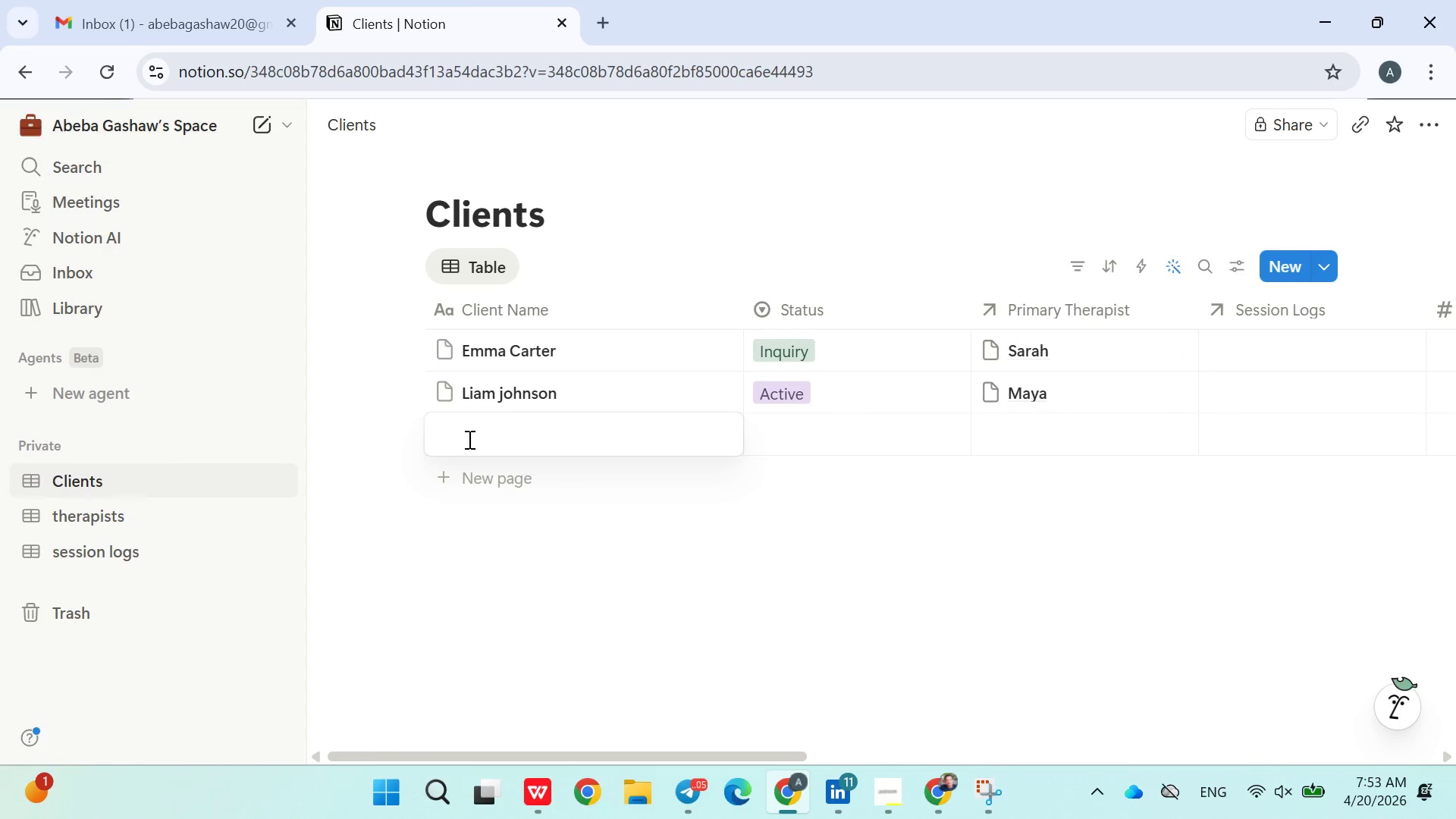 
type(Sophia [Break]L)
key(Backspace)
key(Backspace)
type(Miller)
 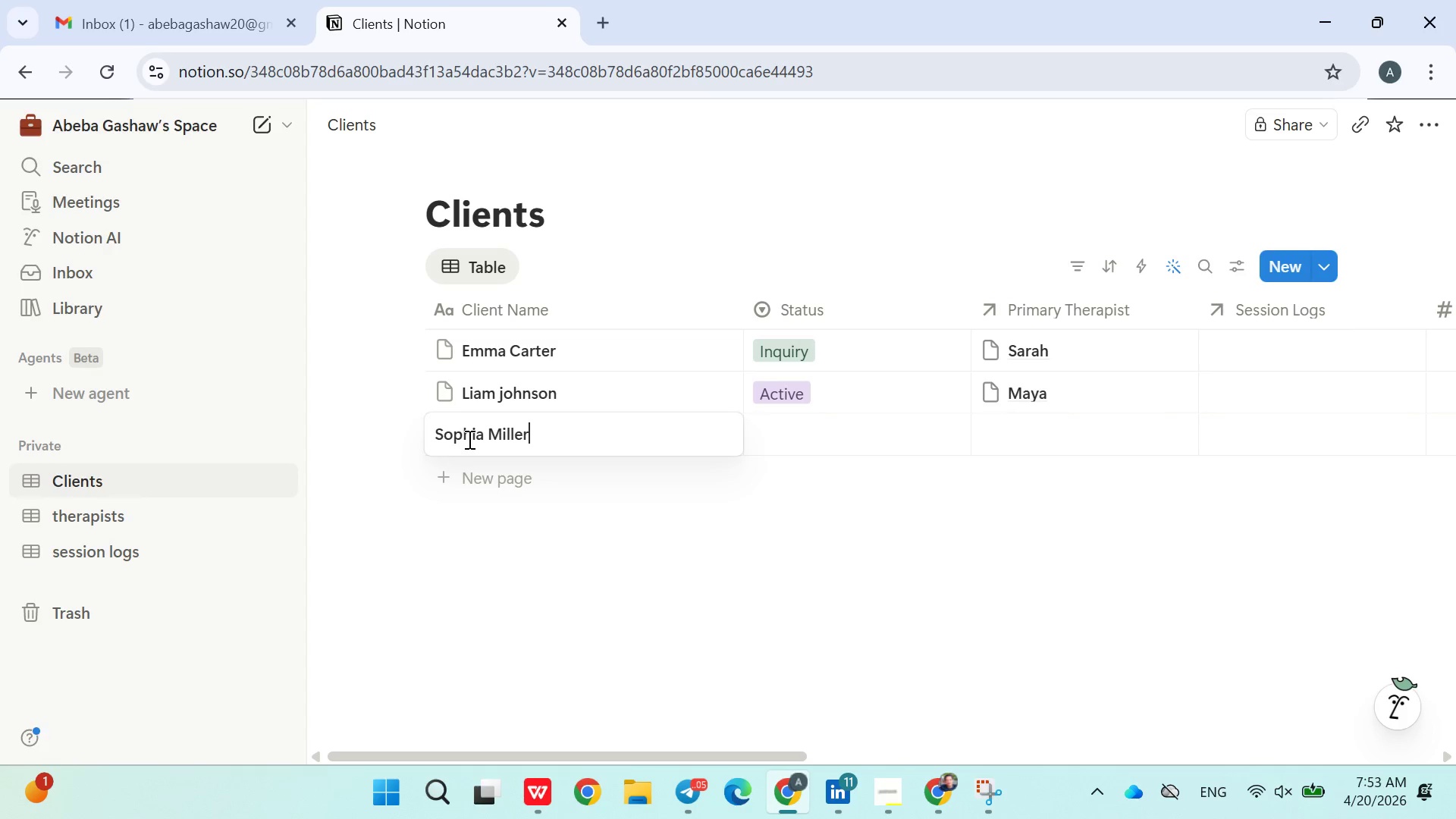 
wait(10.22)
 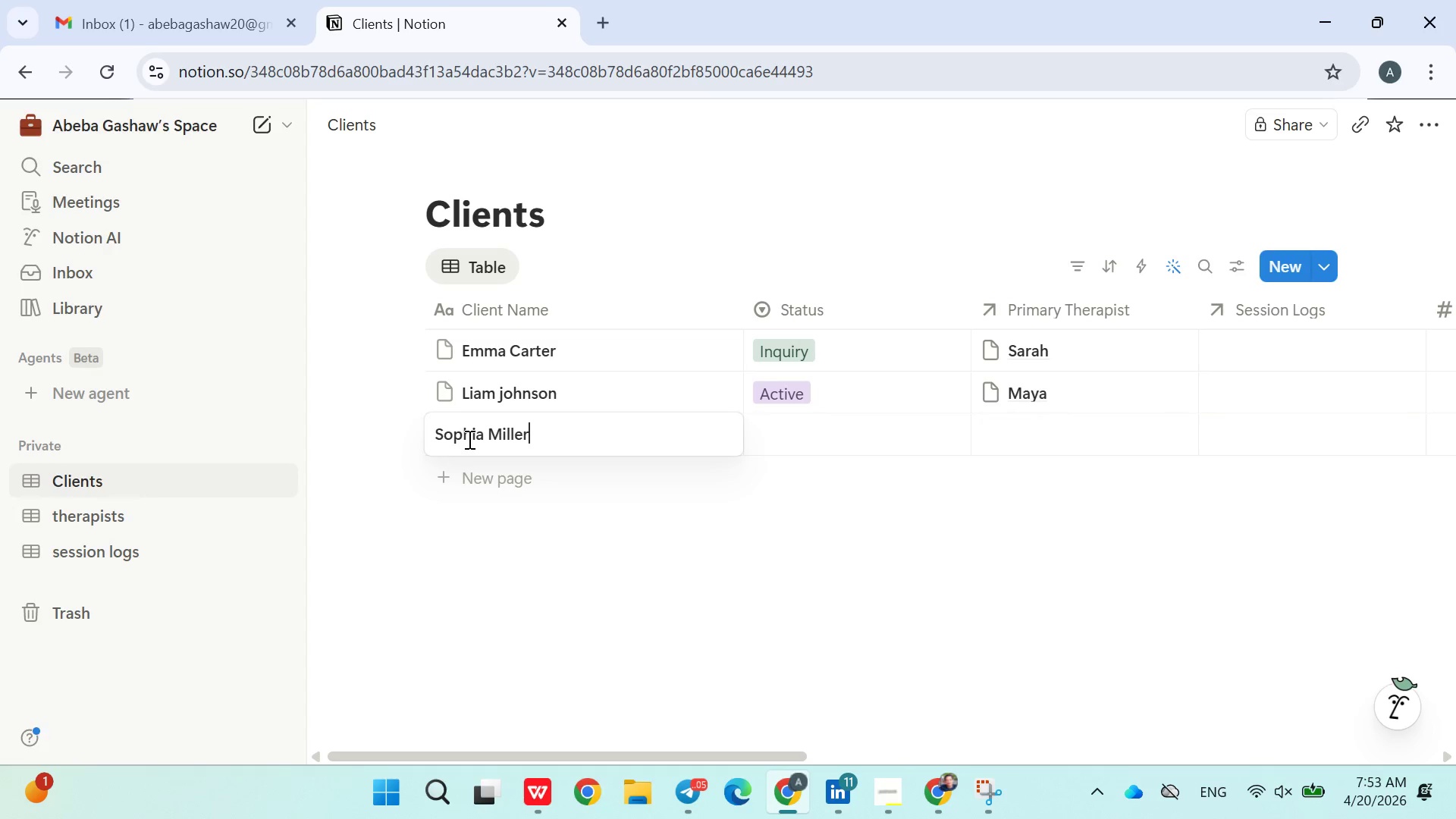 
left_click([489, 577])
 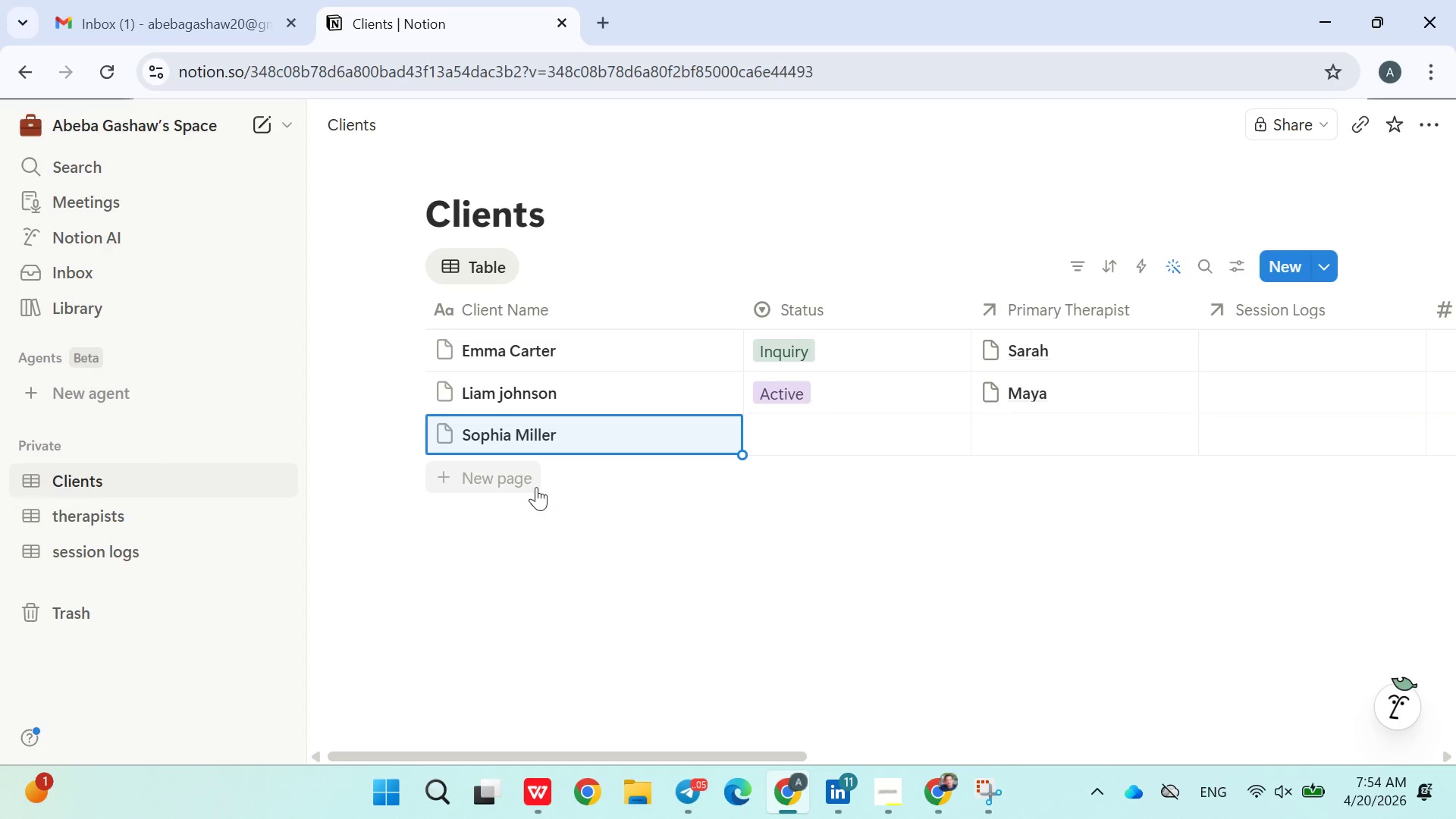 
left_click([507, 472])
 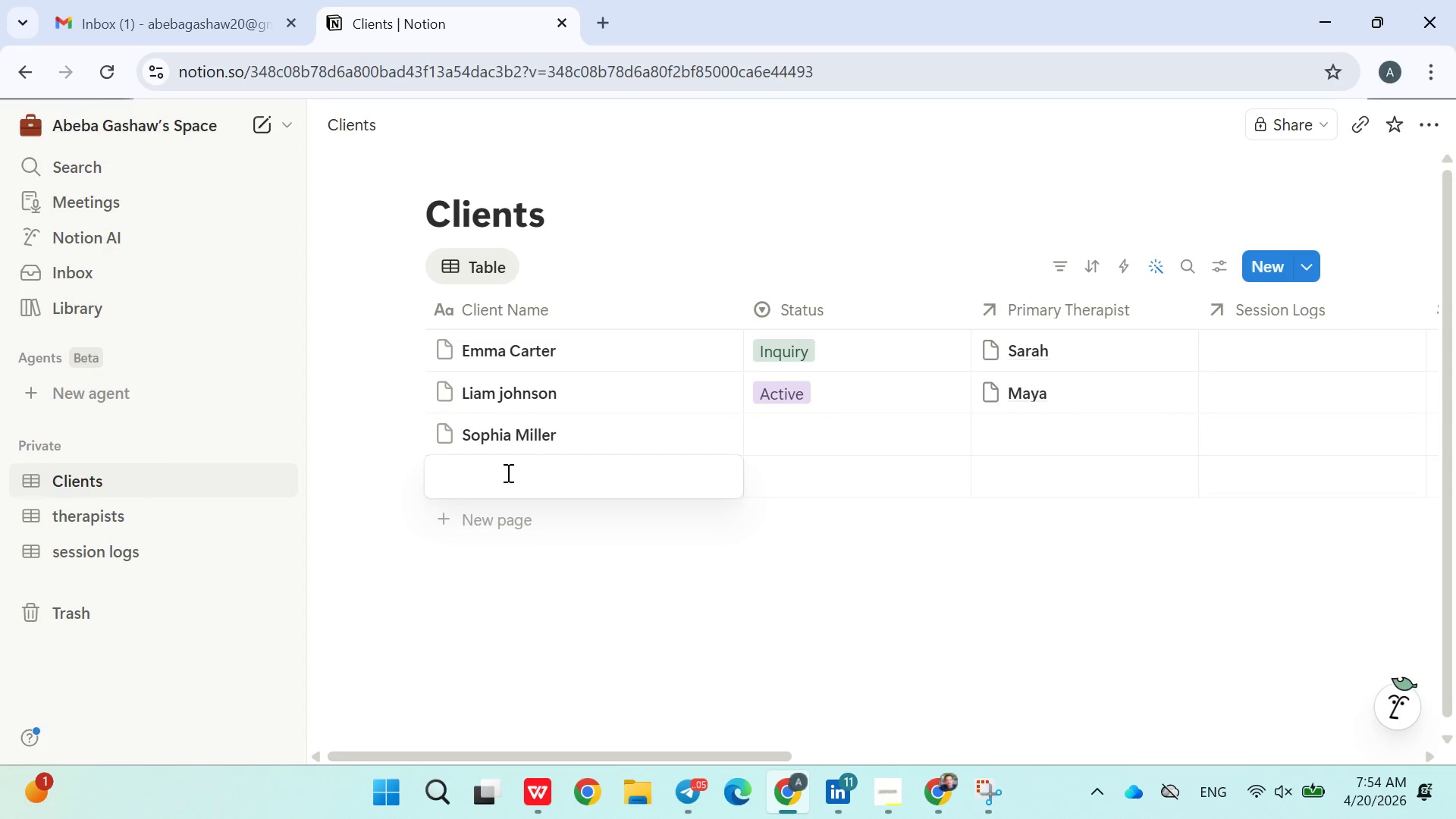 
wait(6.73)
 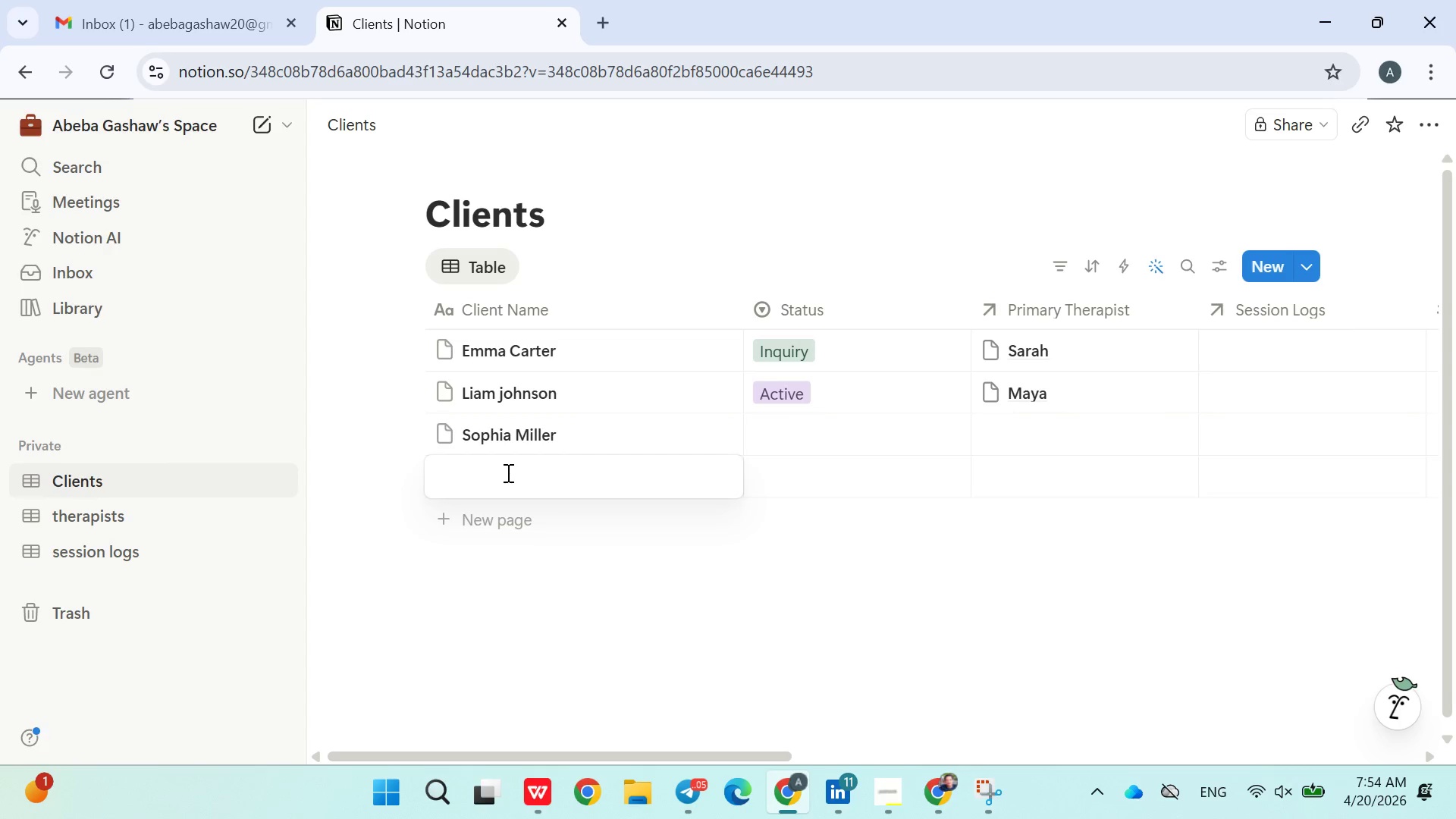 
type(Noah illiams)
 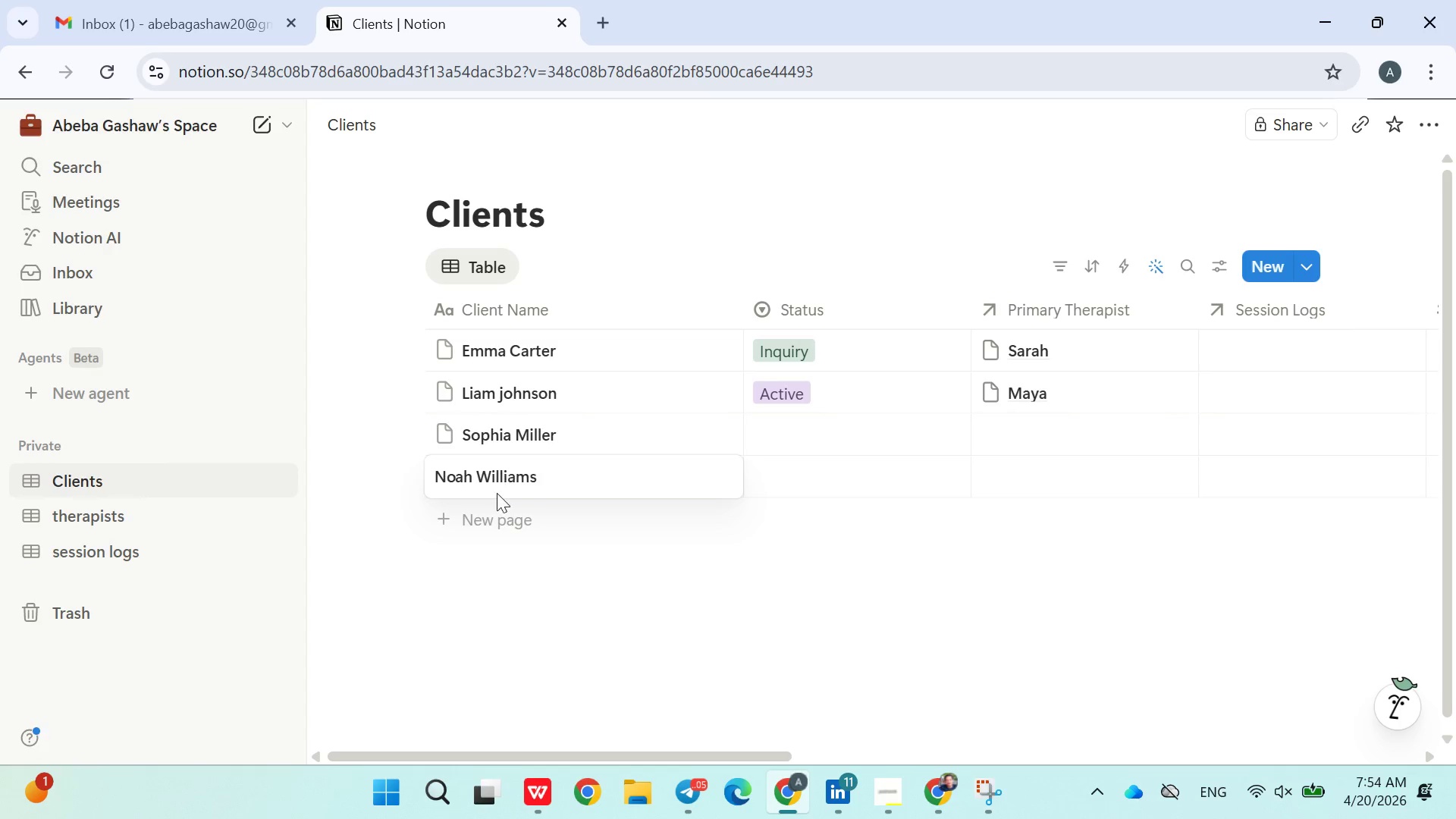 
hold_key(key=W, duration=16.59)
 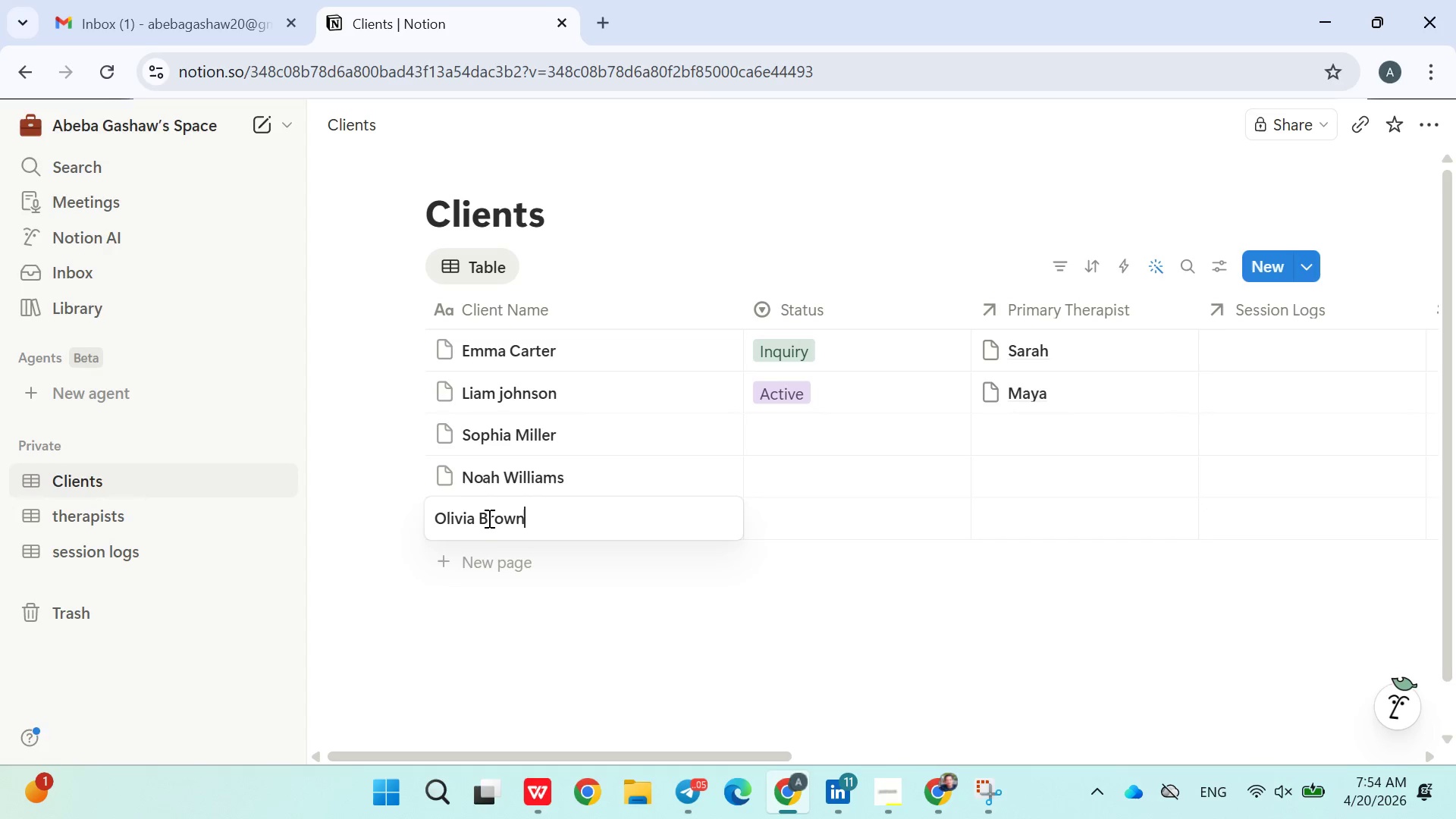 
double_click([488, 518])
 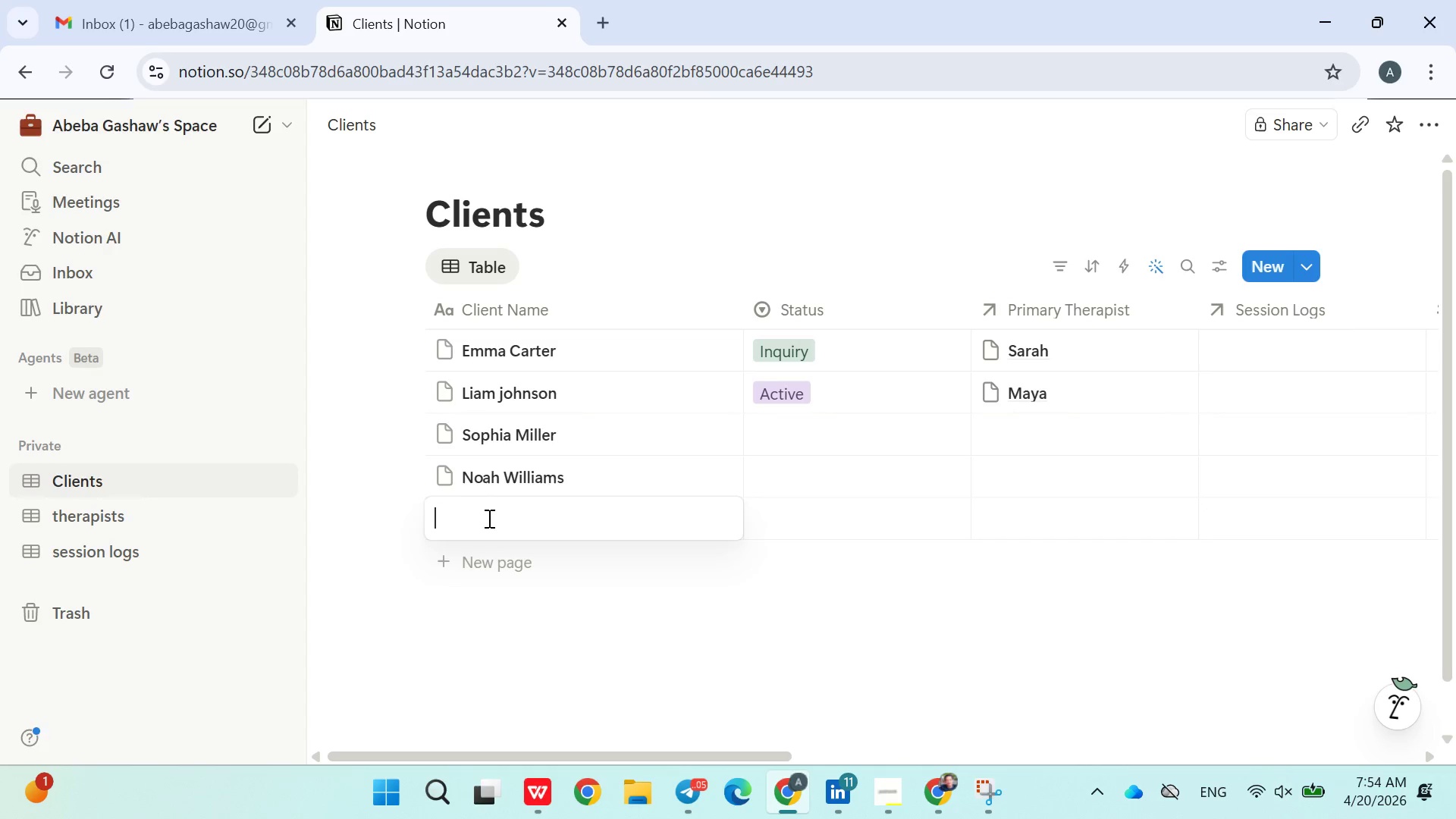 
type(Olivia Bron)
 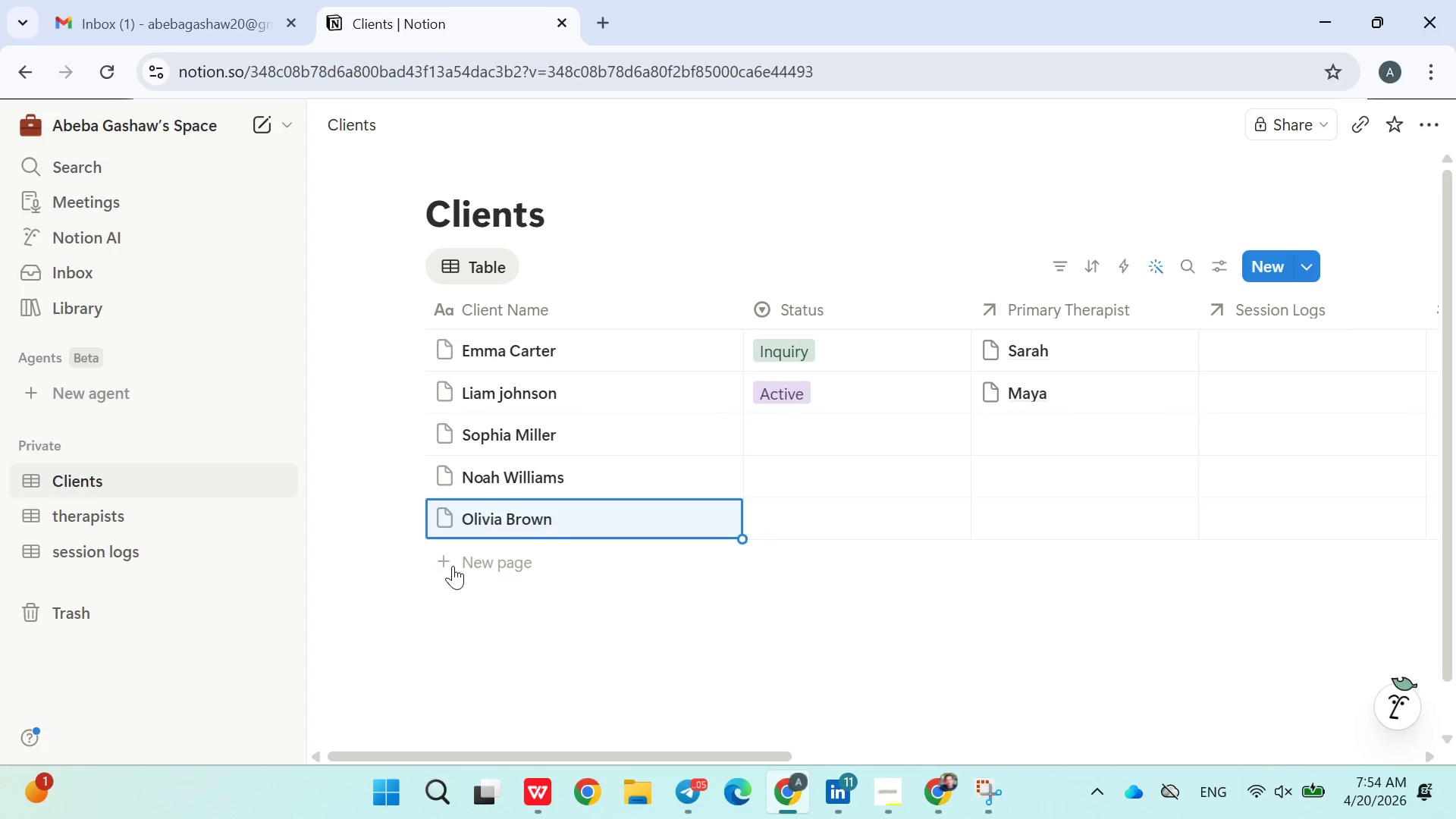 
double_click([453, 566])
 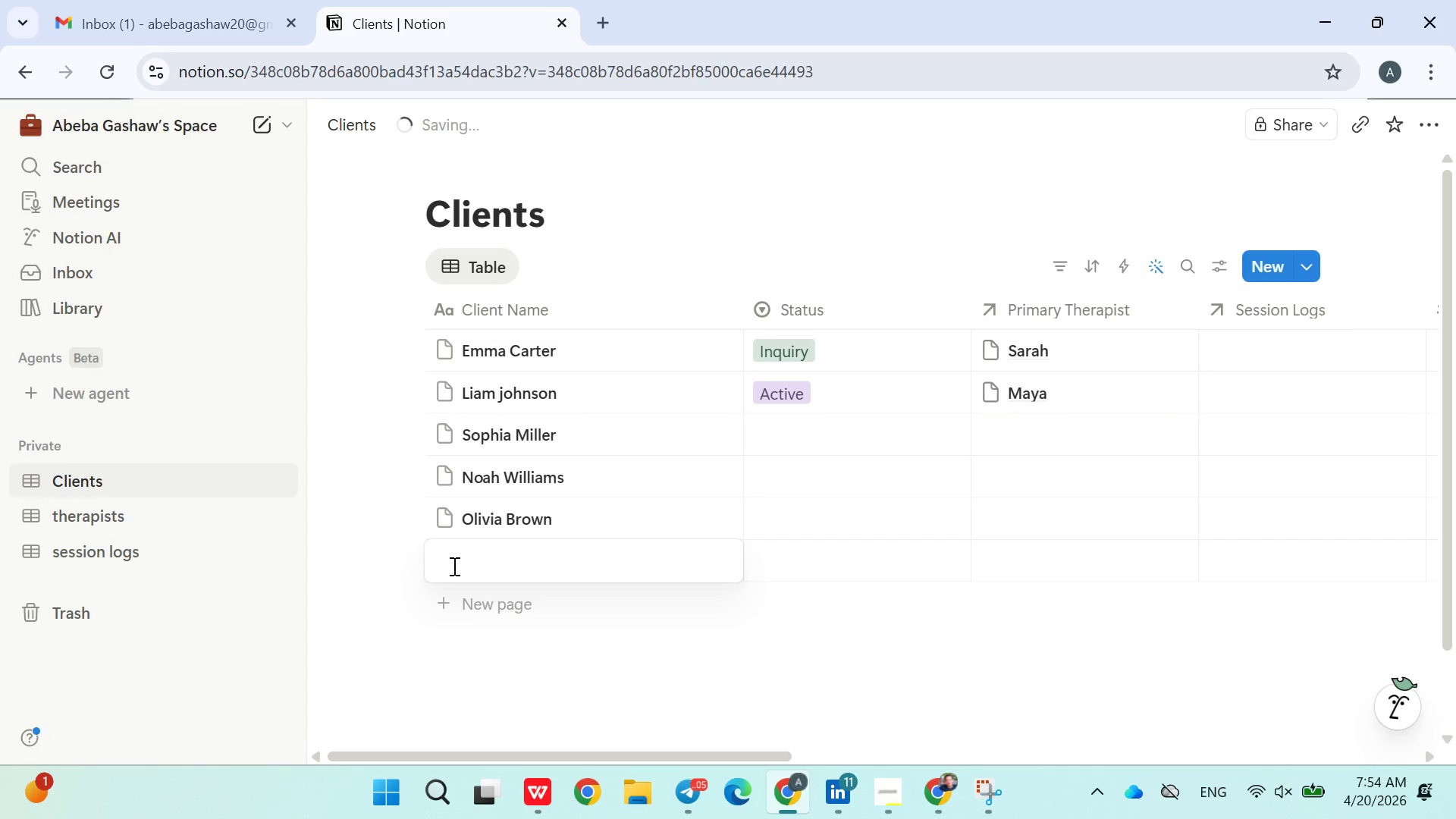 
type(Ava davis)
 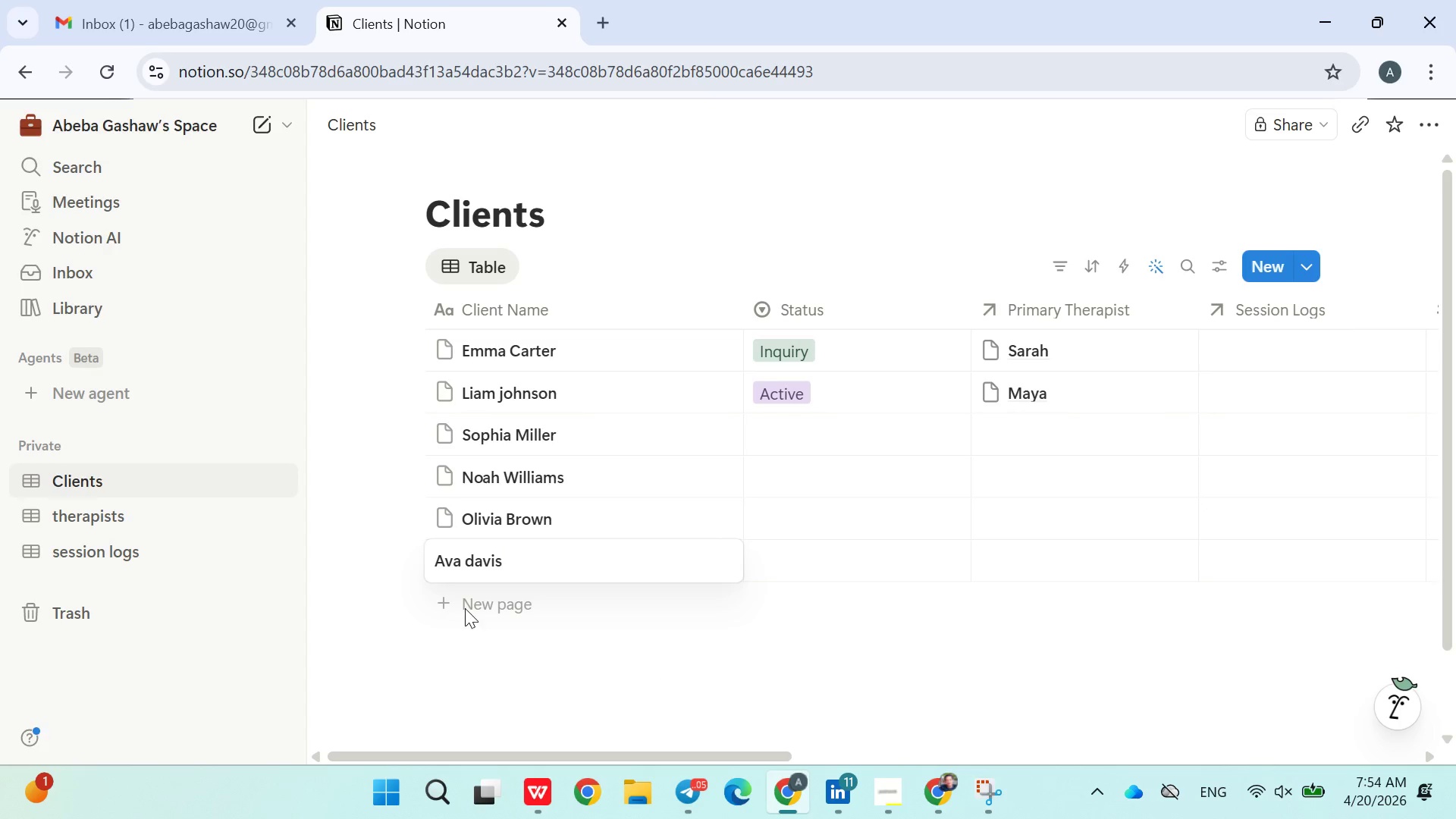 
double_click([463, 604])
 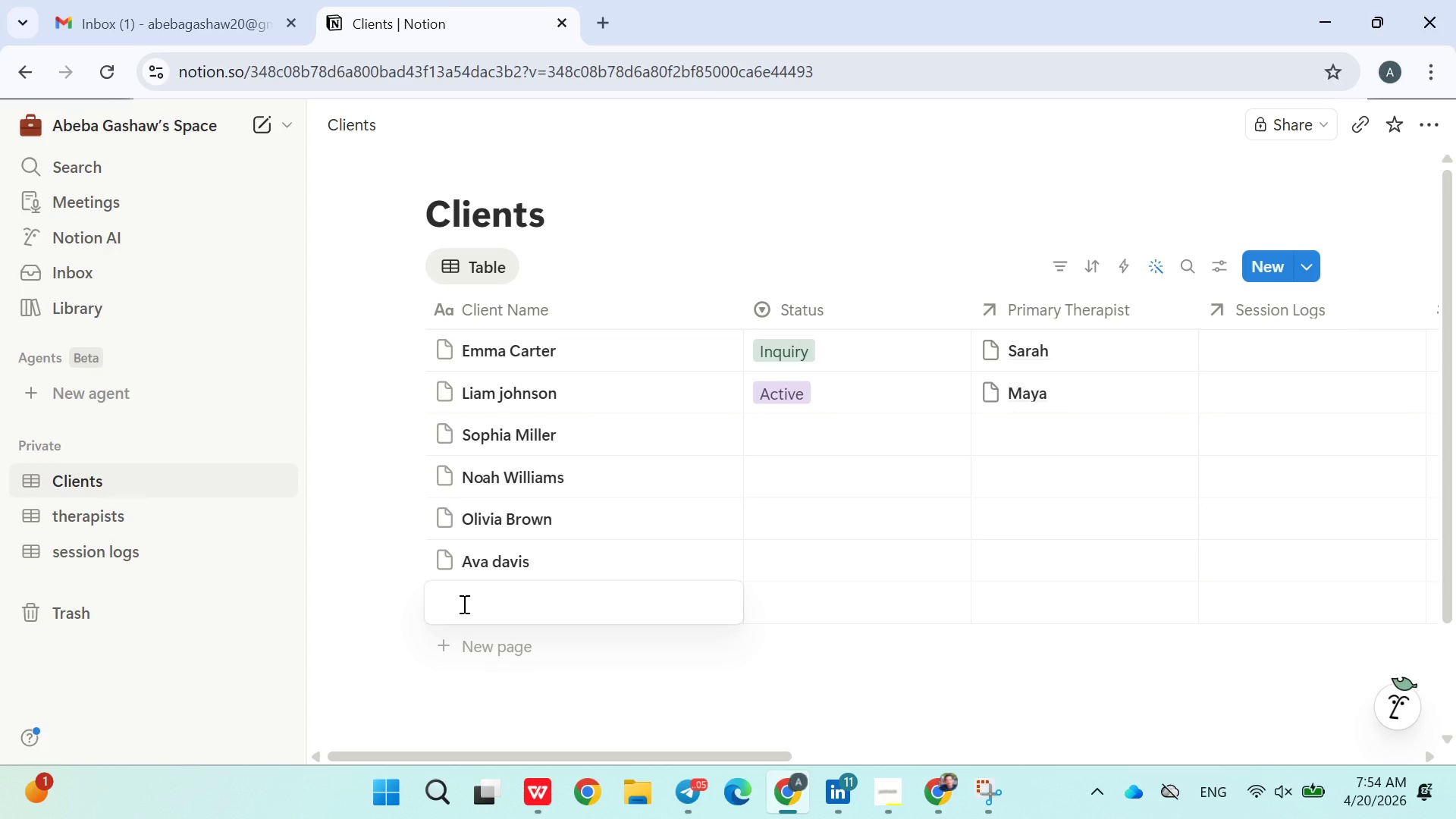 
wait(5.2)
 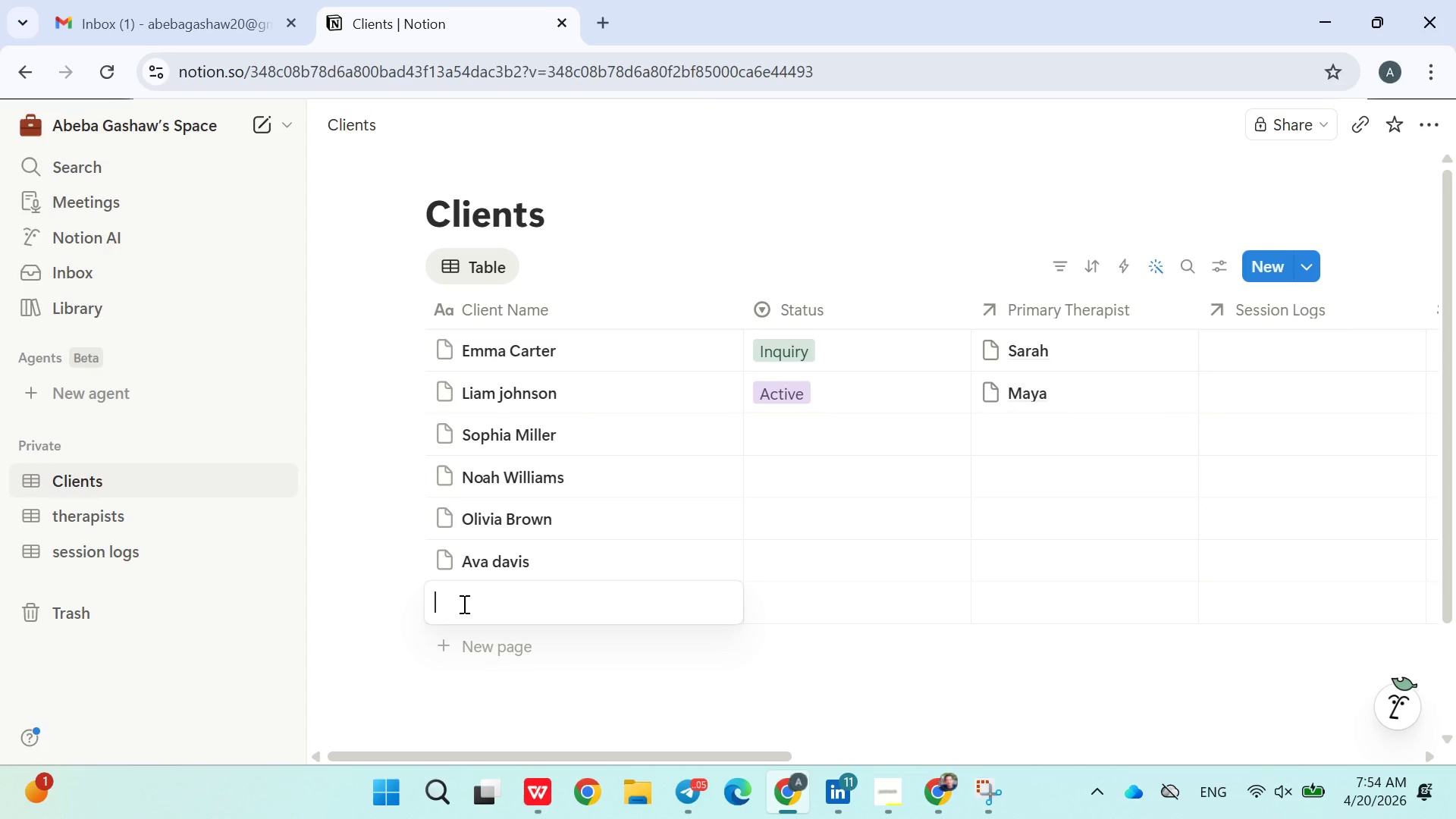 
hold_key(key=ShiftLeft, duration=0.38)
 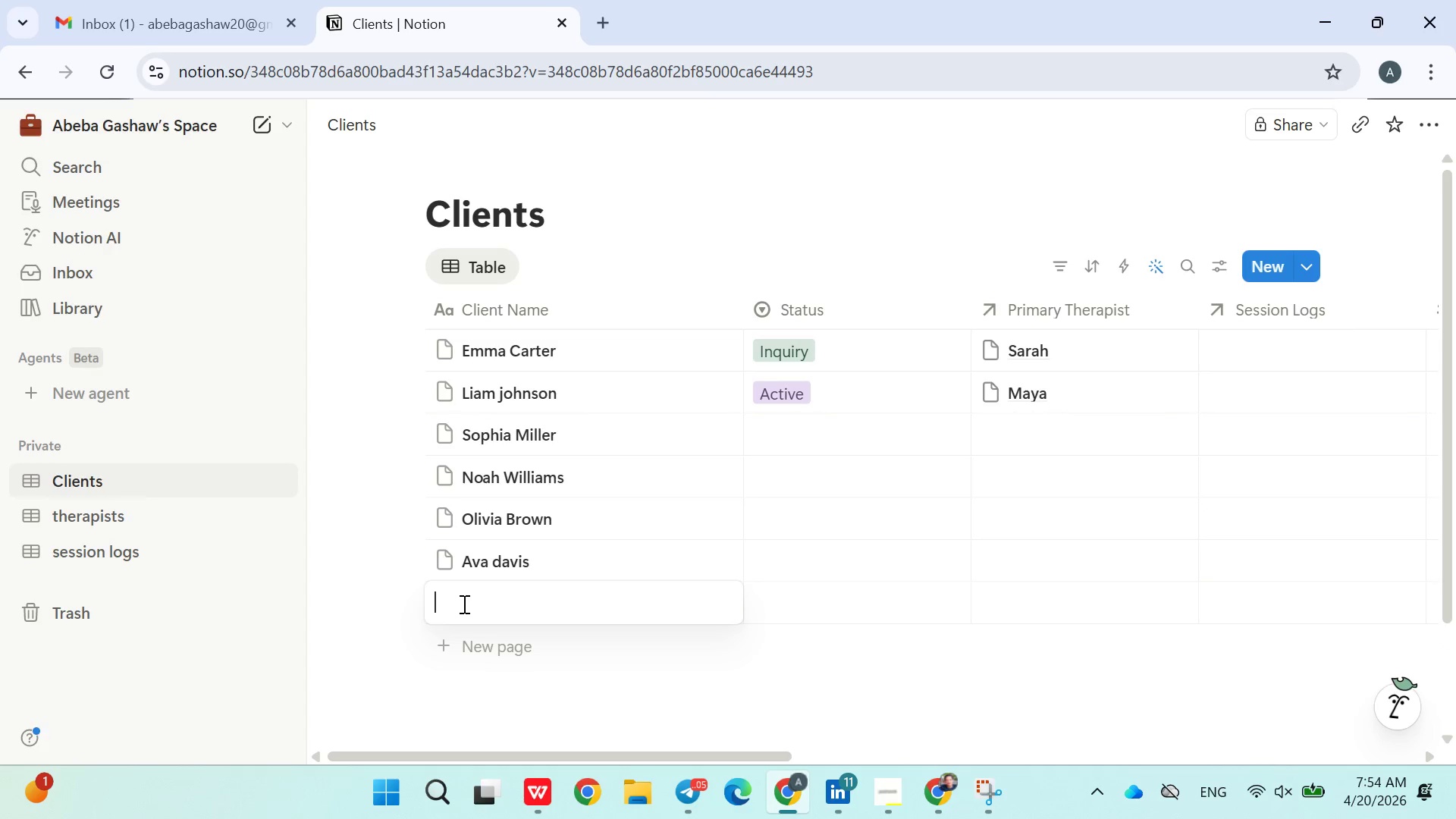 
type(Ethan Wilson)
 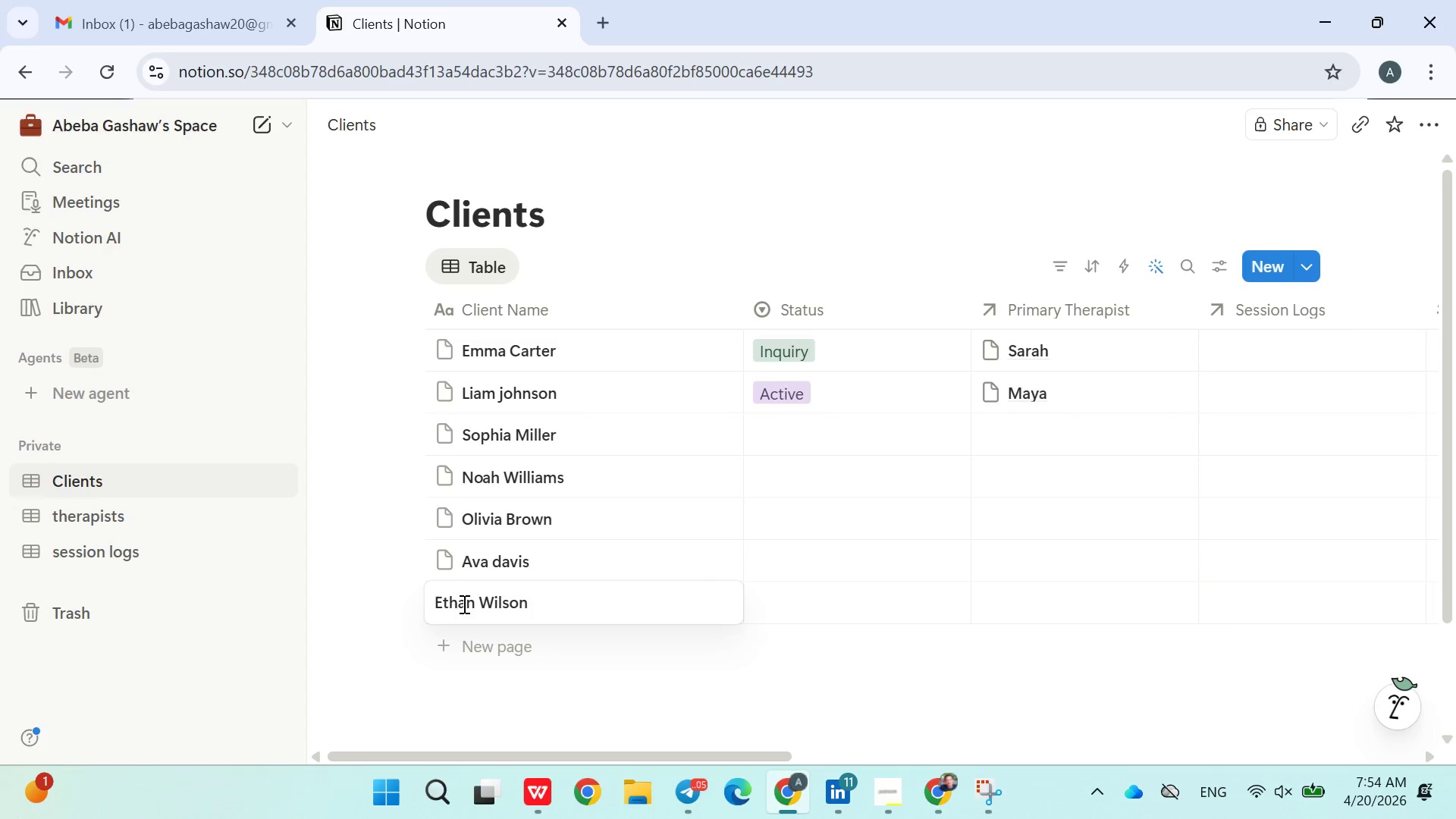 
left_click([463, 692])
 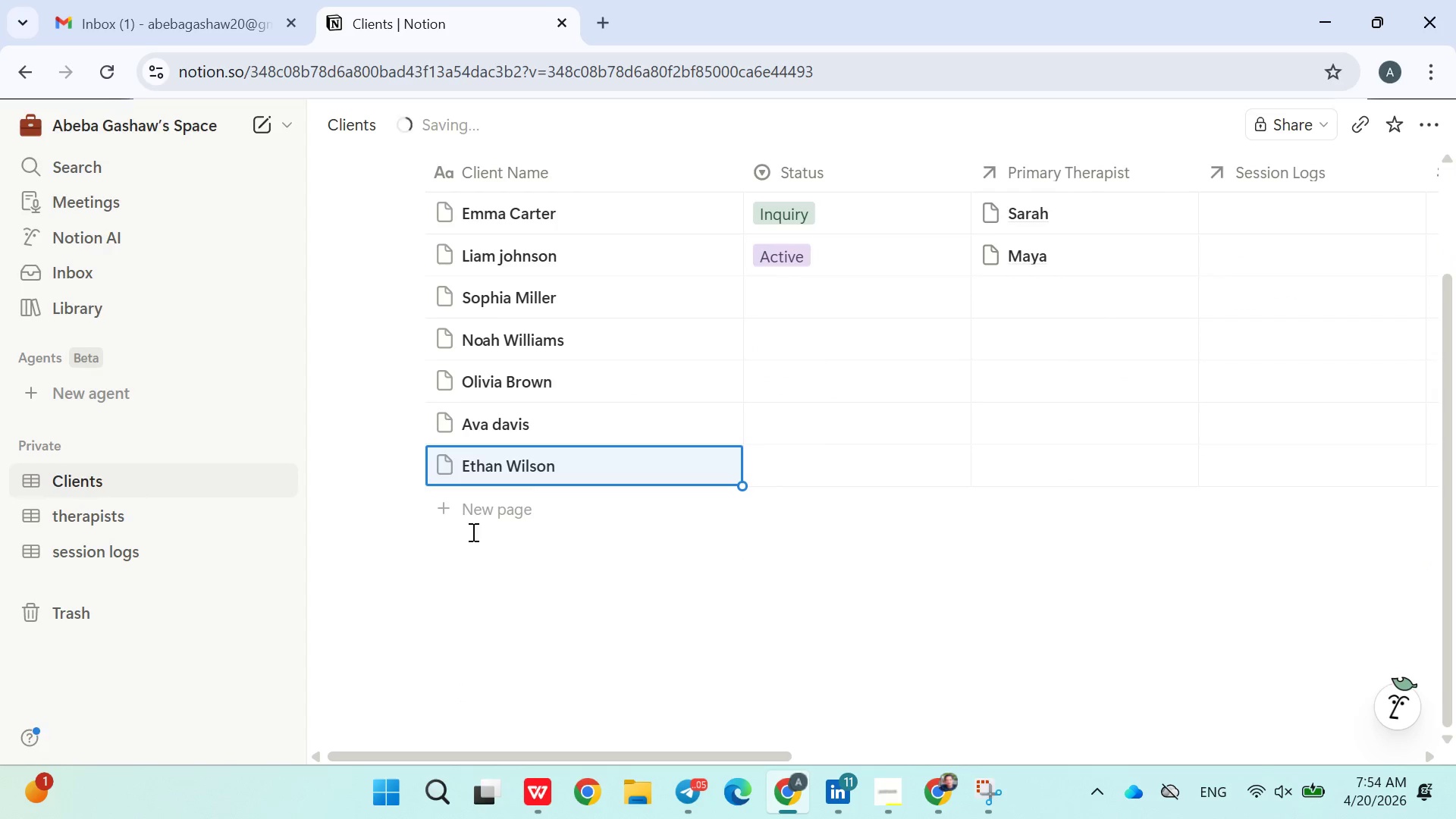 
left_click([474, 510])
 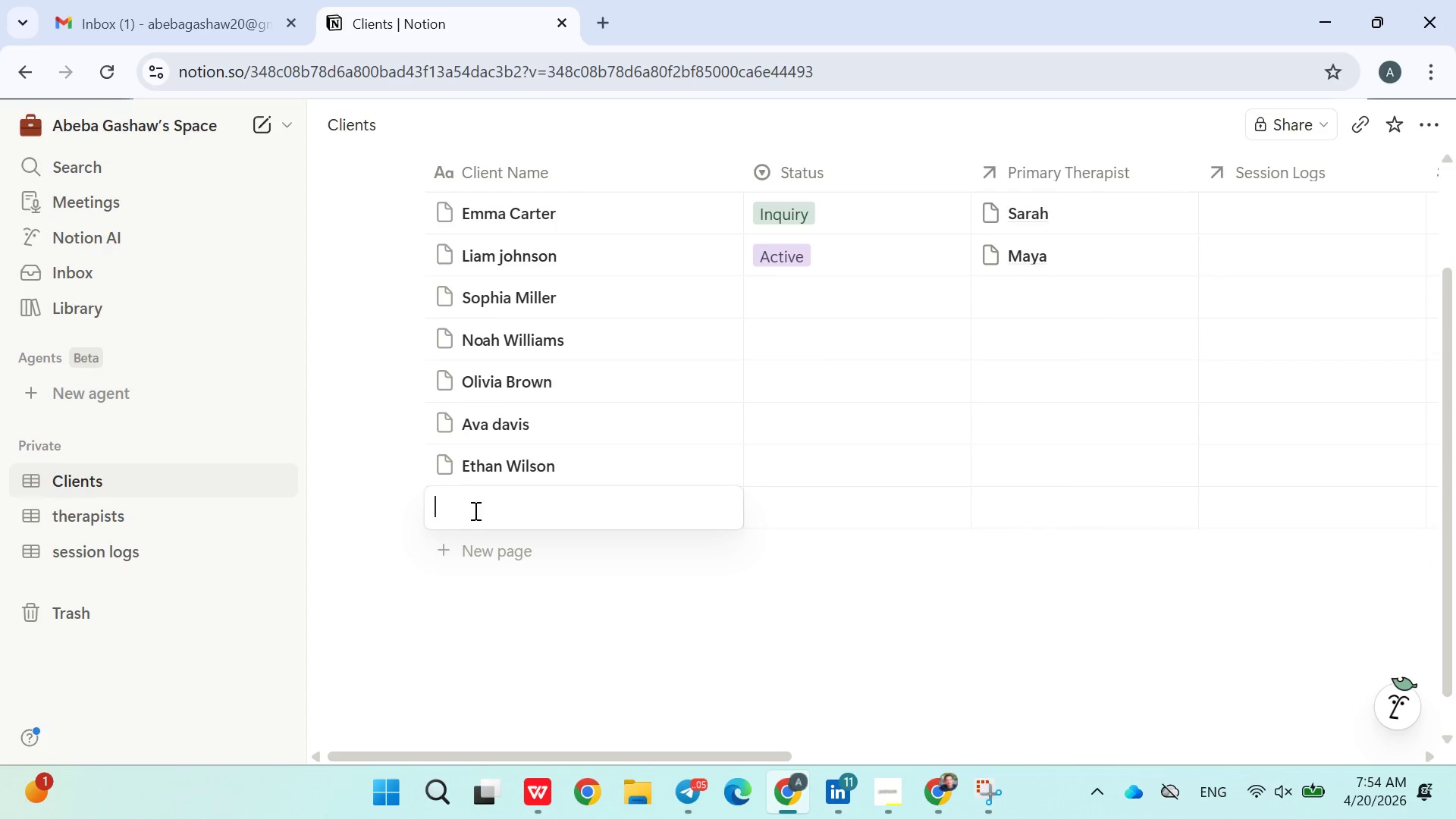 
key(Shift+M)
 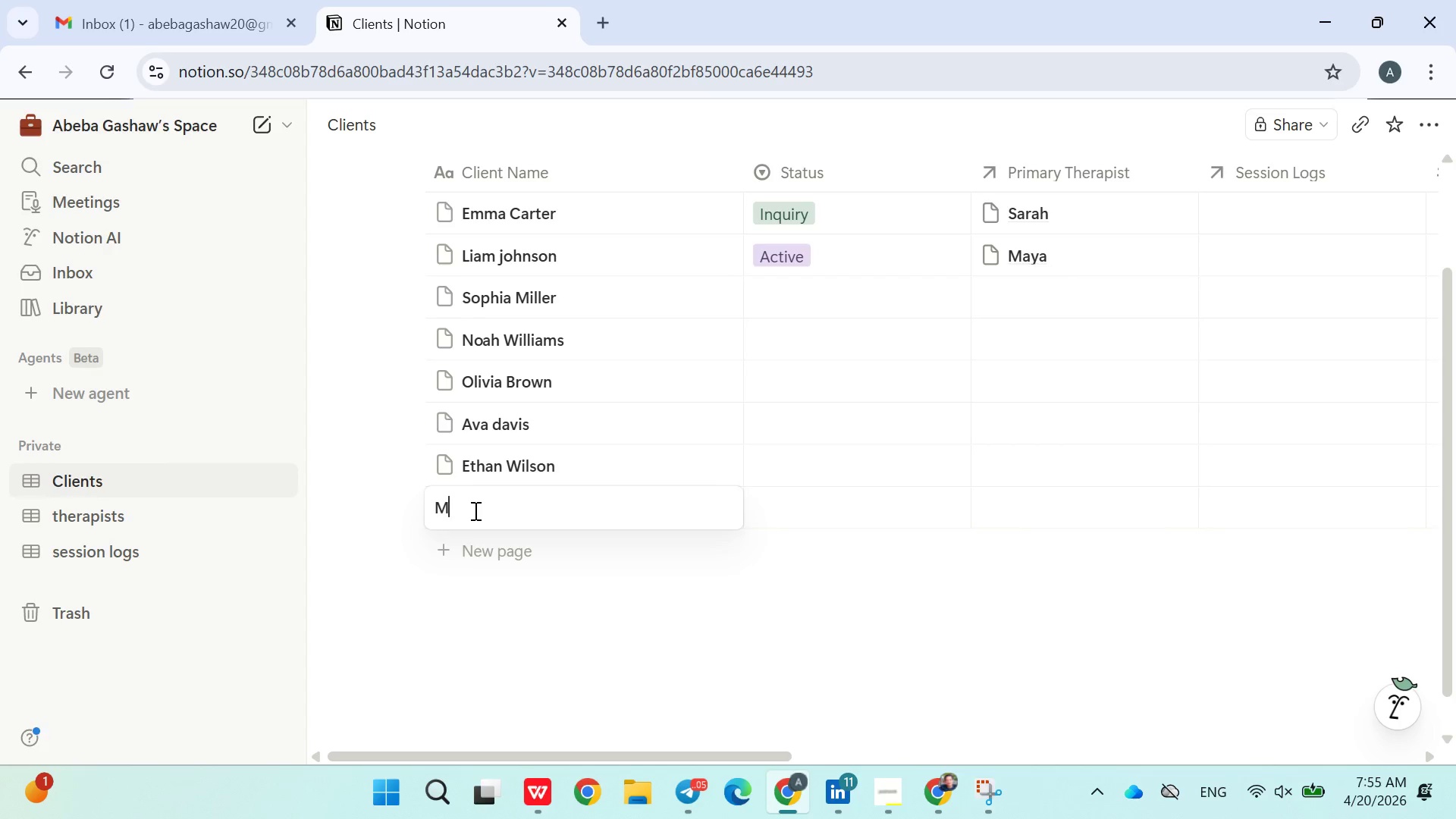 
type(iaa)
key(Backspace)
type( Gar)
 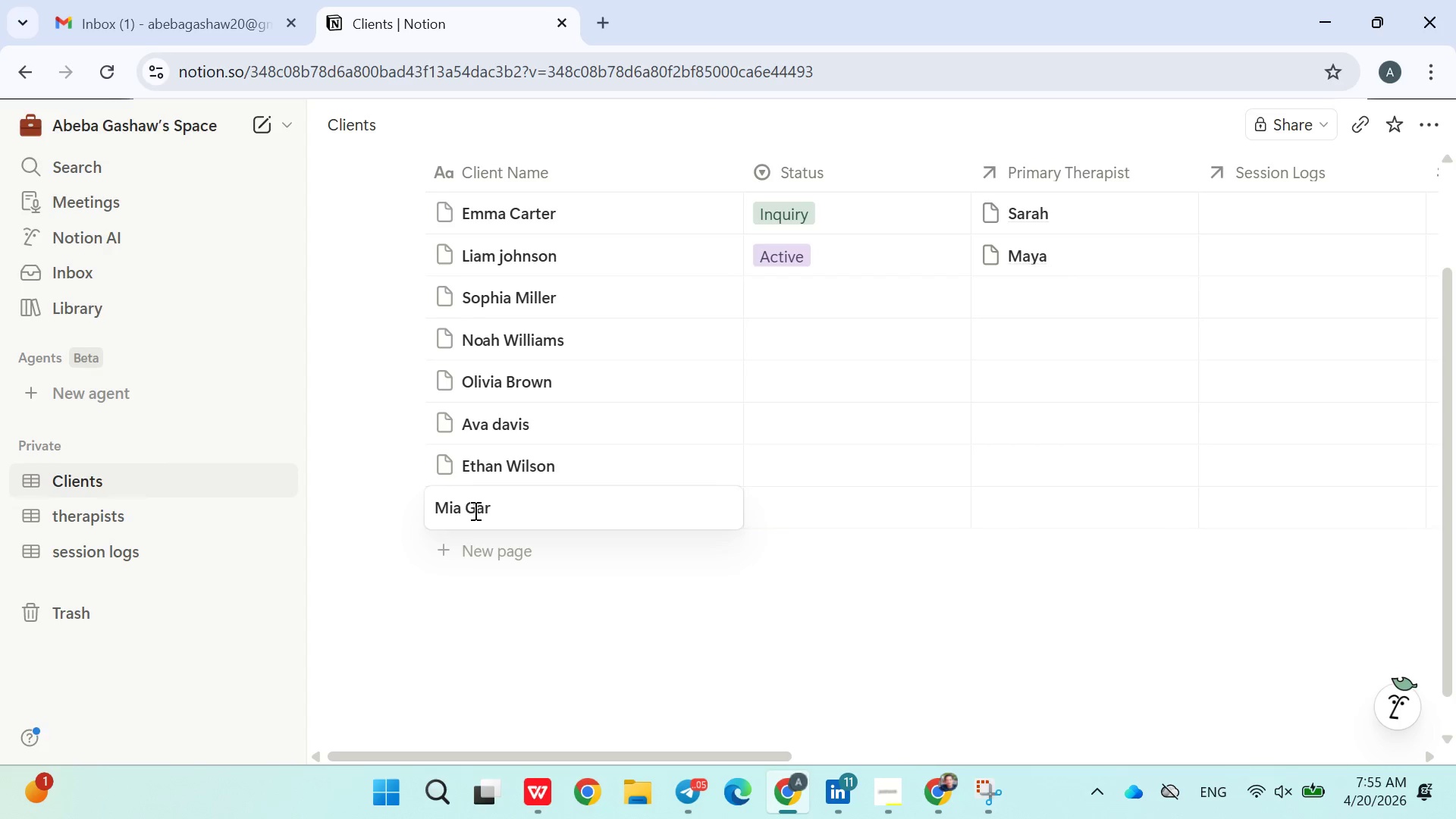 
type(cia)
 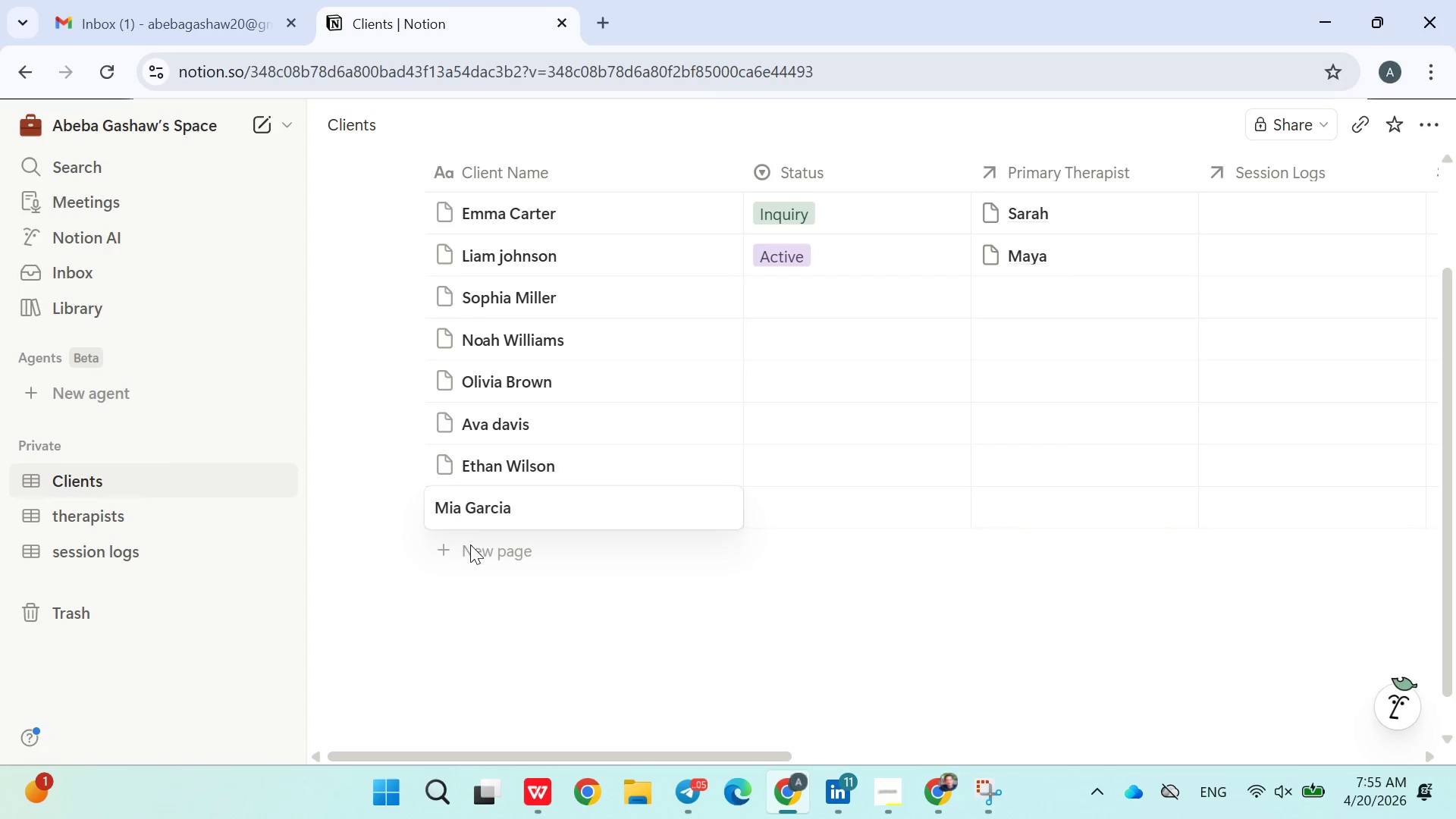 
double_click([470, 544])
 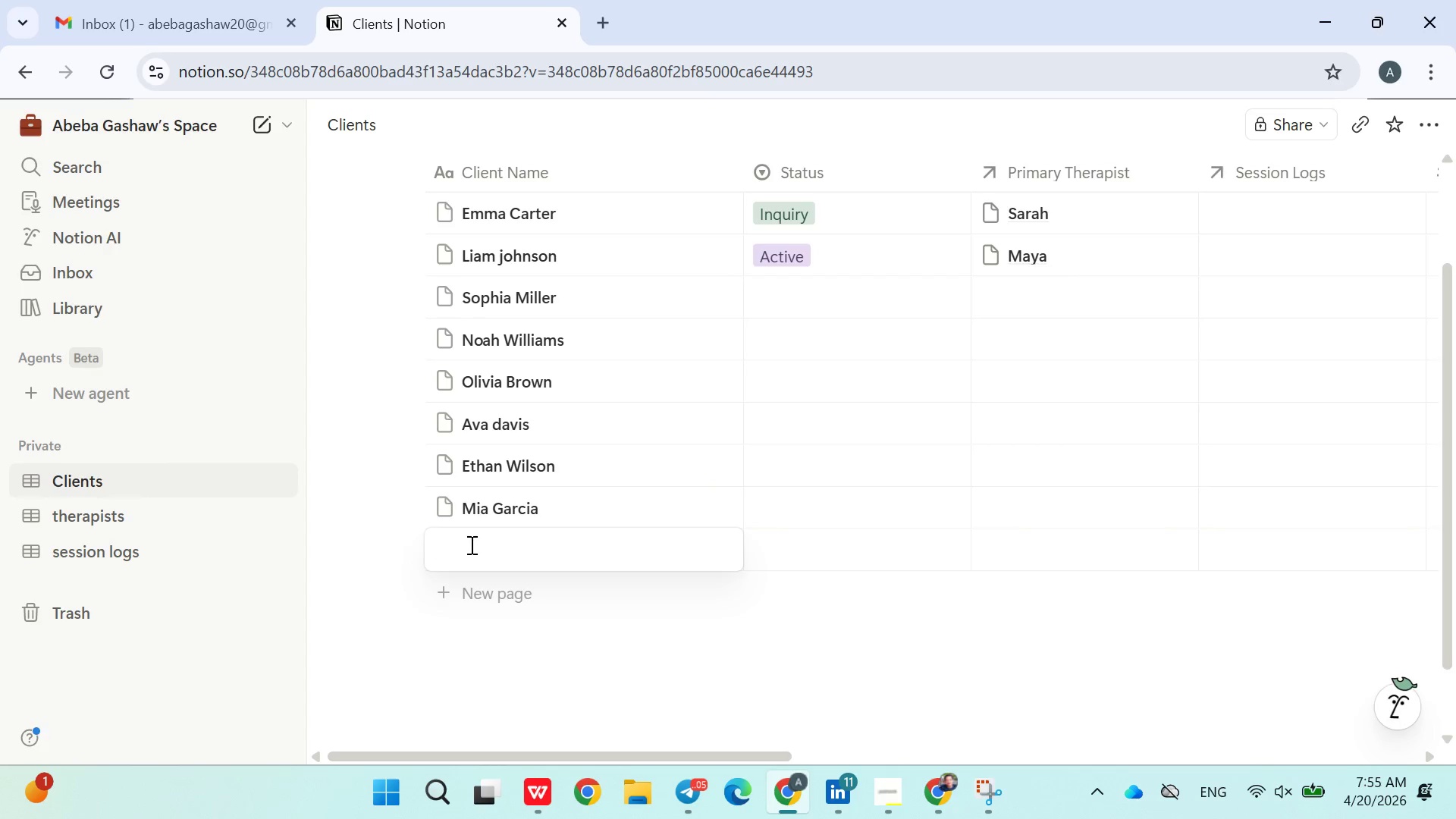 
type(Li)
key(Backspace)
type(ucas )
 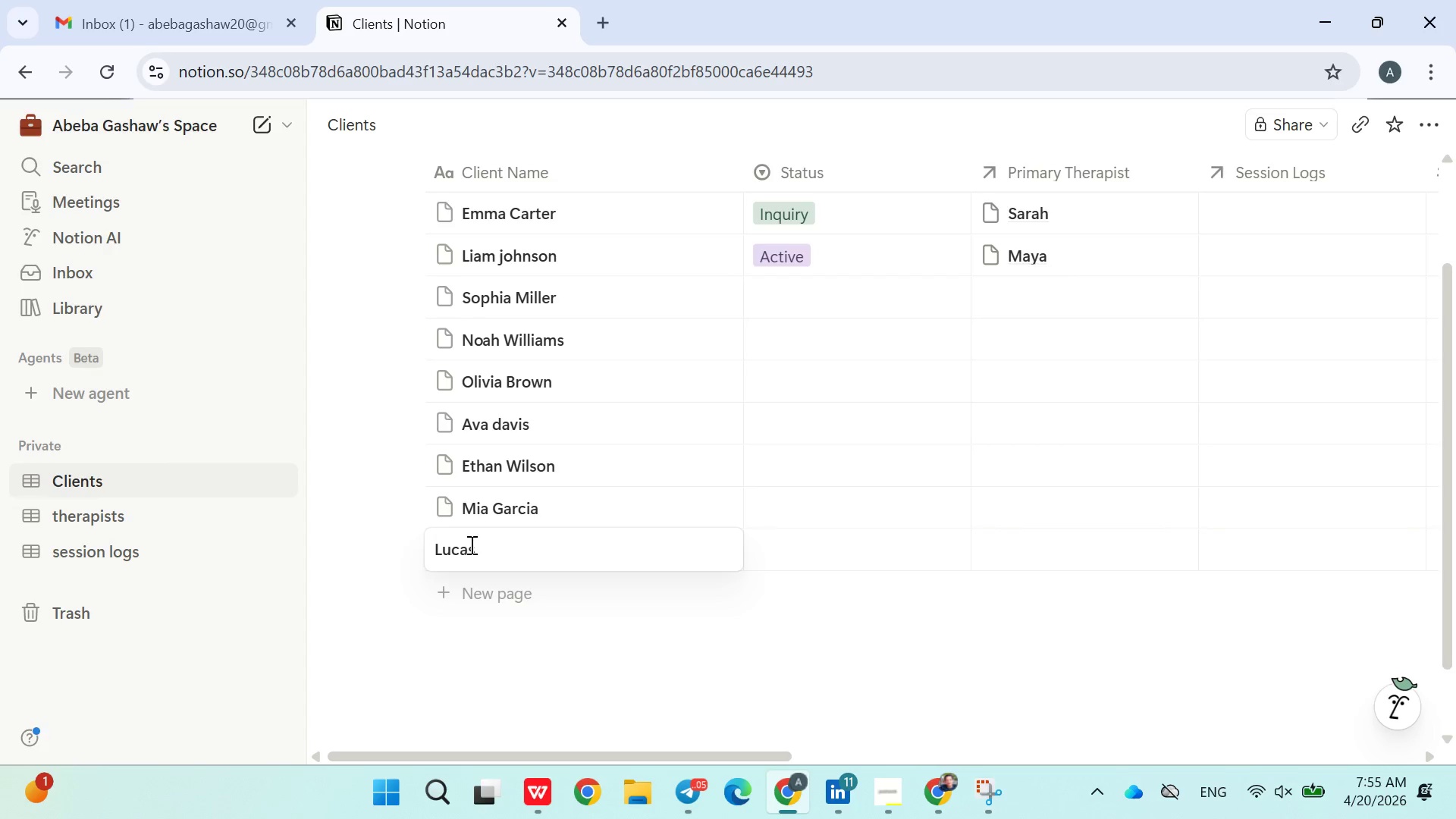 
wait(5.41)
 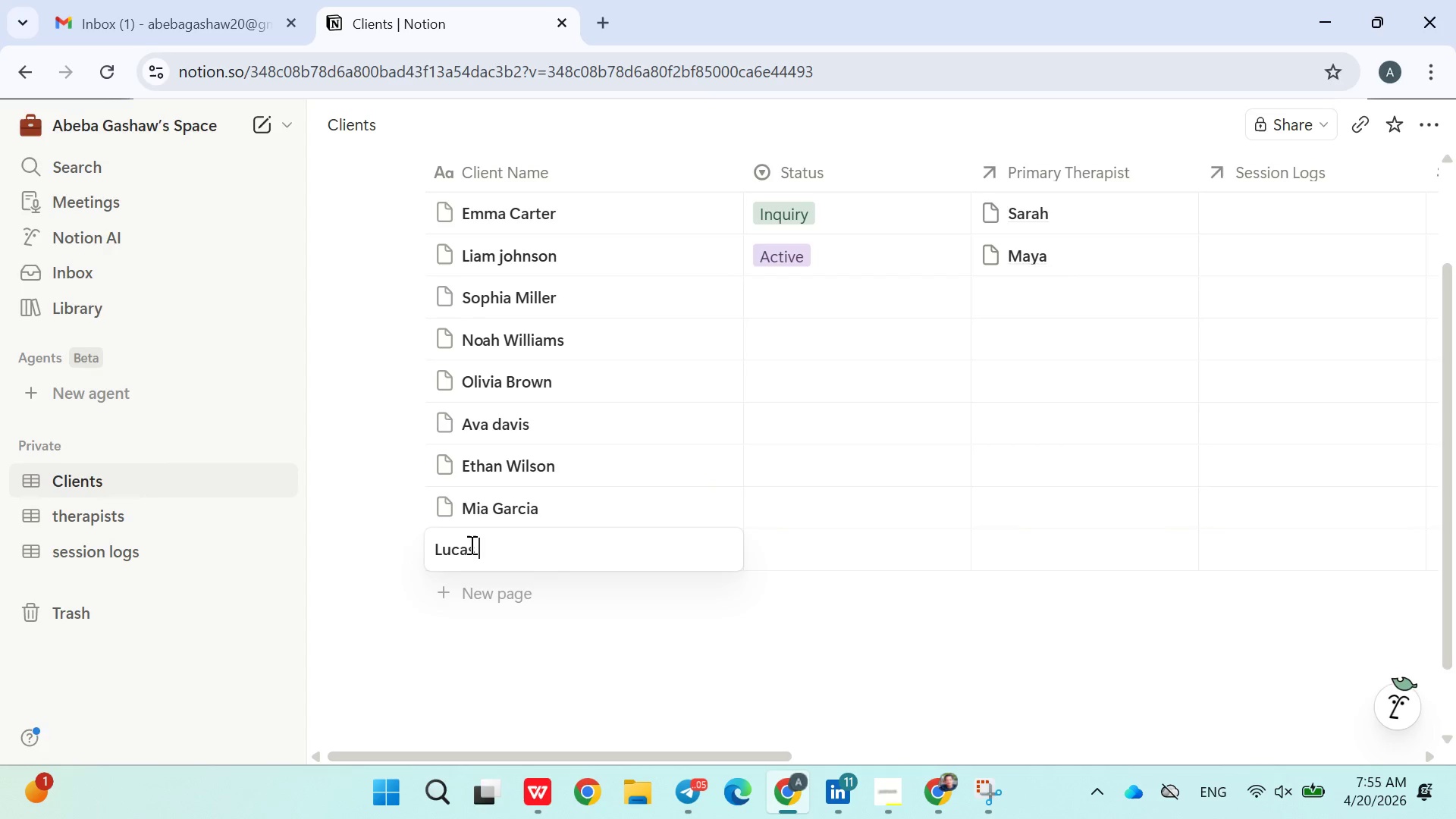 
type(Martinez)
 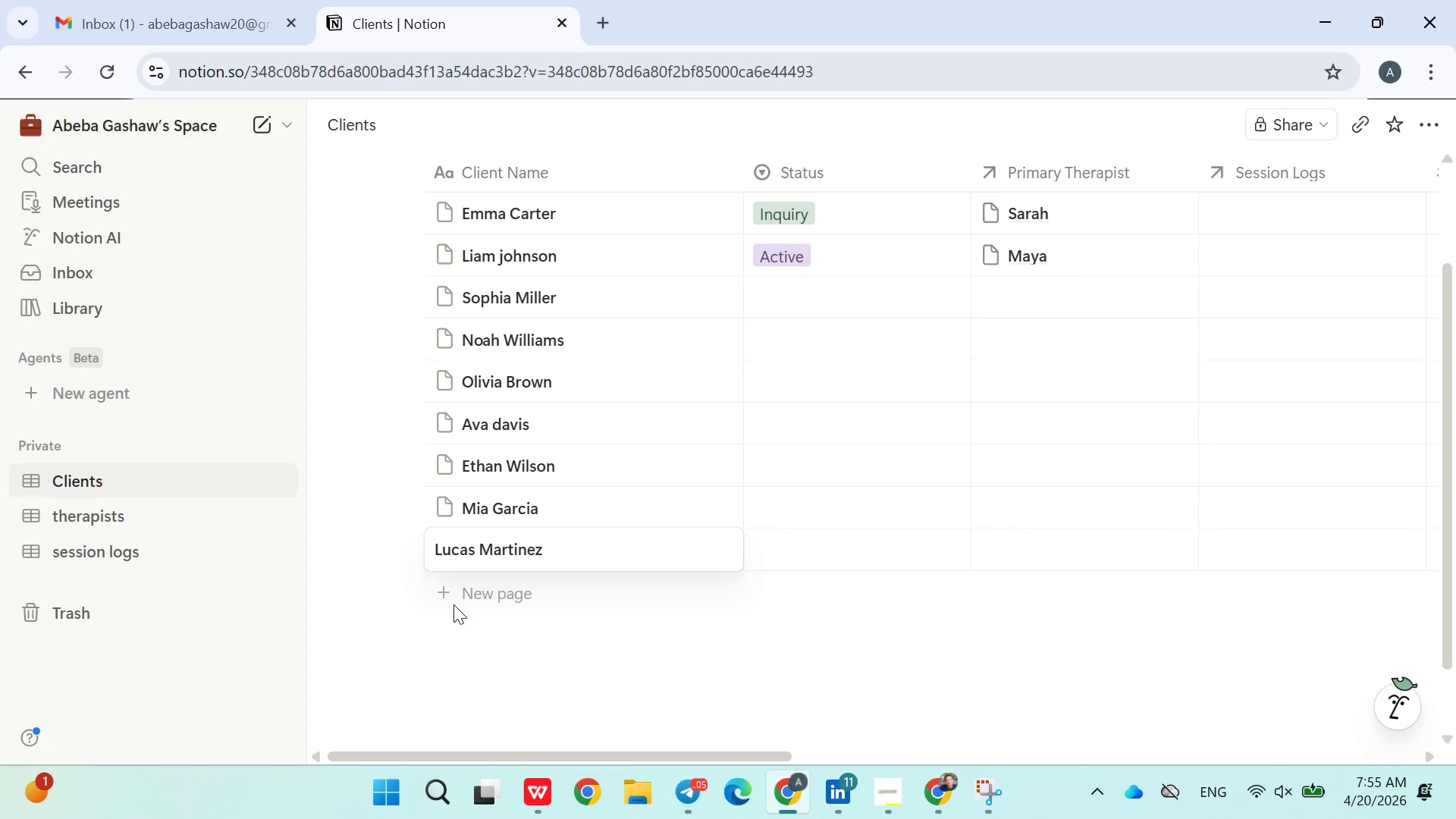 
left_click([462, 643])
 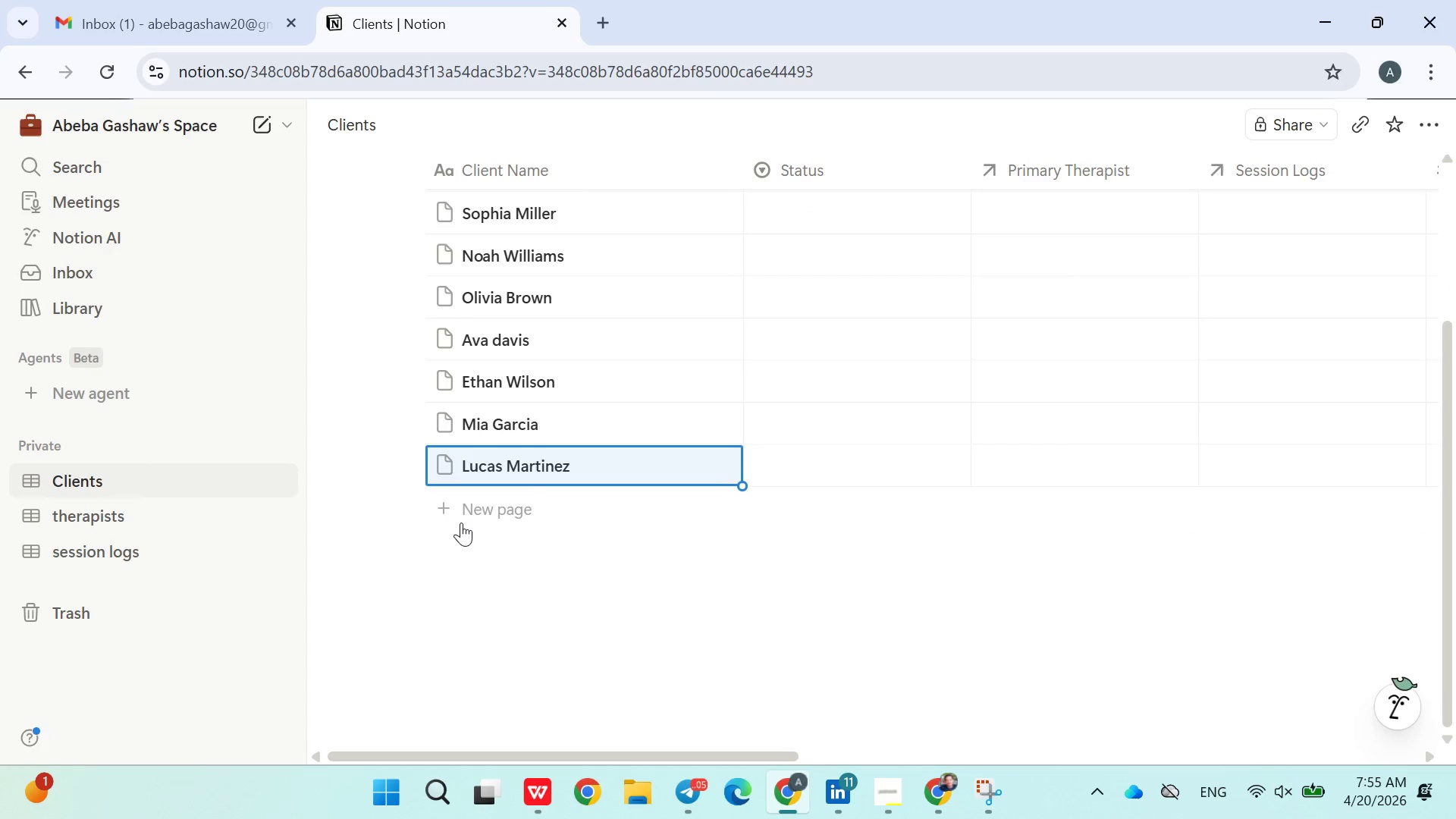 
left_click([457, 511])
 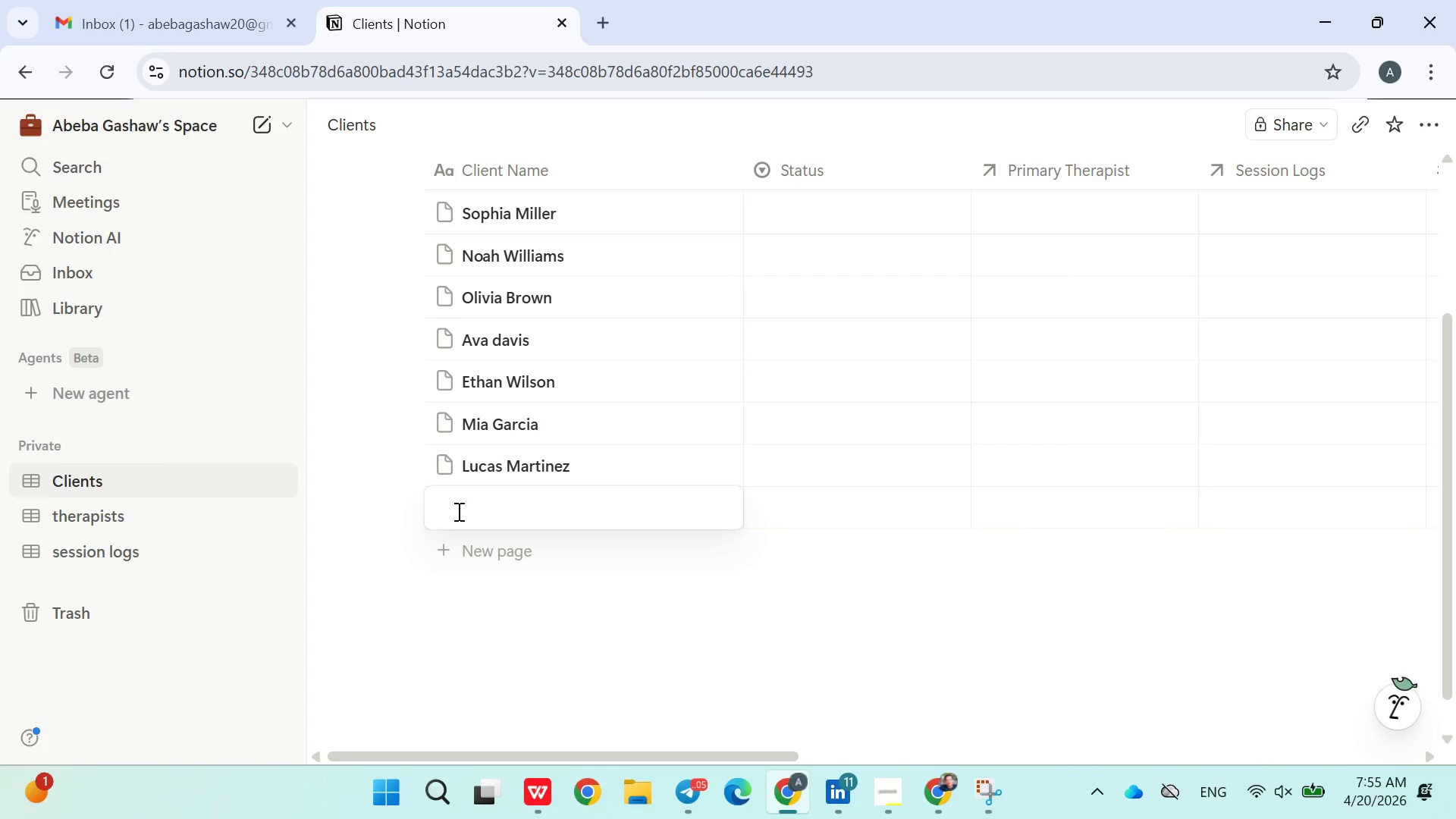 
wait(5.59)
 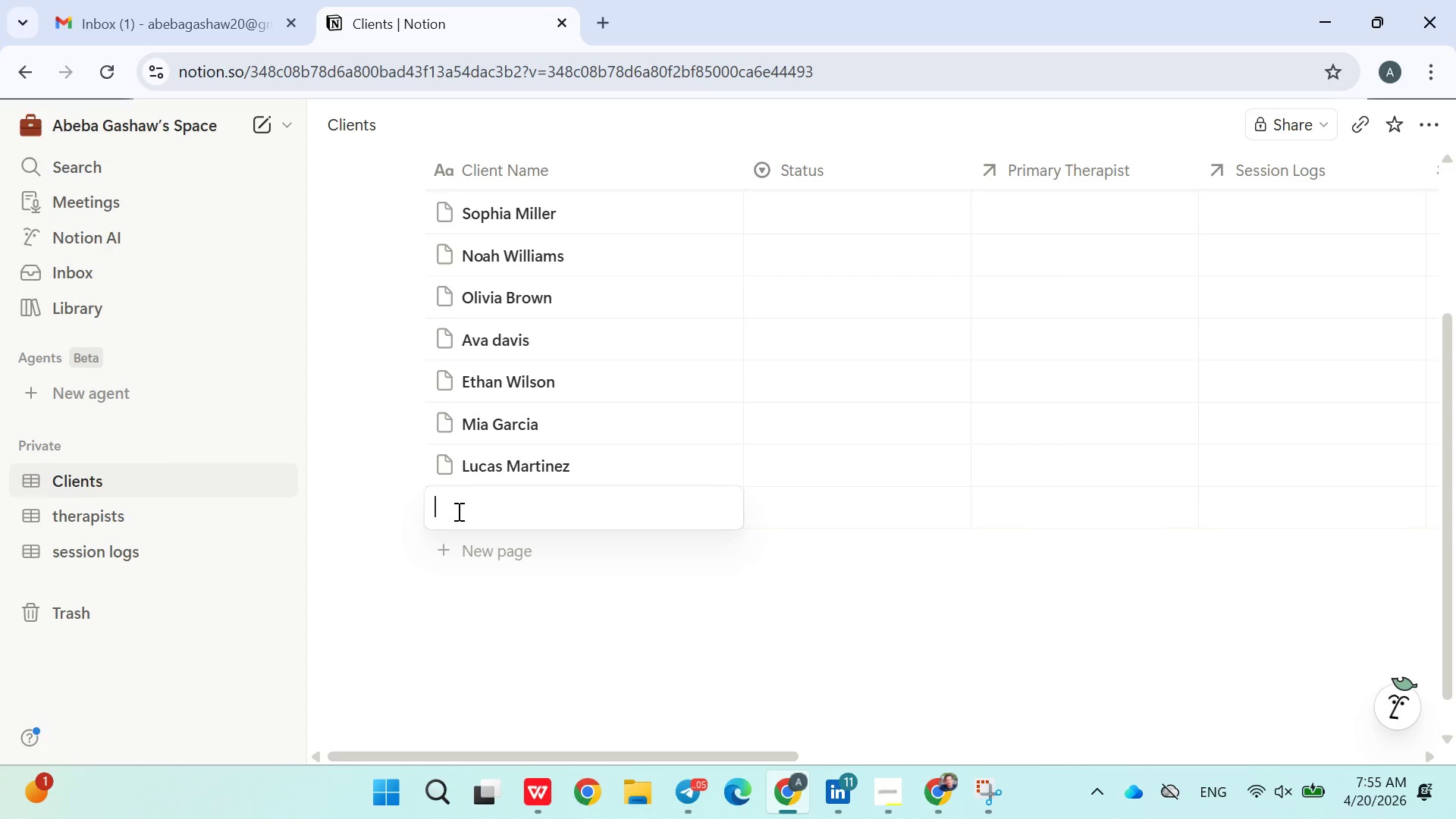 
type(Isabella Anderson)
 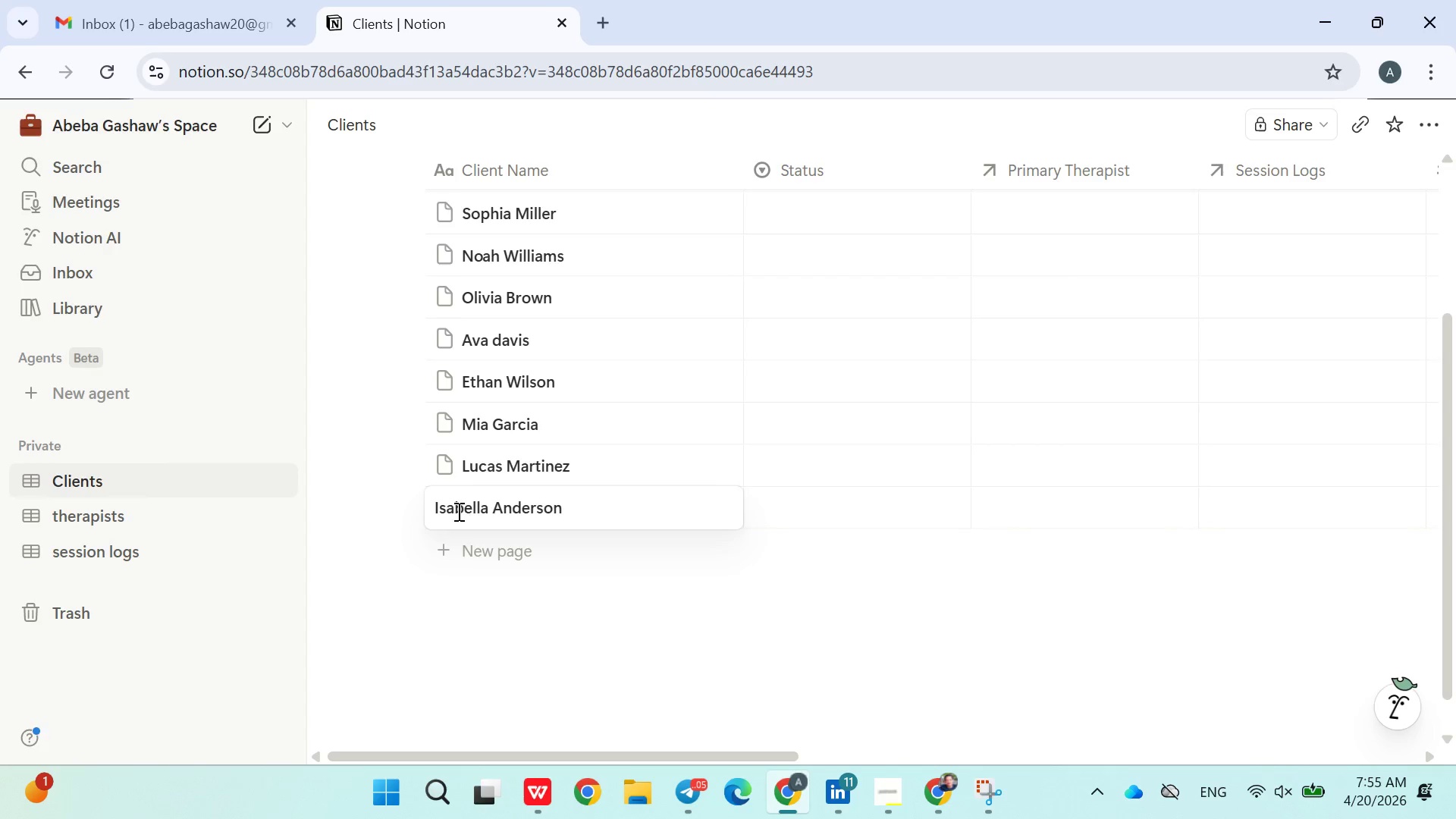 
left_click([461, 628])
 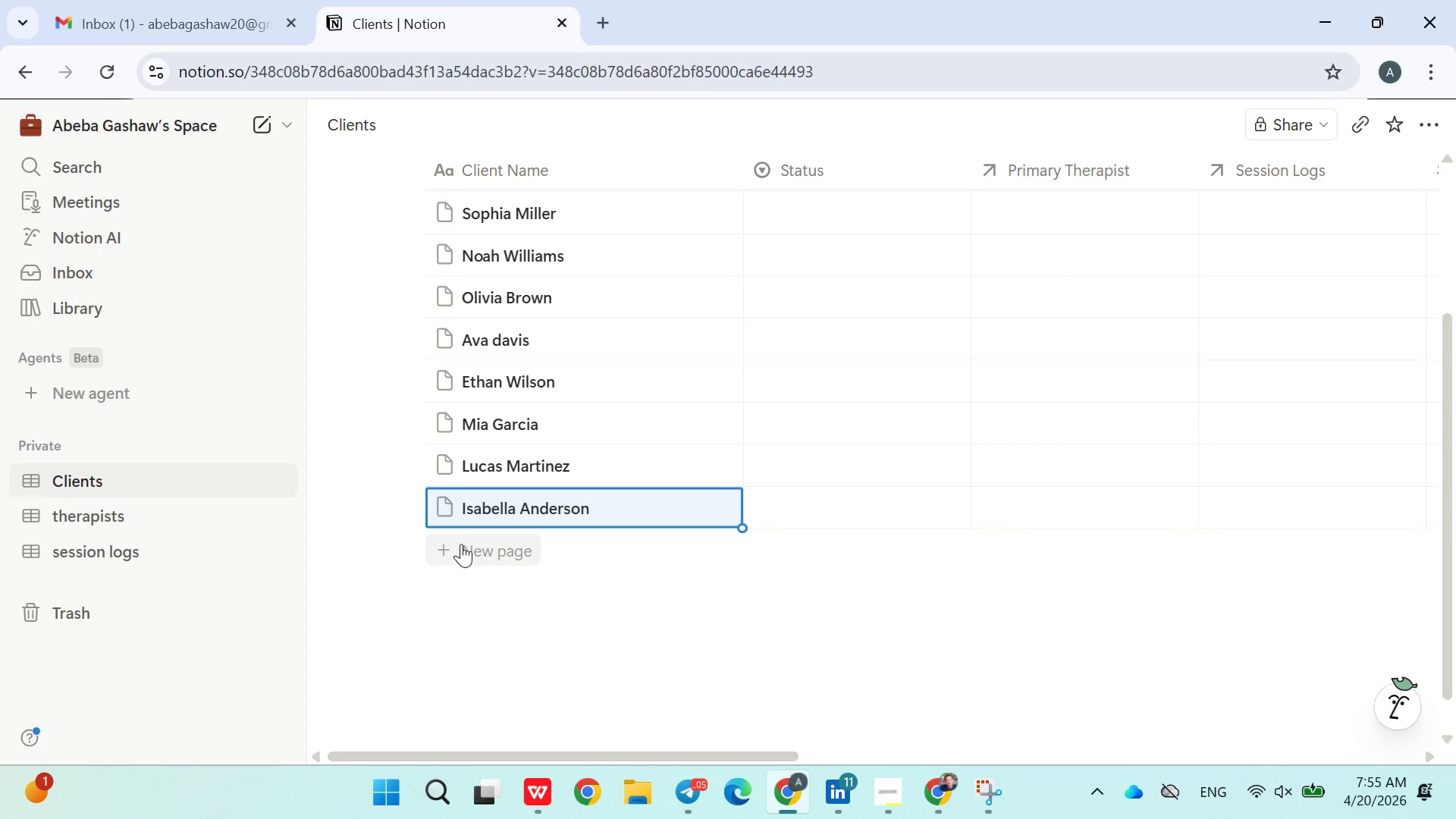 
left_click([461, 544])
 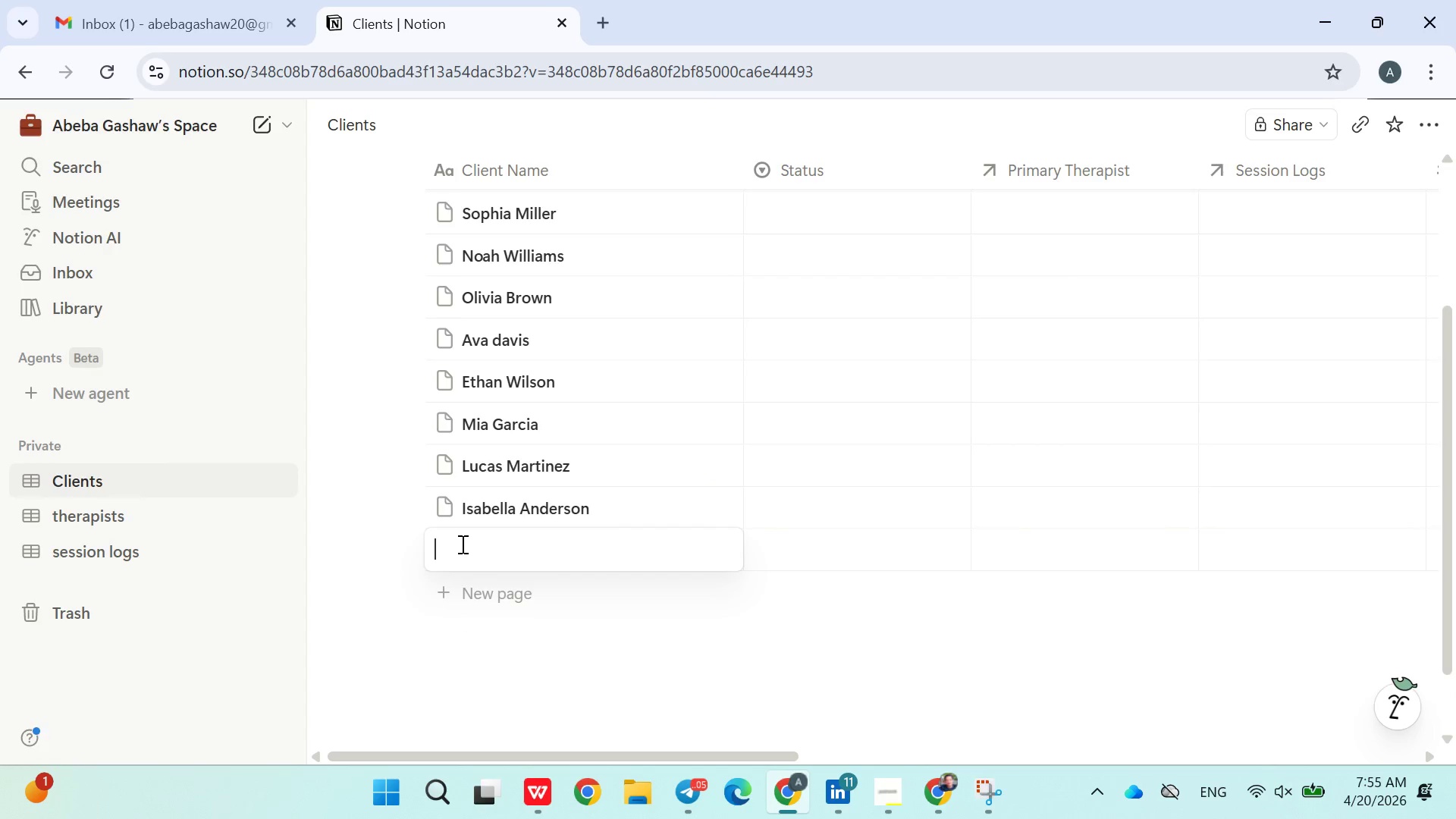 
type(James Thomas)
 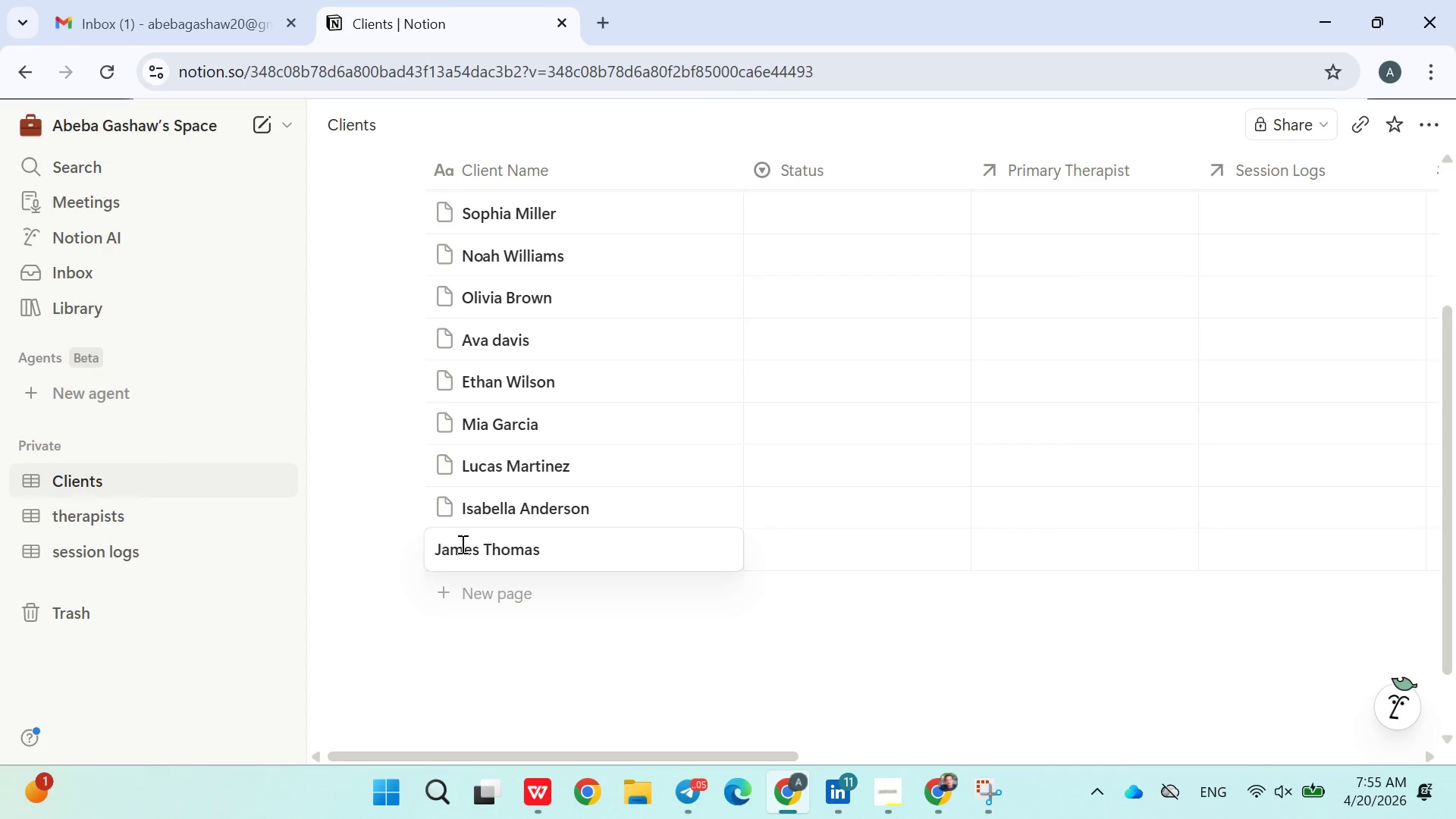 
double_click([493, 594])
 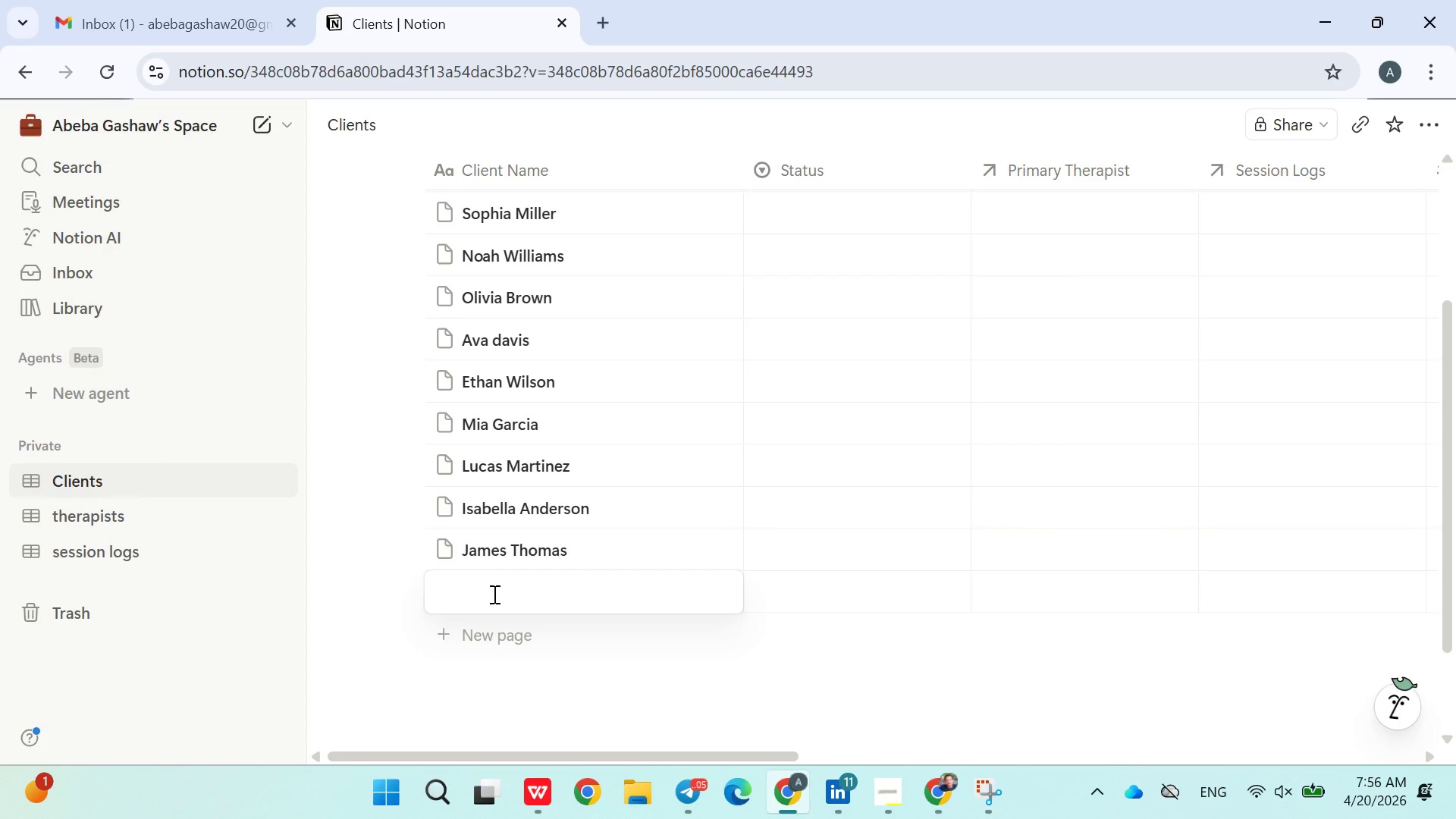 
type(Ame)
 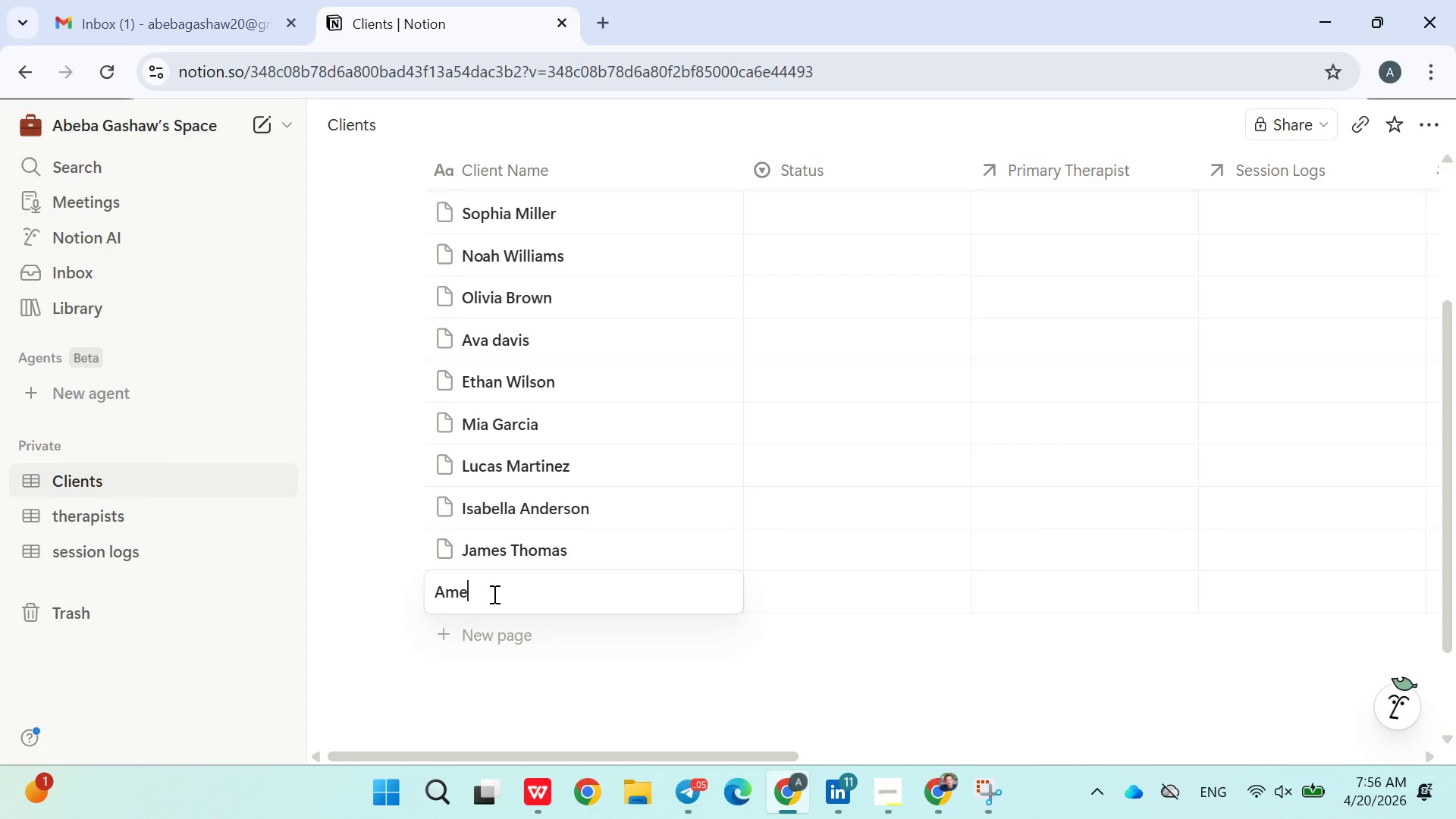 
type(lia Taylor)
 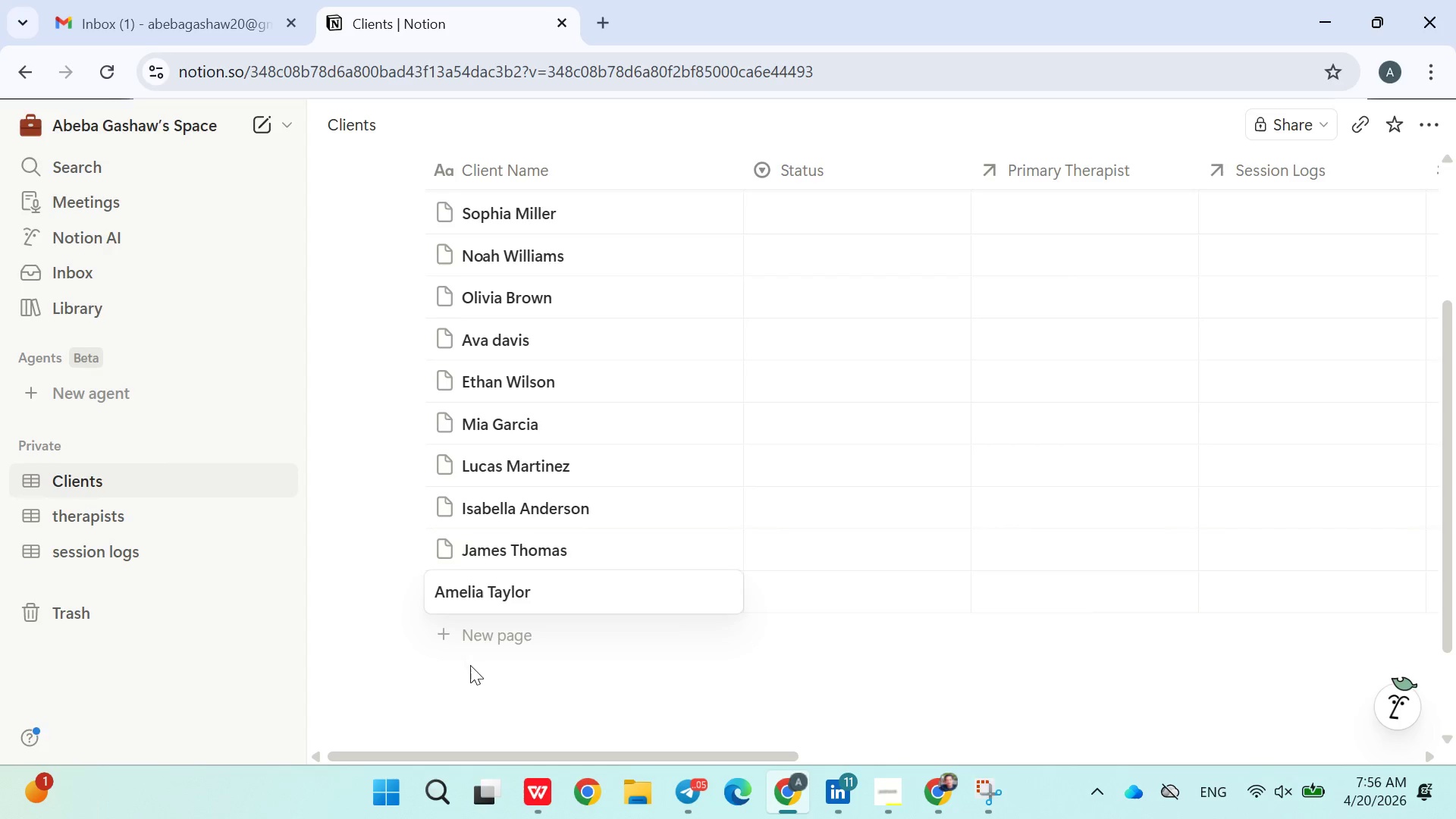 
left_click([469, 682])
 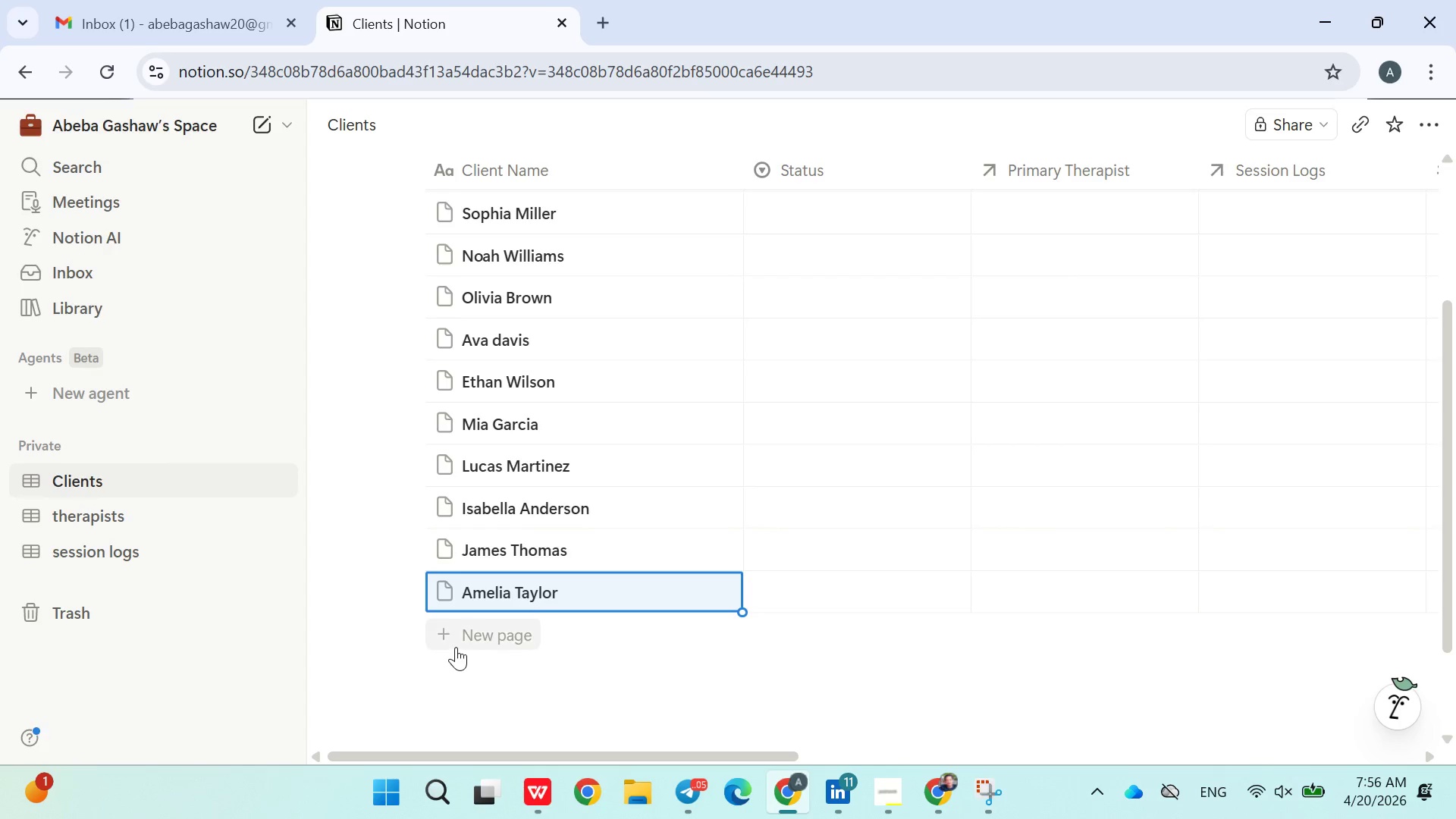 
left_click([456, 647])
 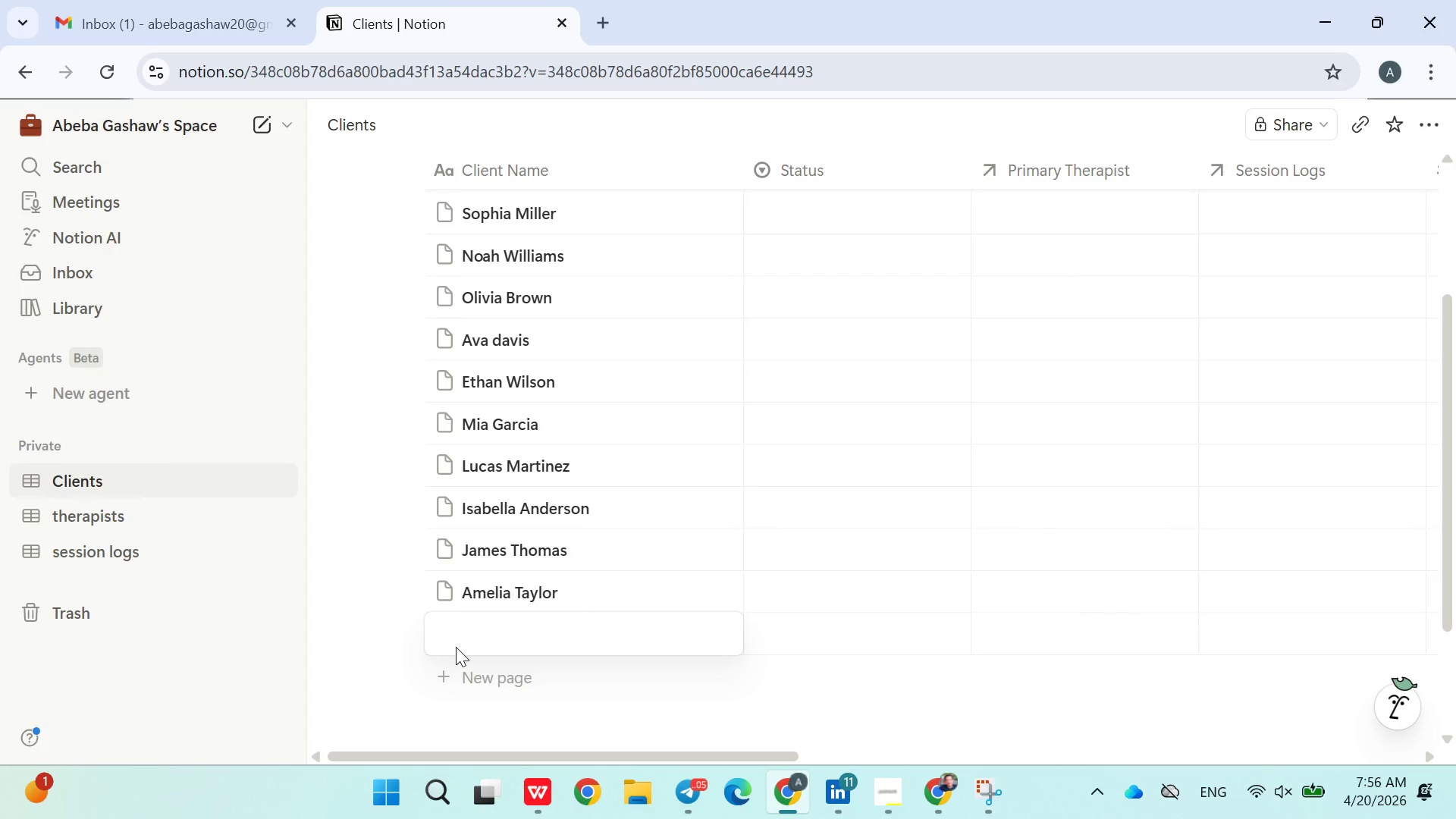 
wait(5.19)
 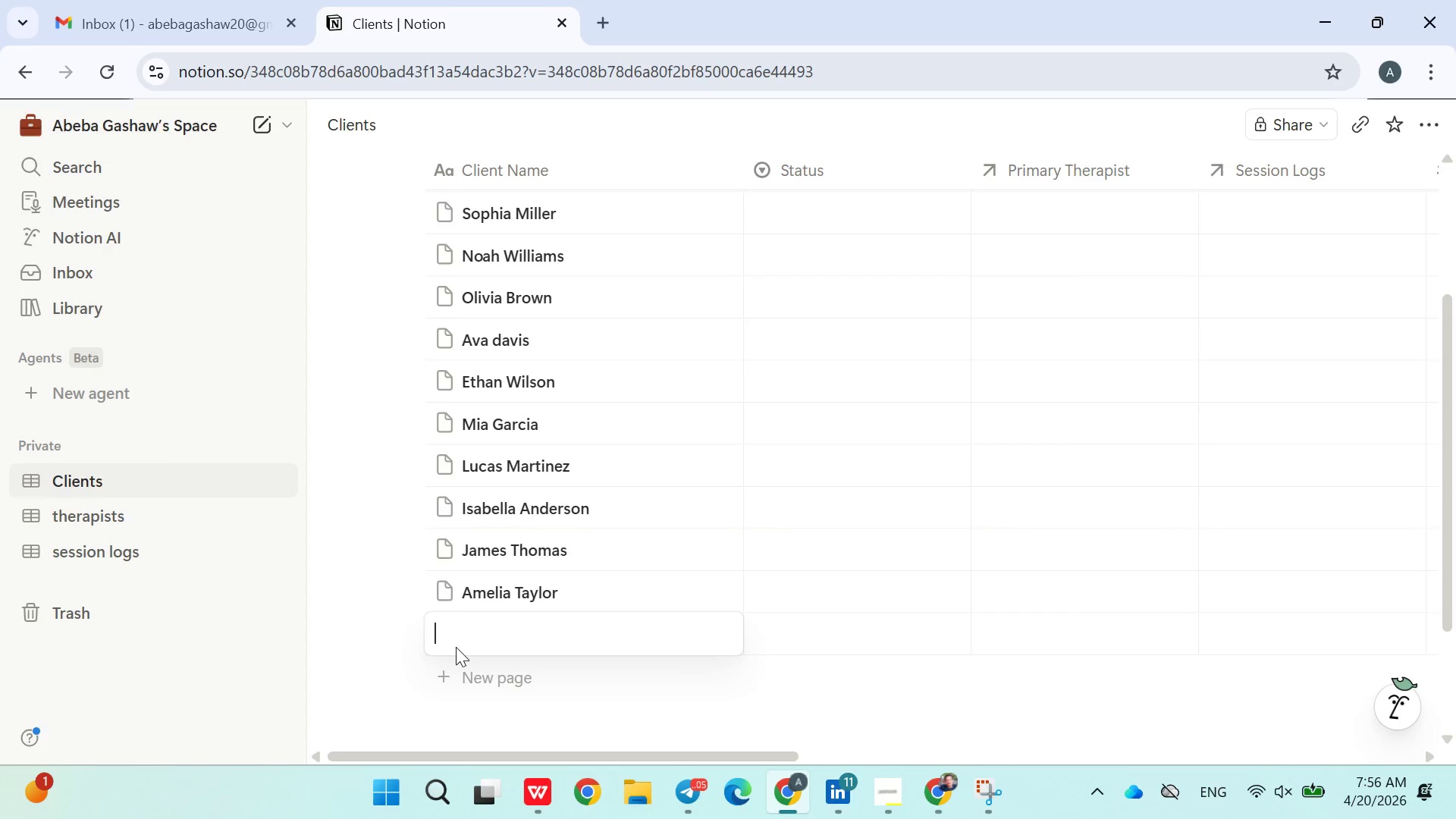 
type(Benjamin Moore)
 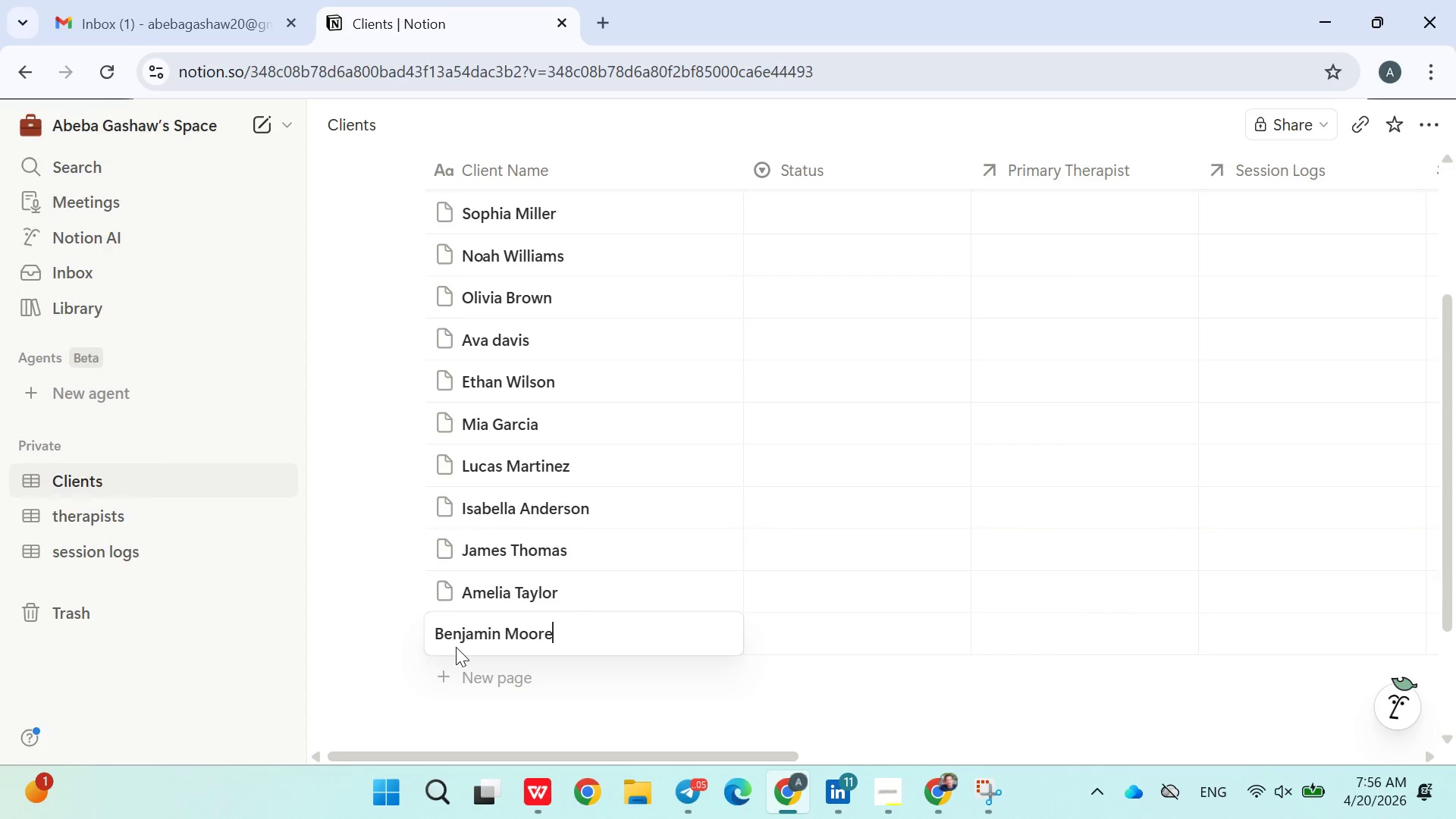 
wait(5.01)
 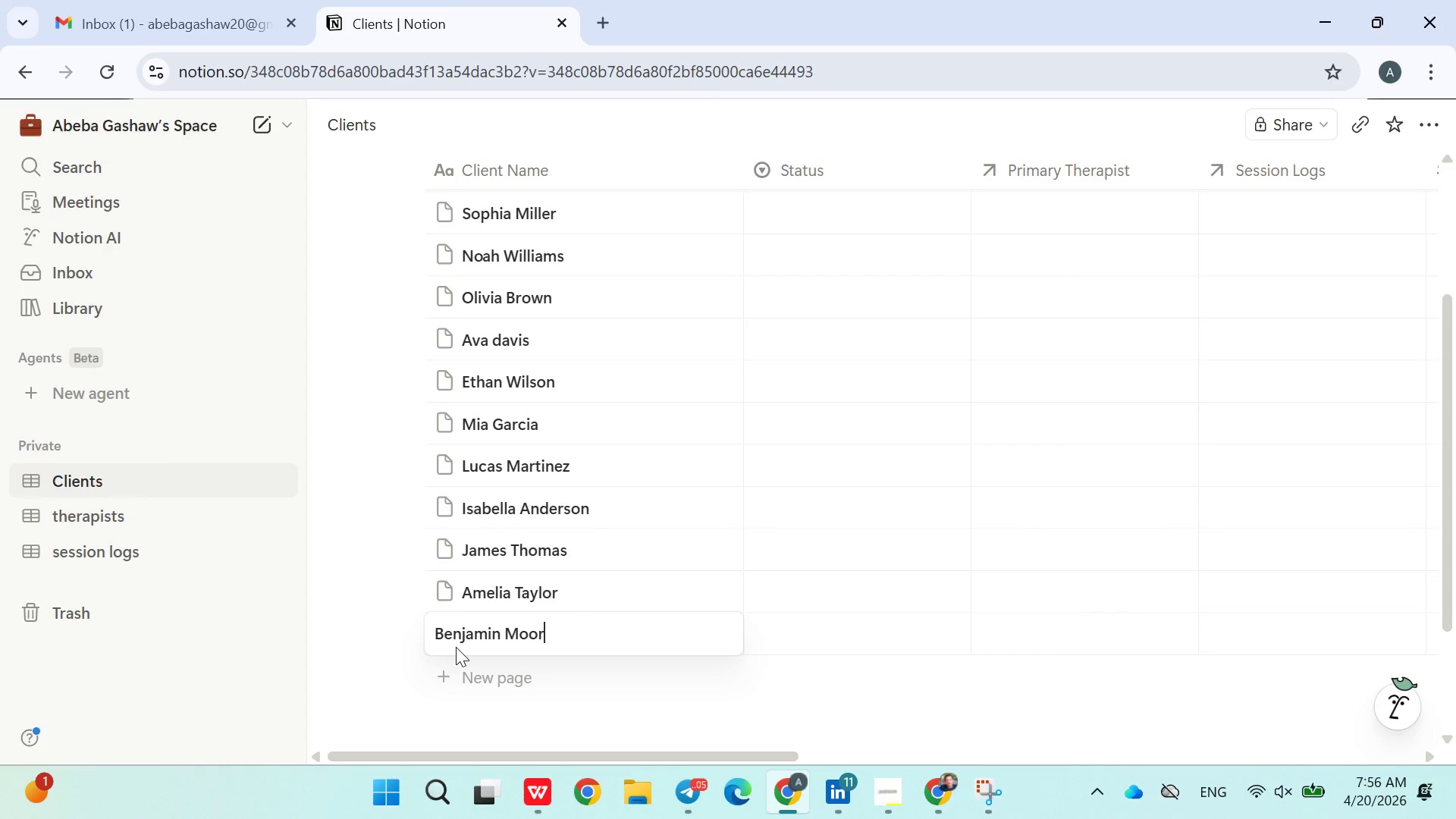 
double_click([452, 678])
 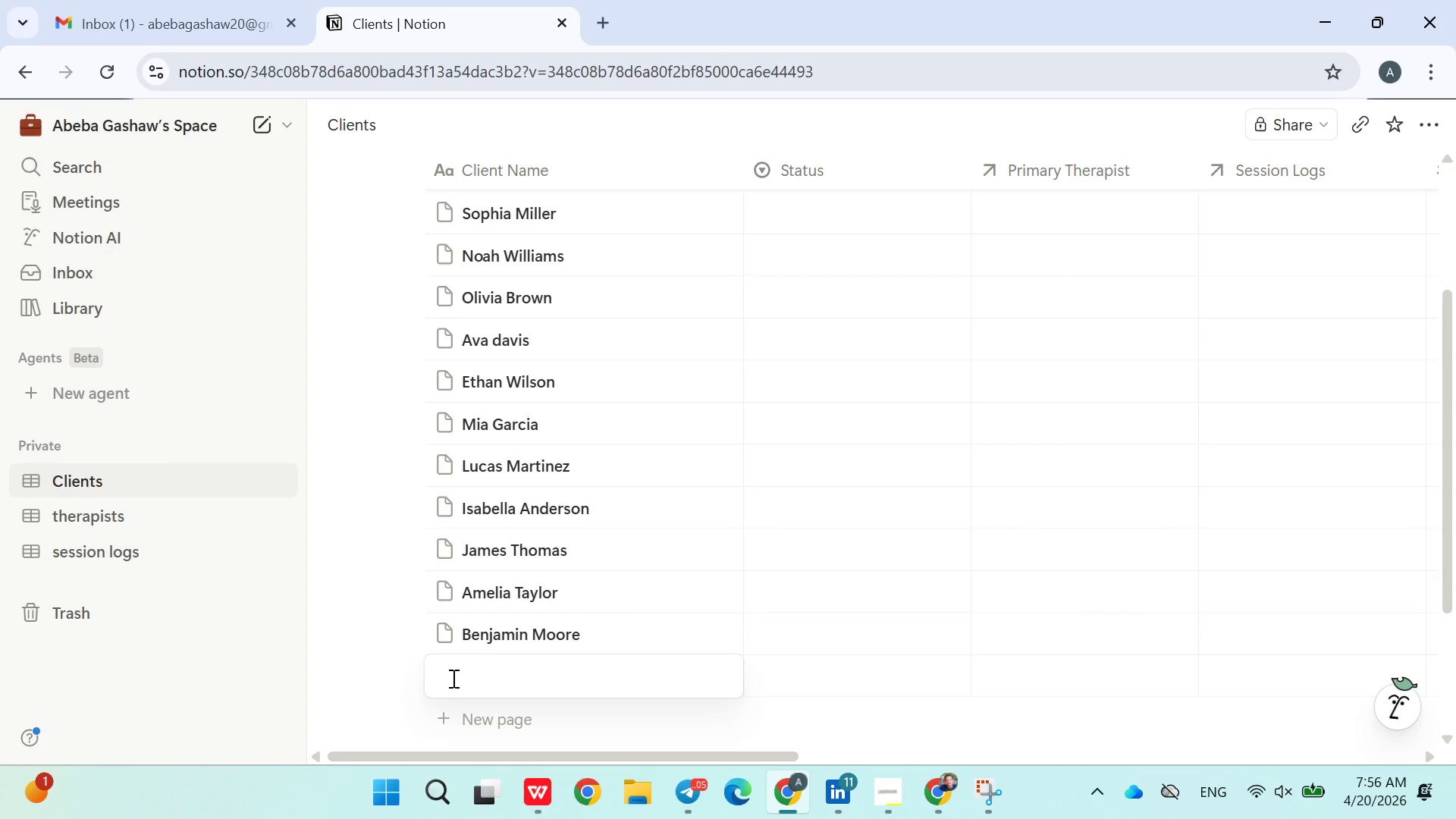 
type(Chart)
 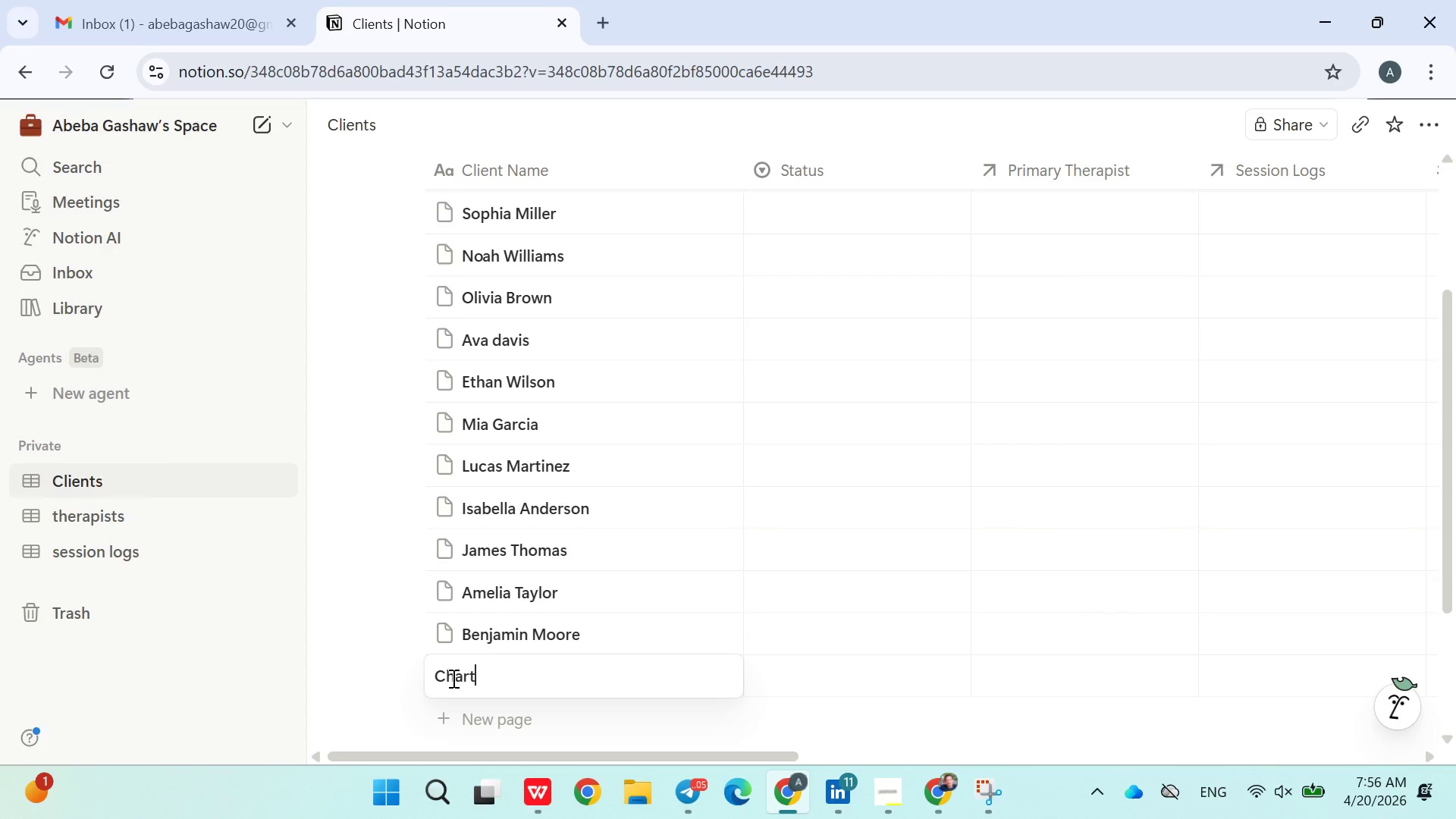 
key(Backspace)
type(lotte Jackson)
 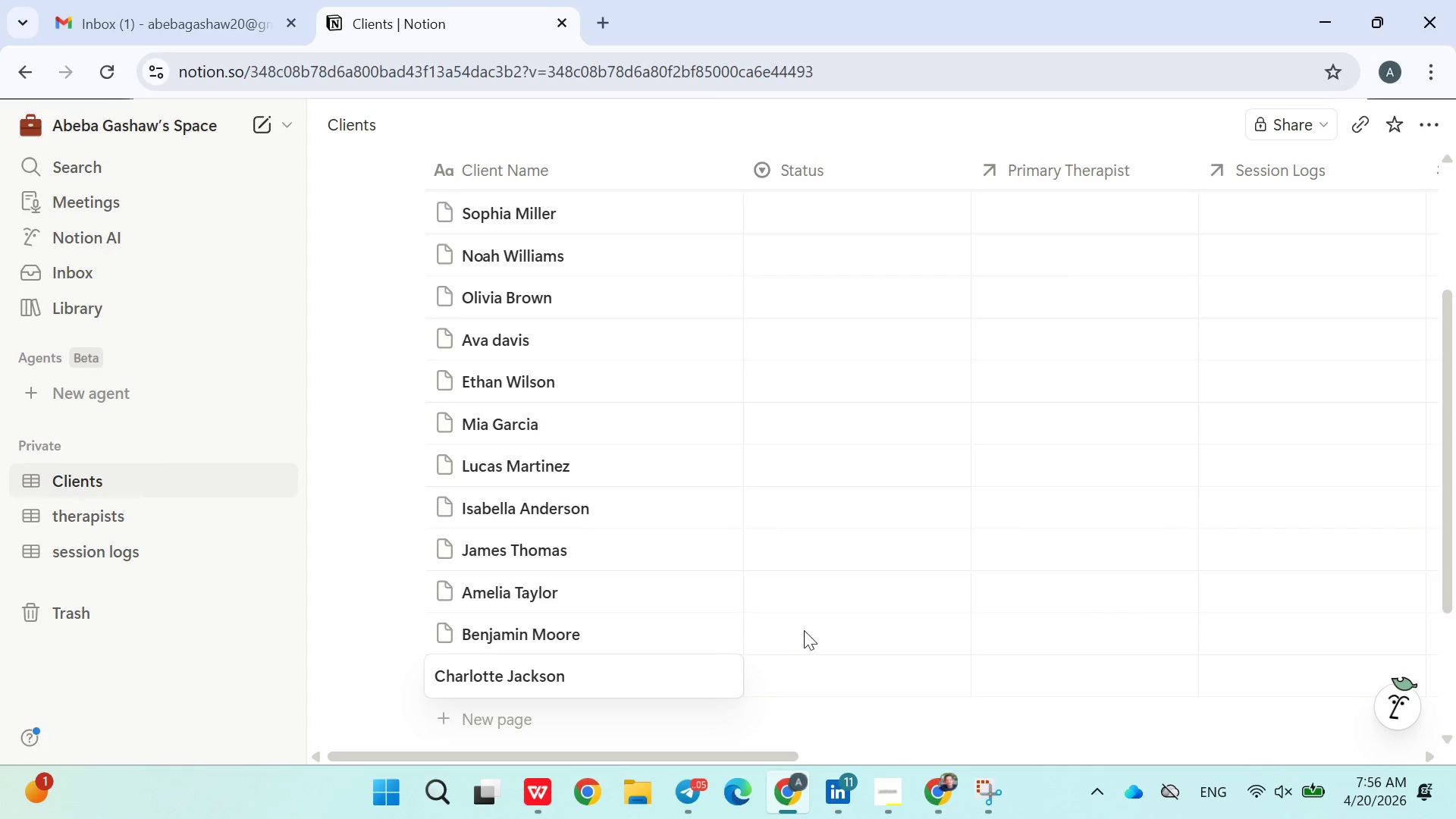 
left_click([811, 639])
 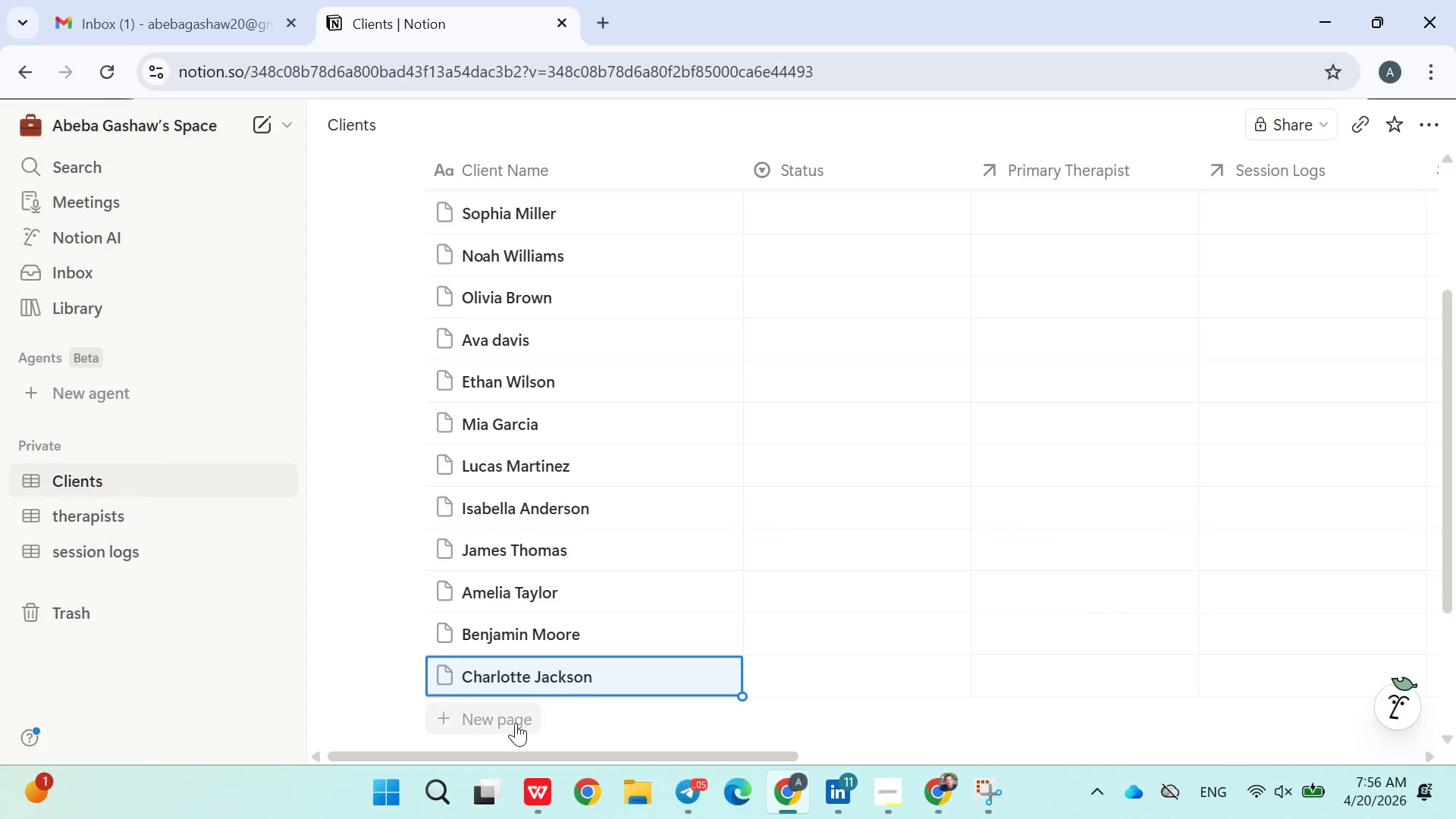 
left_click([507, 720])
 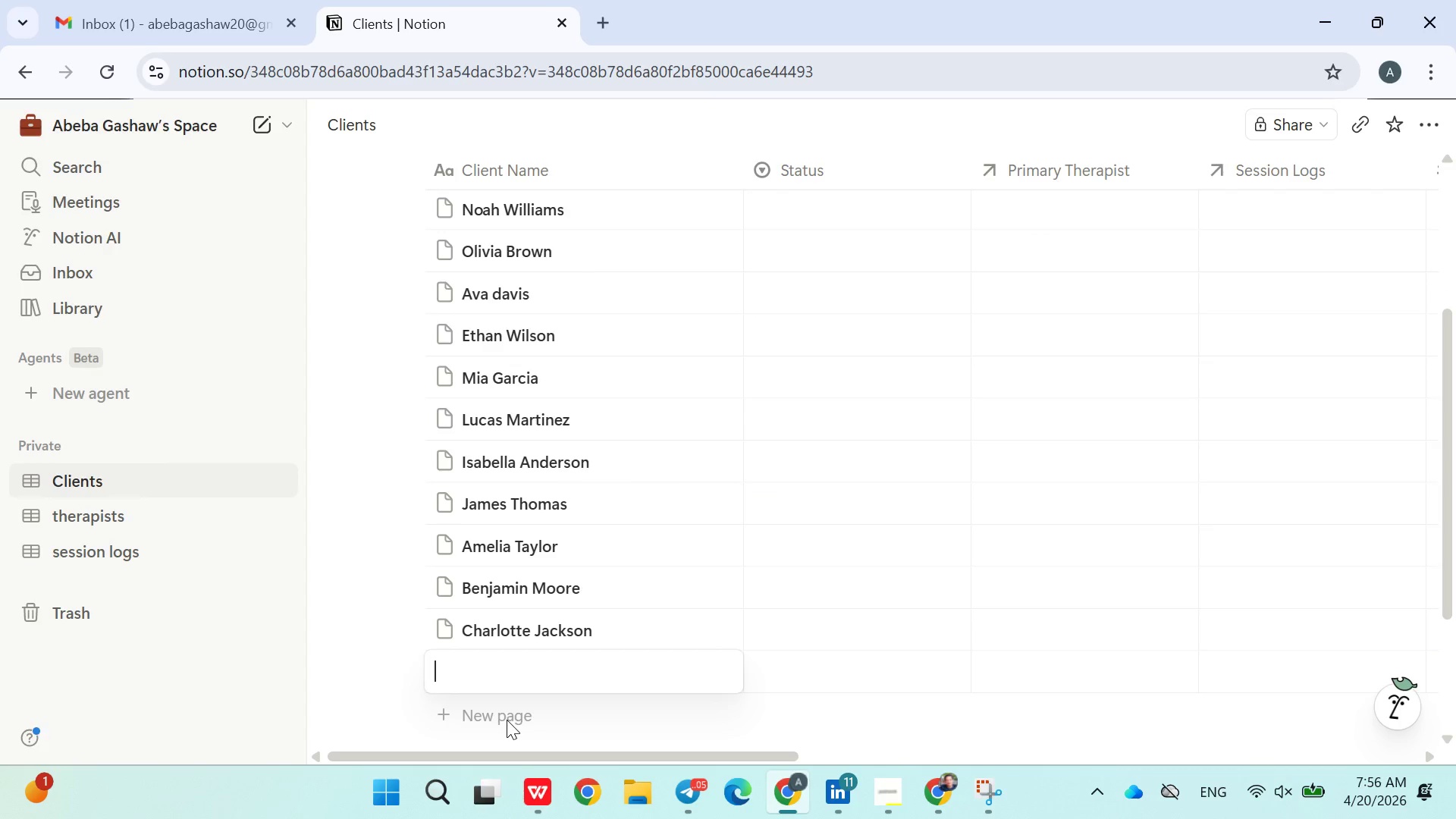 
type(Henrt)
key(Backspace)
type(y Martin)
 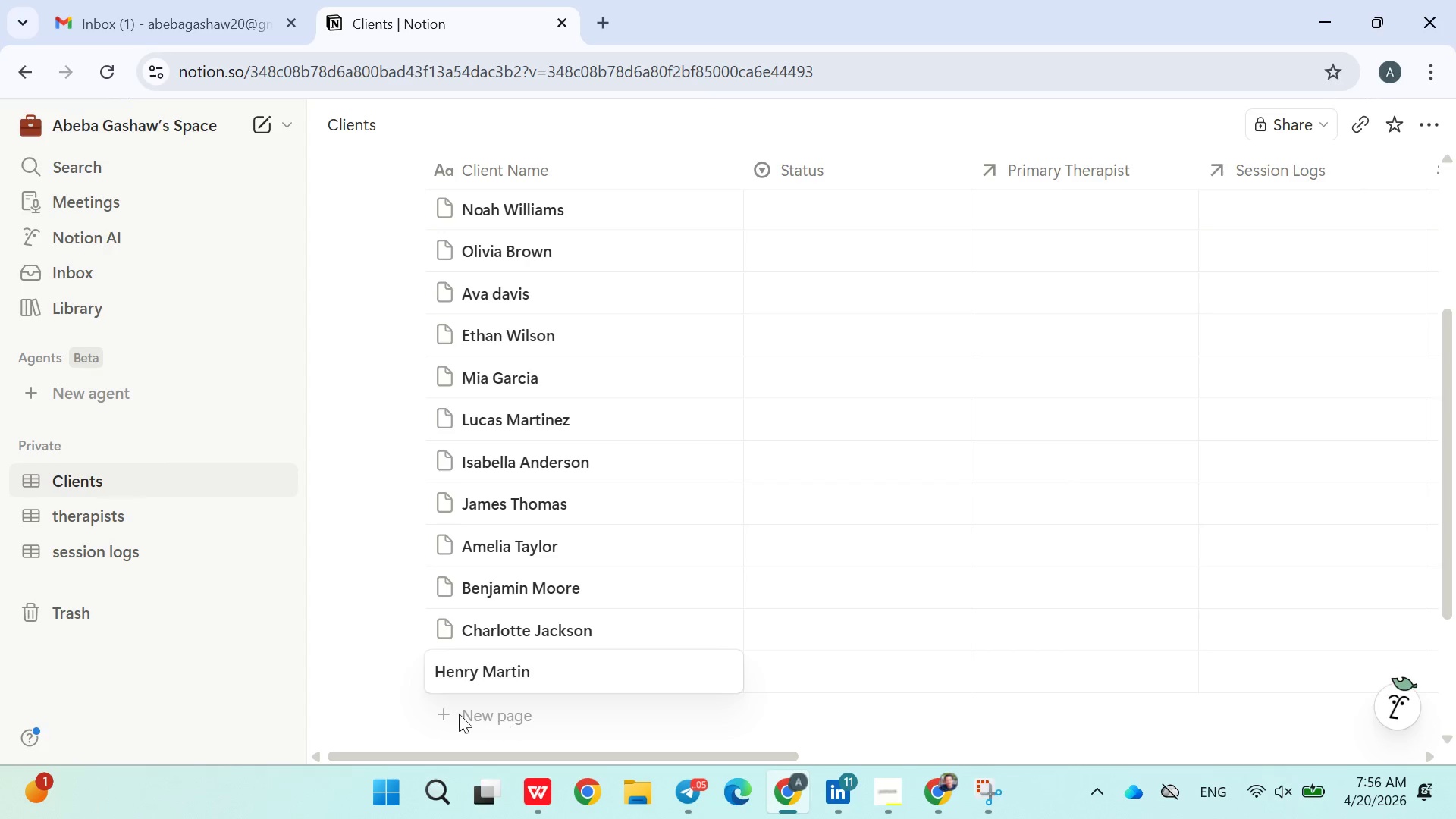 
left_click([340, 671])
 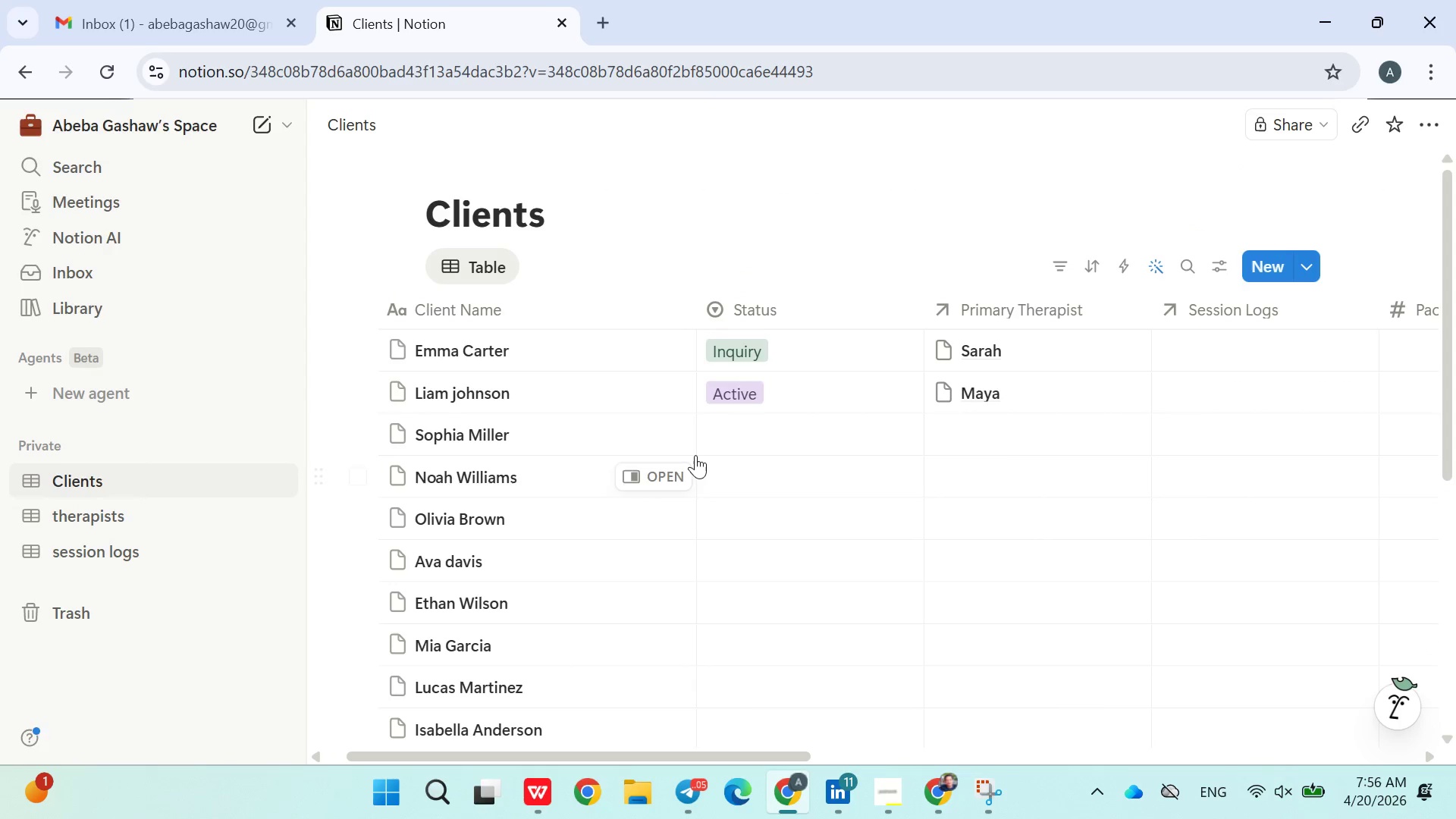 
mouse_move([743, 400])
 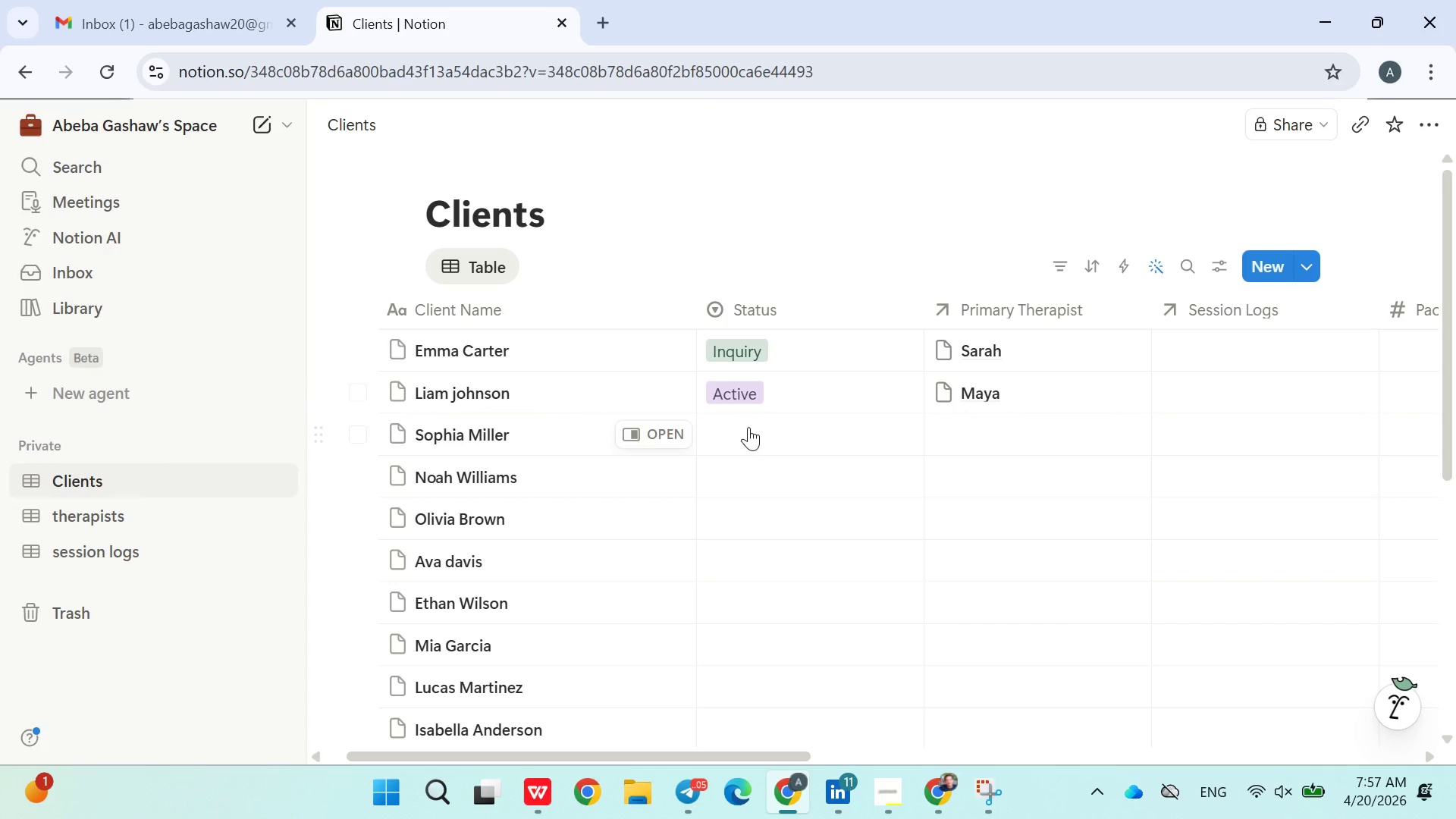 
left_click([748, 428])
 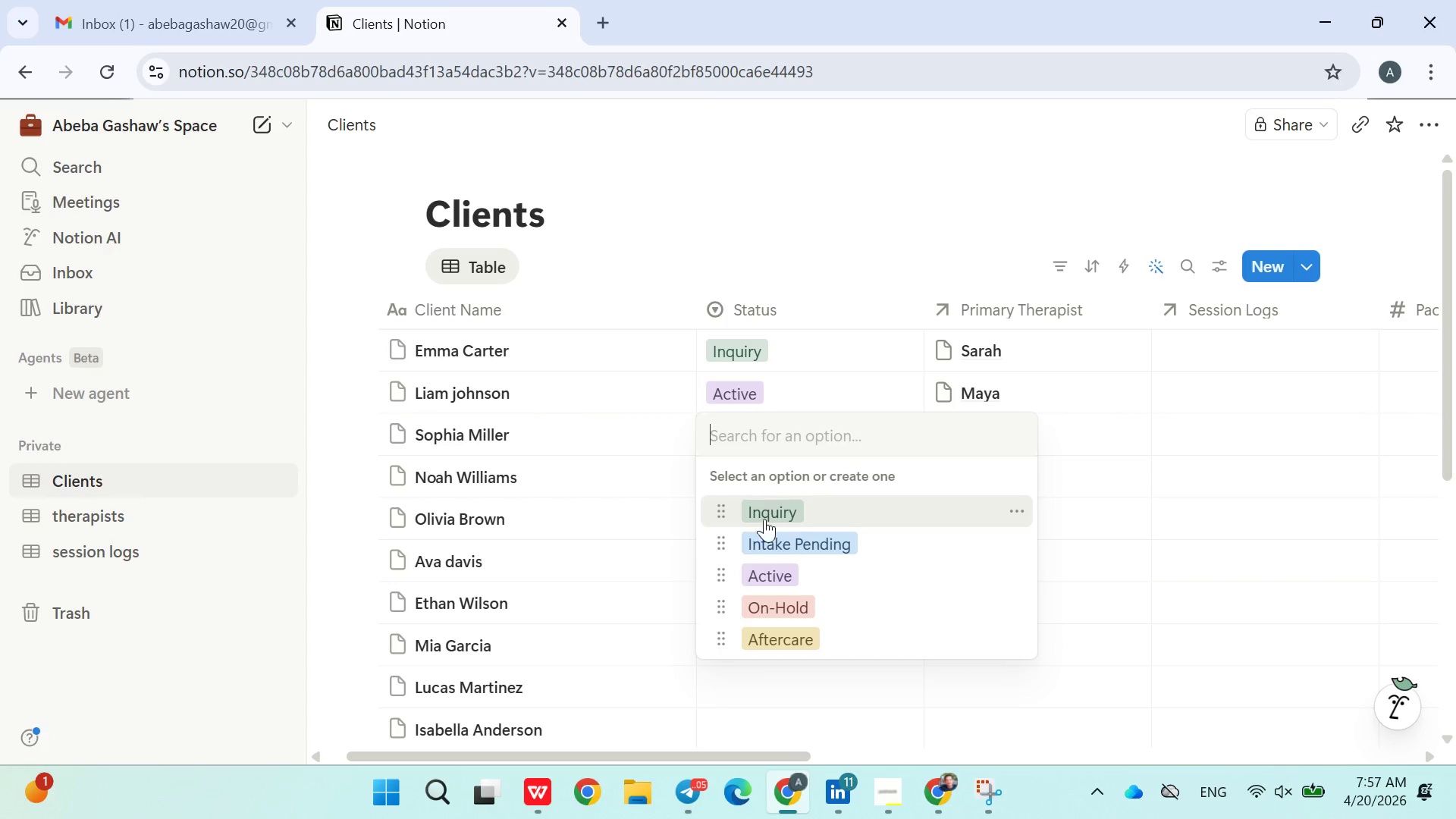 
left_click([772, 573])
 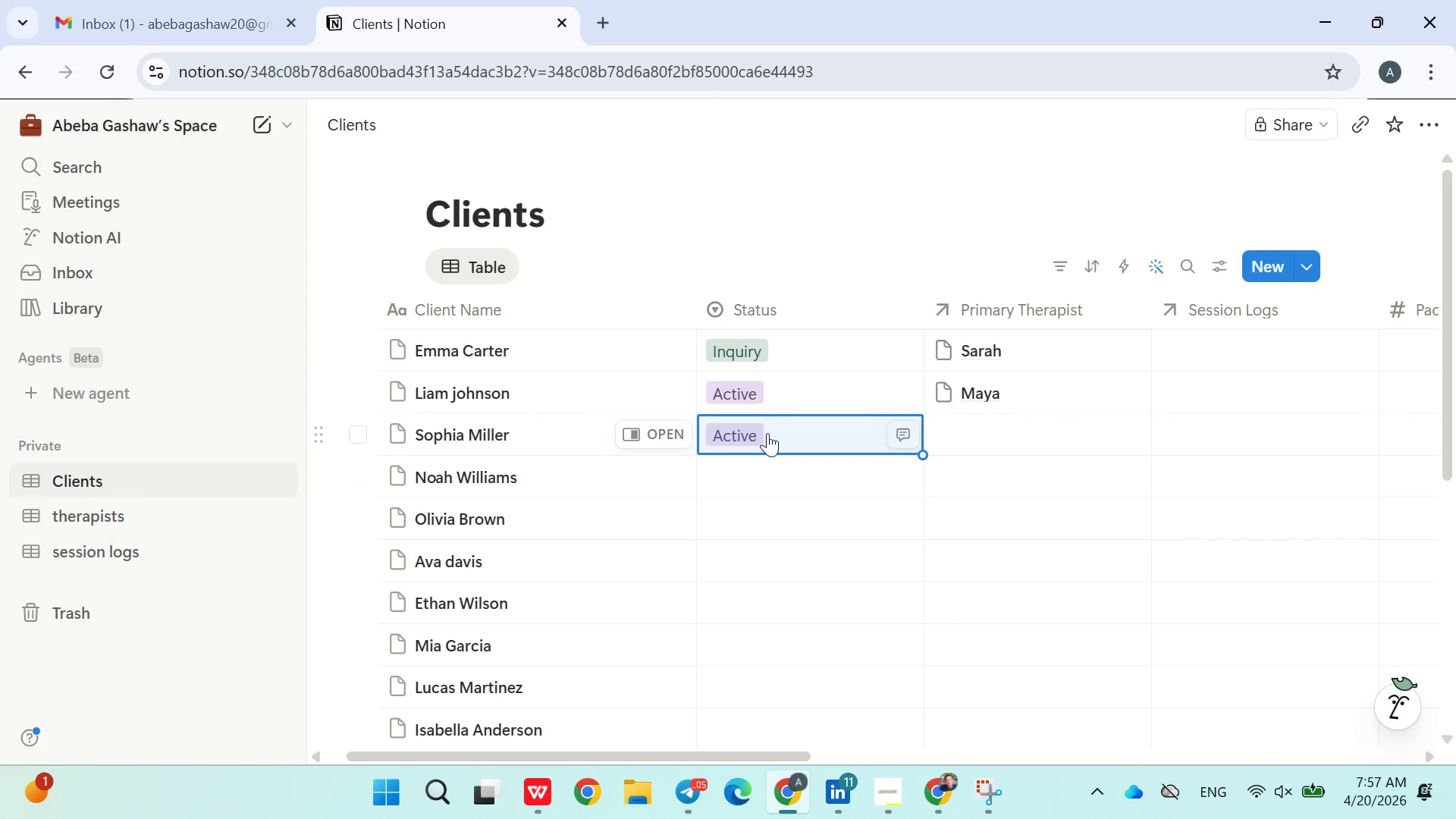 
left_click([770, 400])
 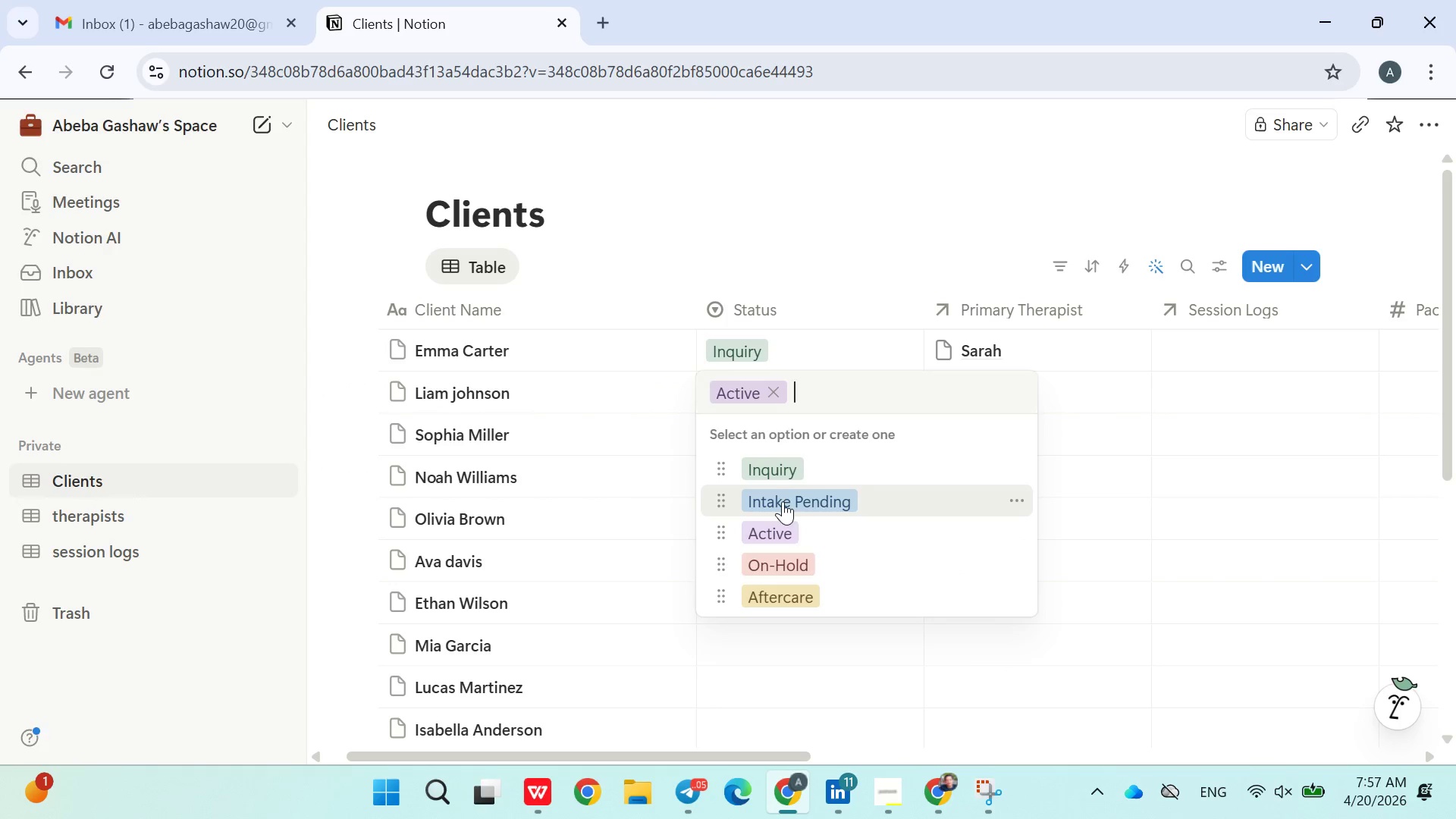 
left_click([783, 501])
 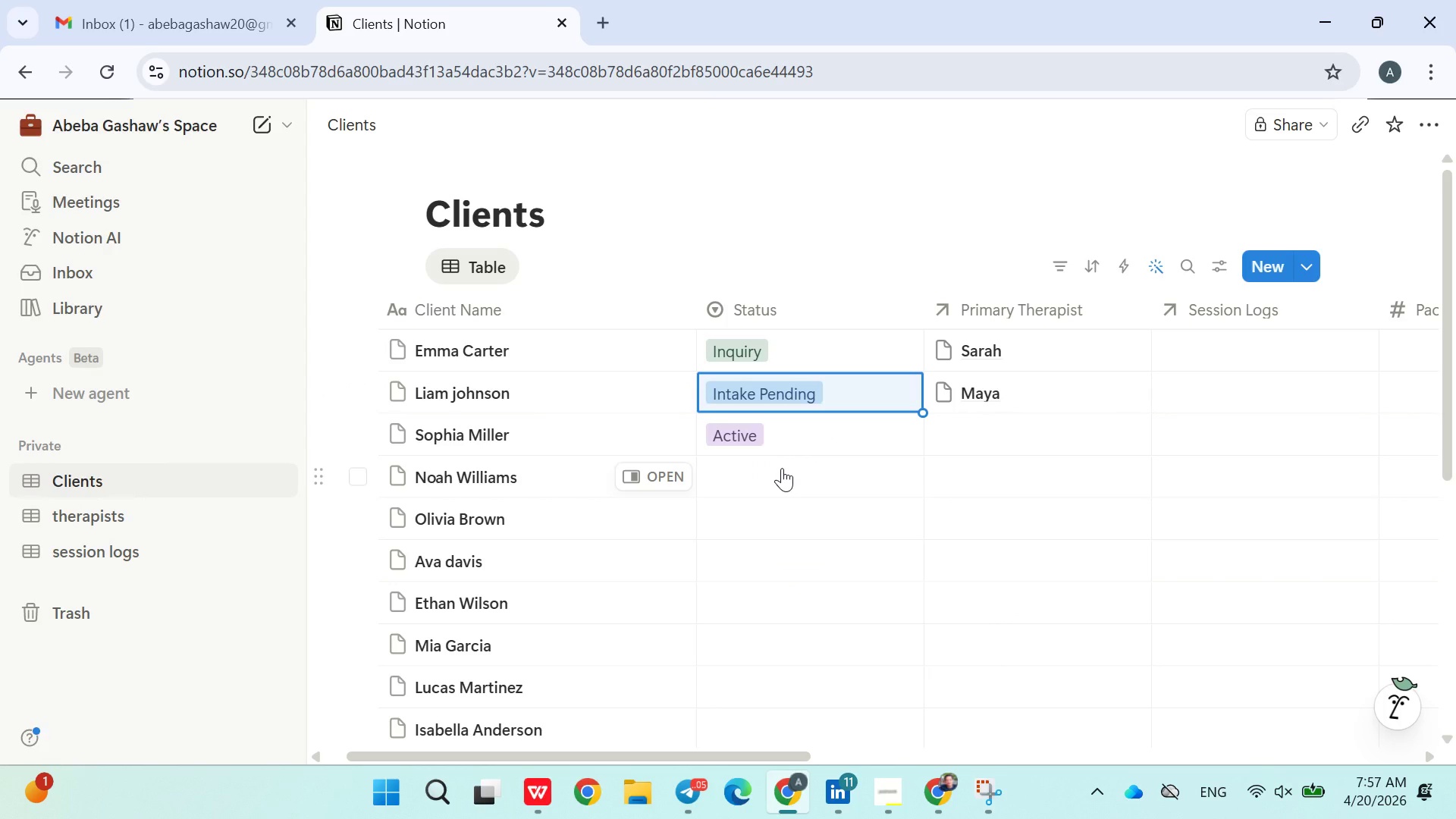 
left_click([771, 463])
 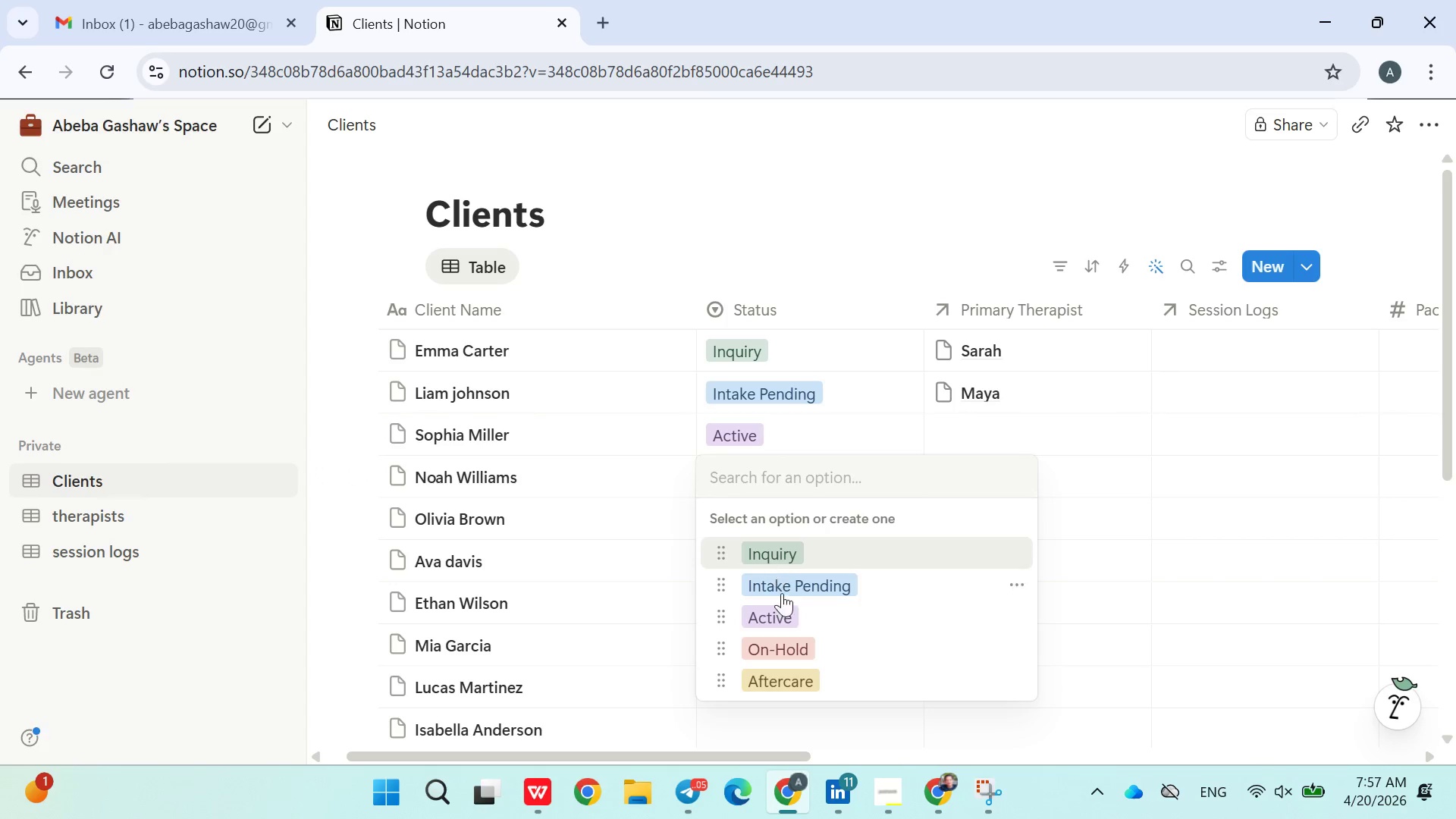 
left_click([786, 617])
 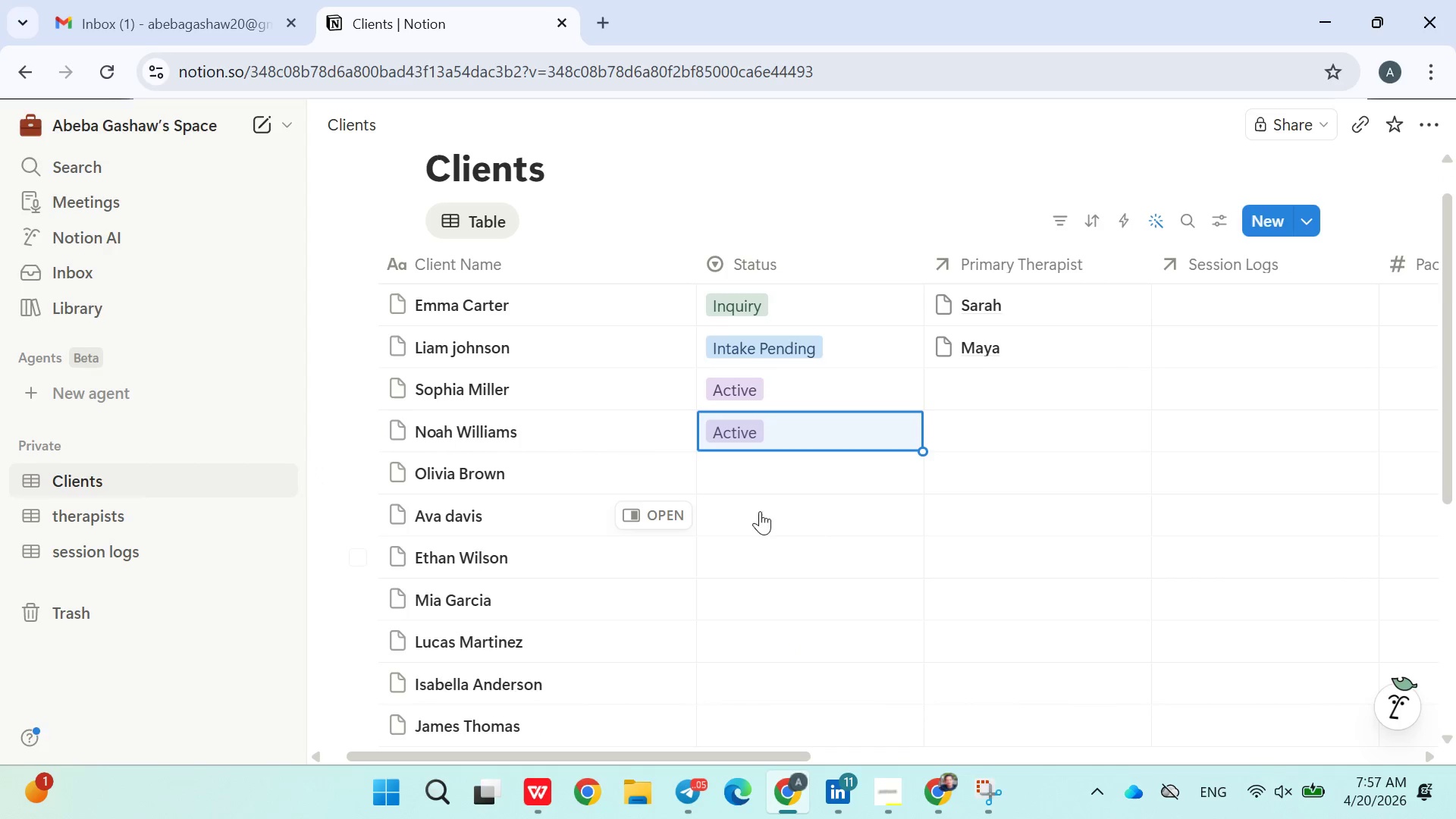 
left_click([752, 475])
 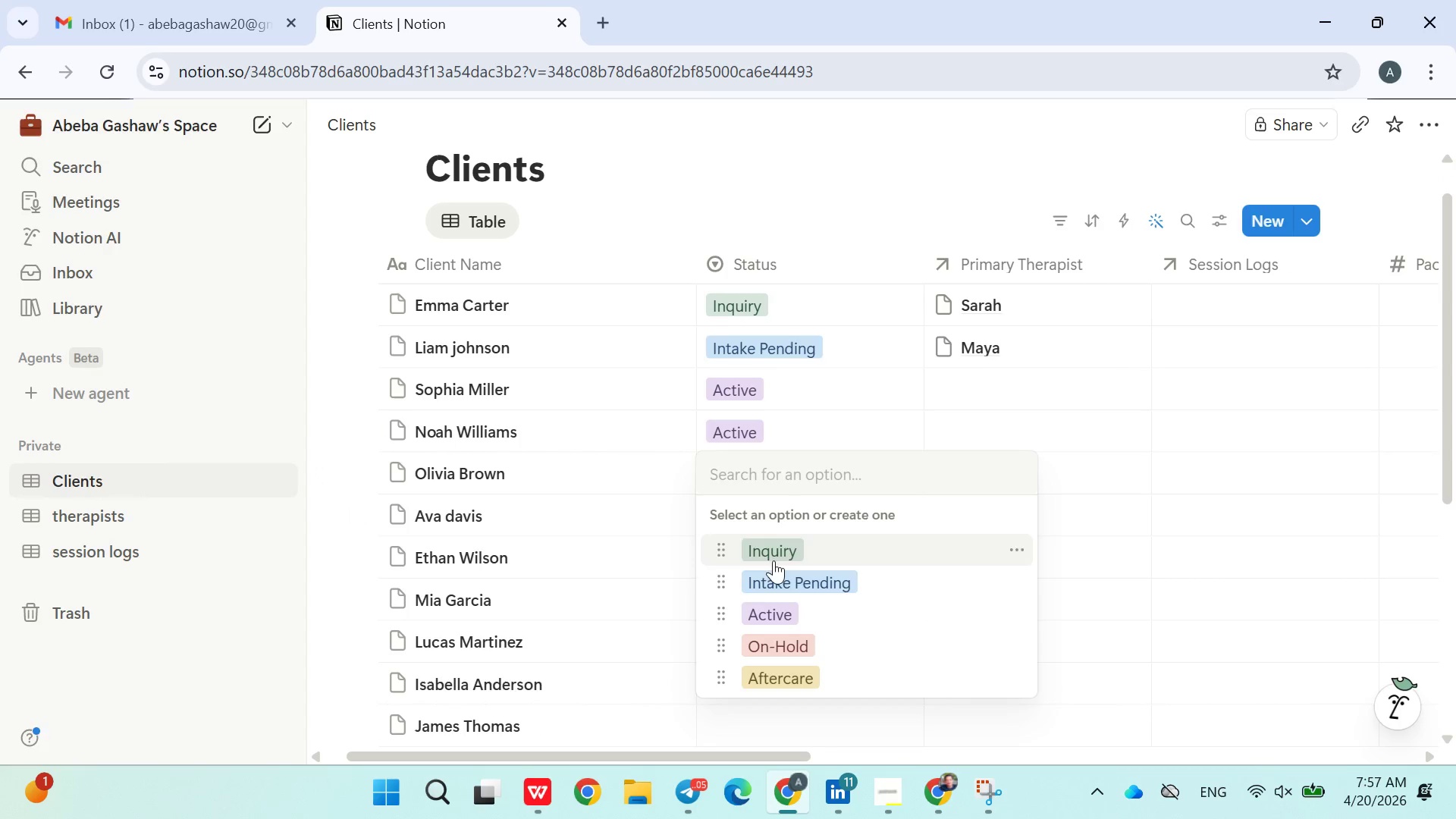 
left_click([782, 637])
 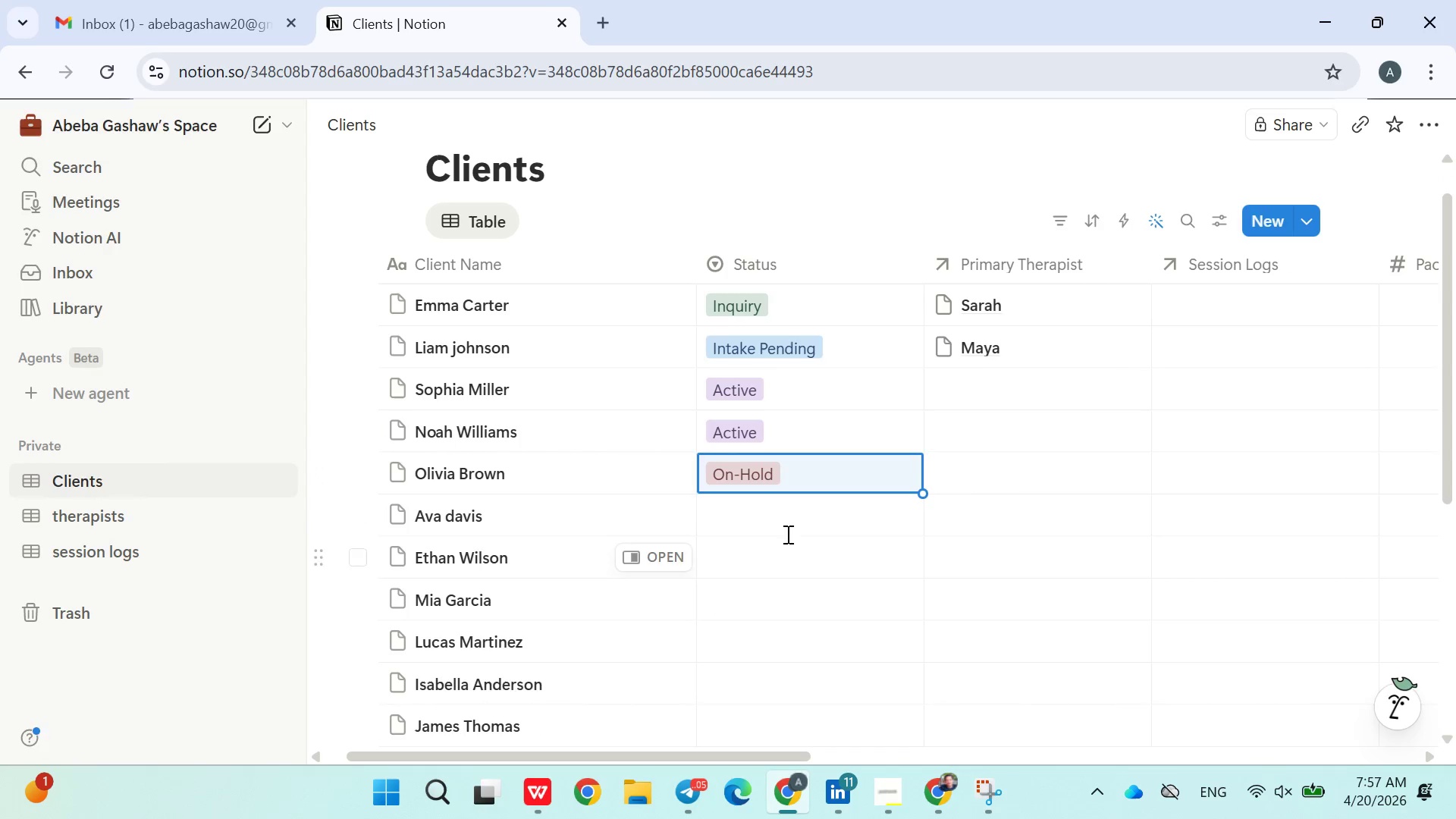 
left_click([777, 519])
 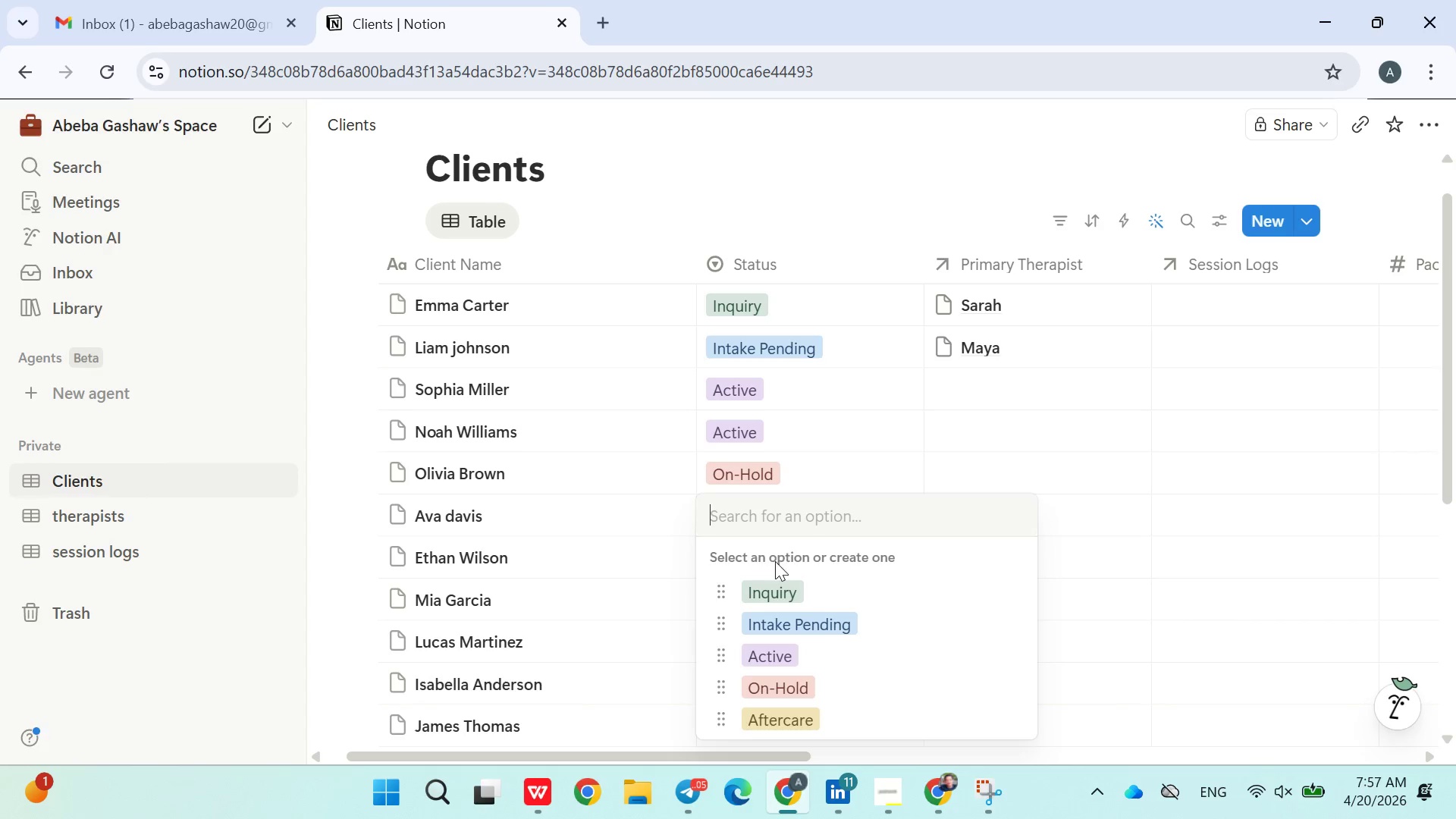 
left_click([779, 656])
 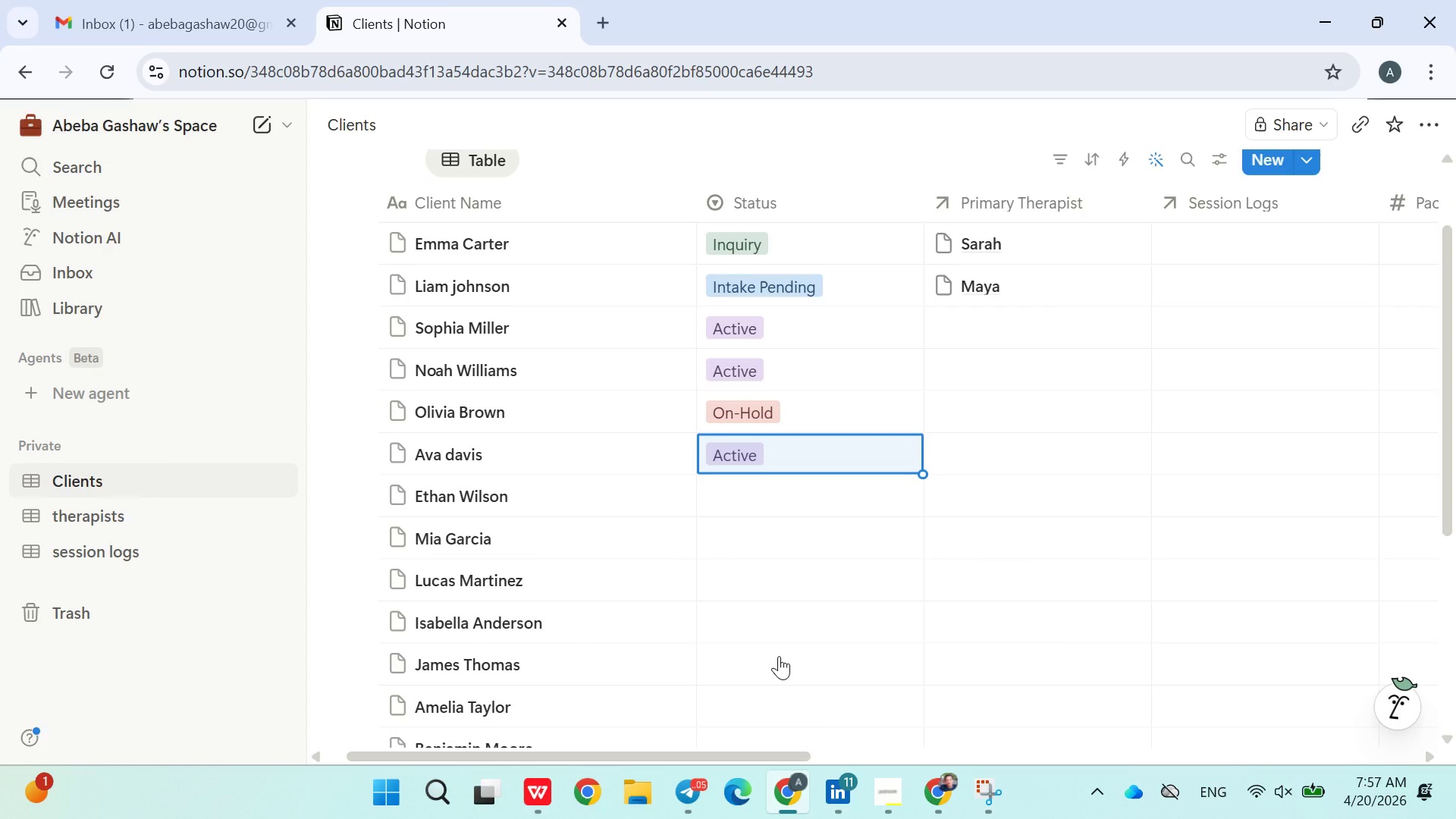 
left_click([766, 499])
 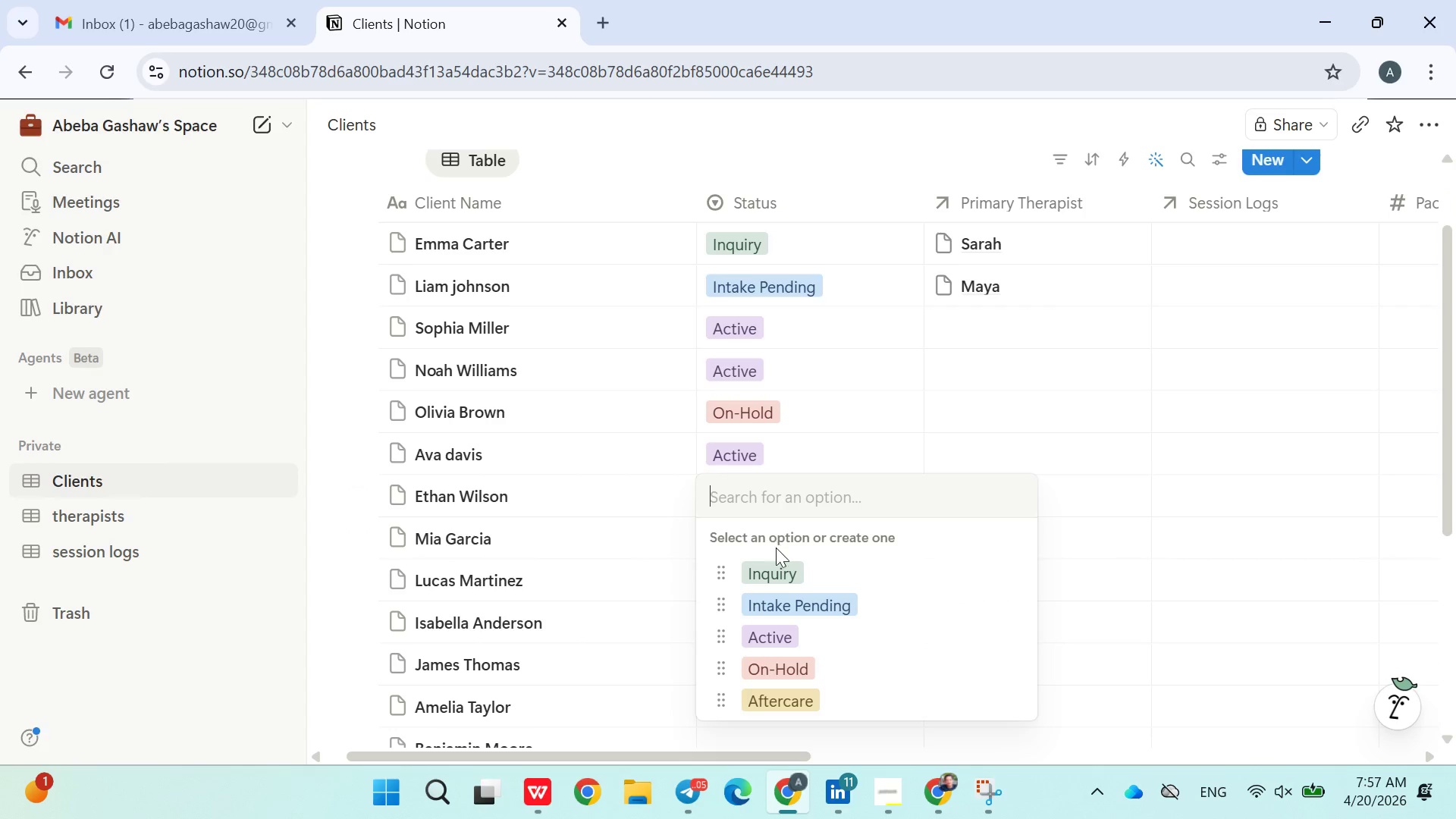 
left_click([777, 562])
 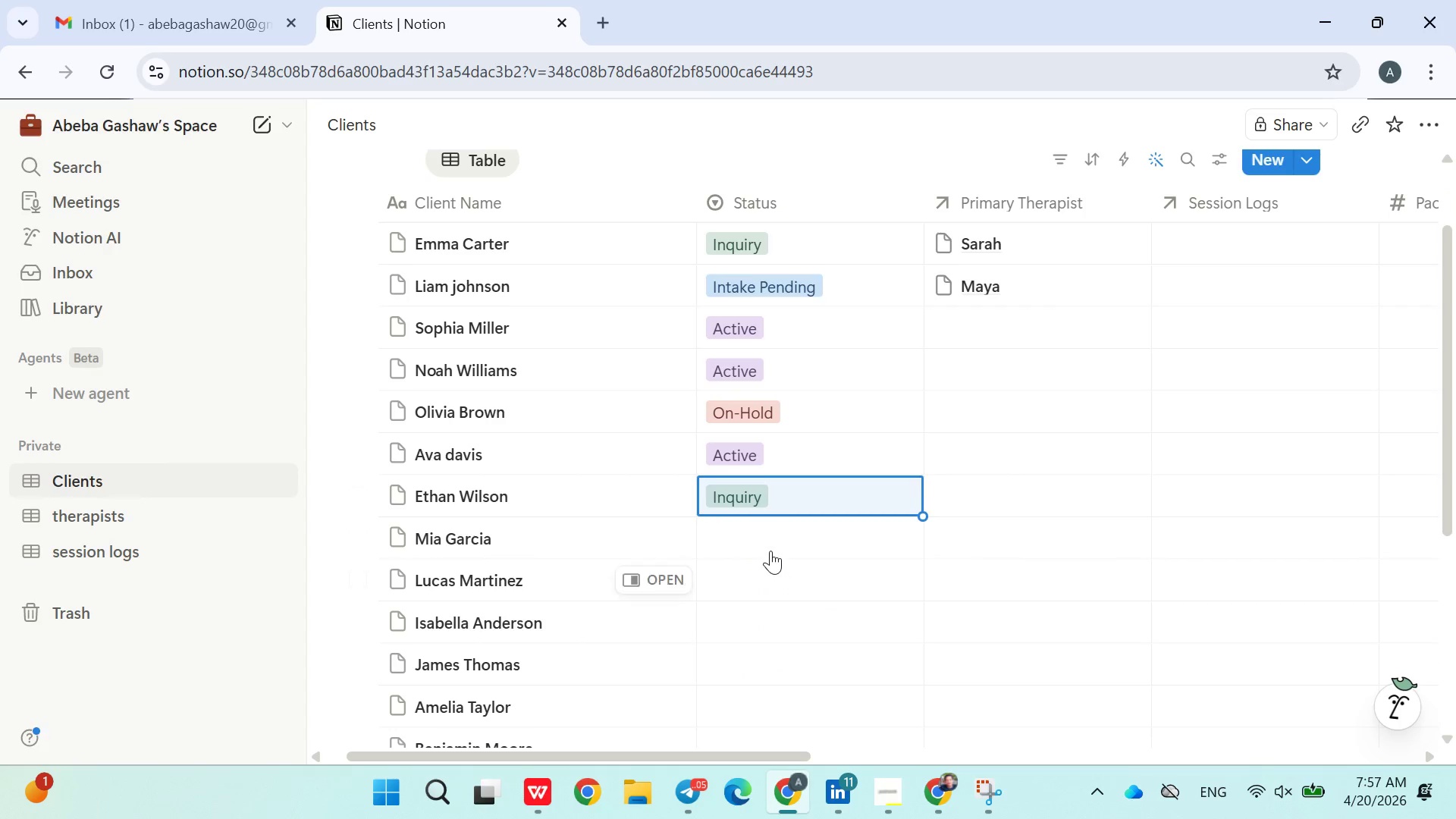 
left_click([770, 551])
 